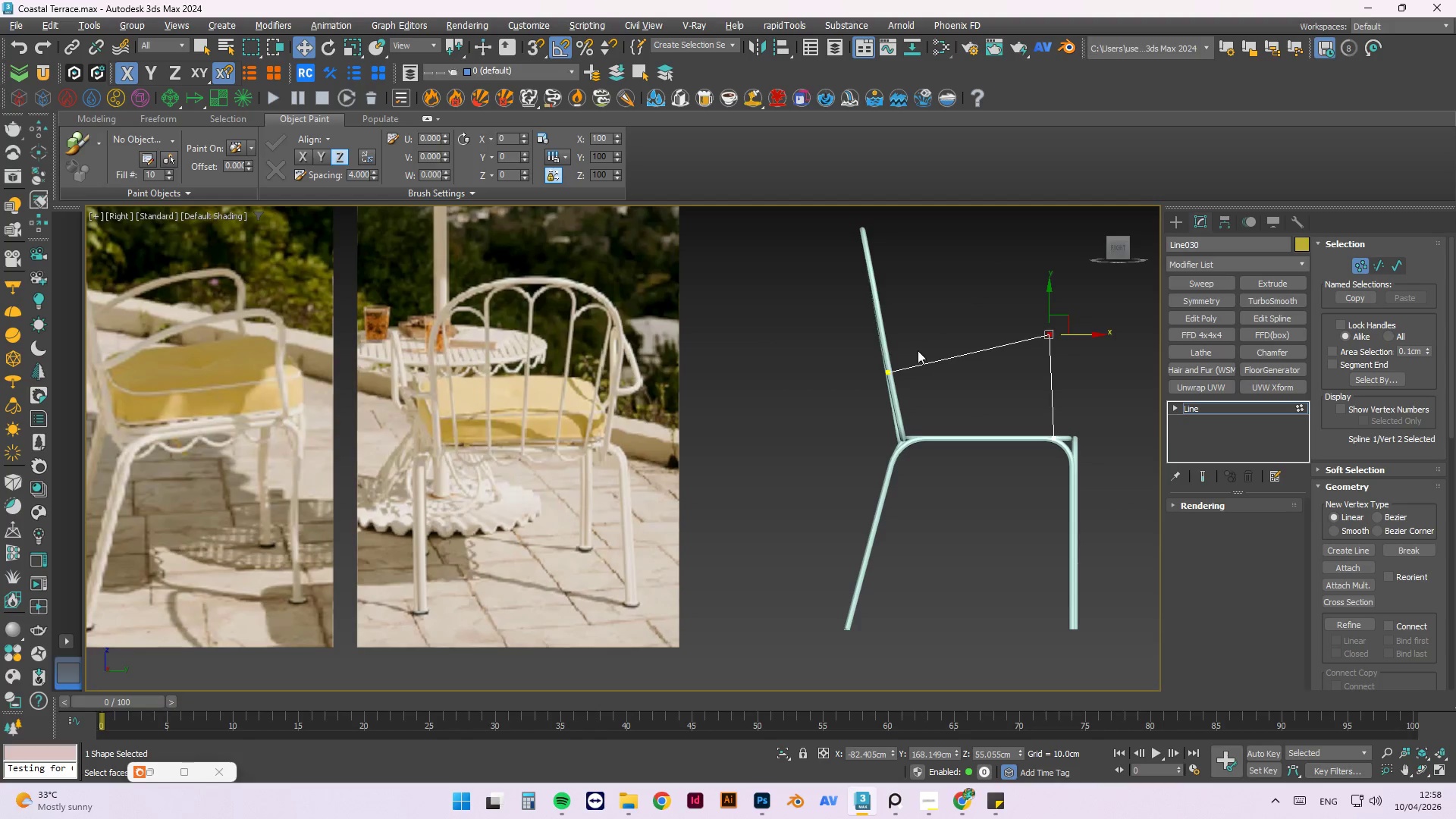 
left_click_drag(start_coordinate=[889, 342], to_coordinate=[905, 337])
 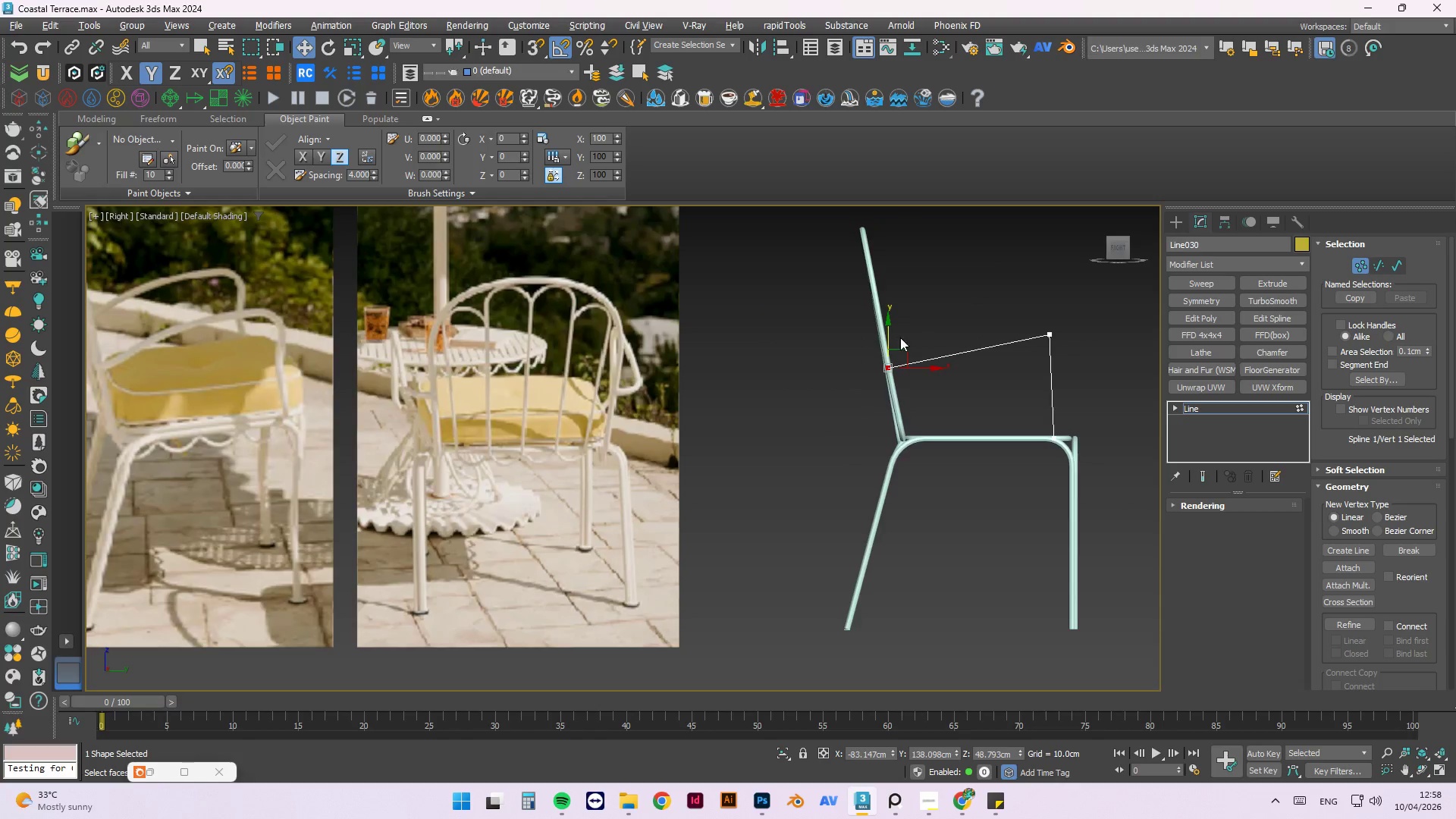 
scroll: coordinate [883, 347], scroll_direction: down, amount: 1.0
 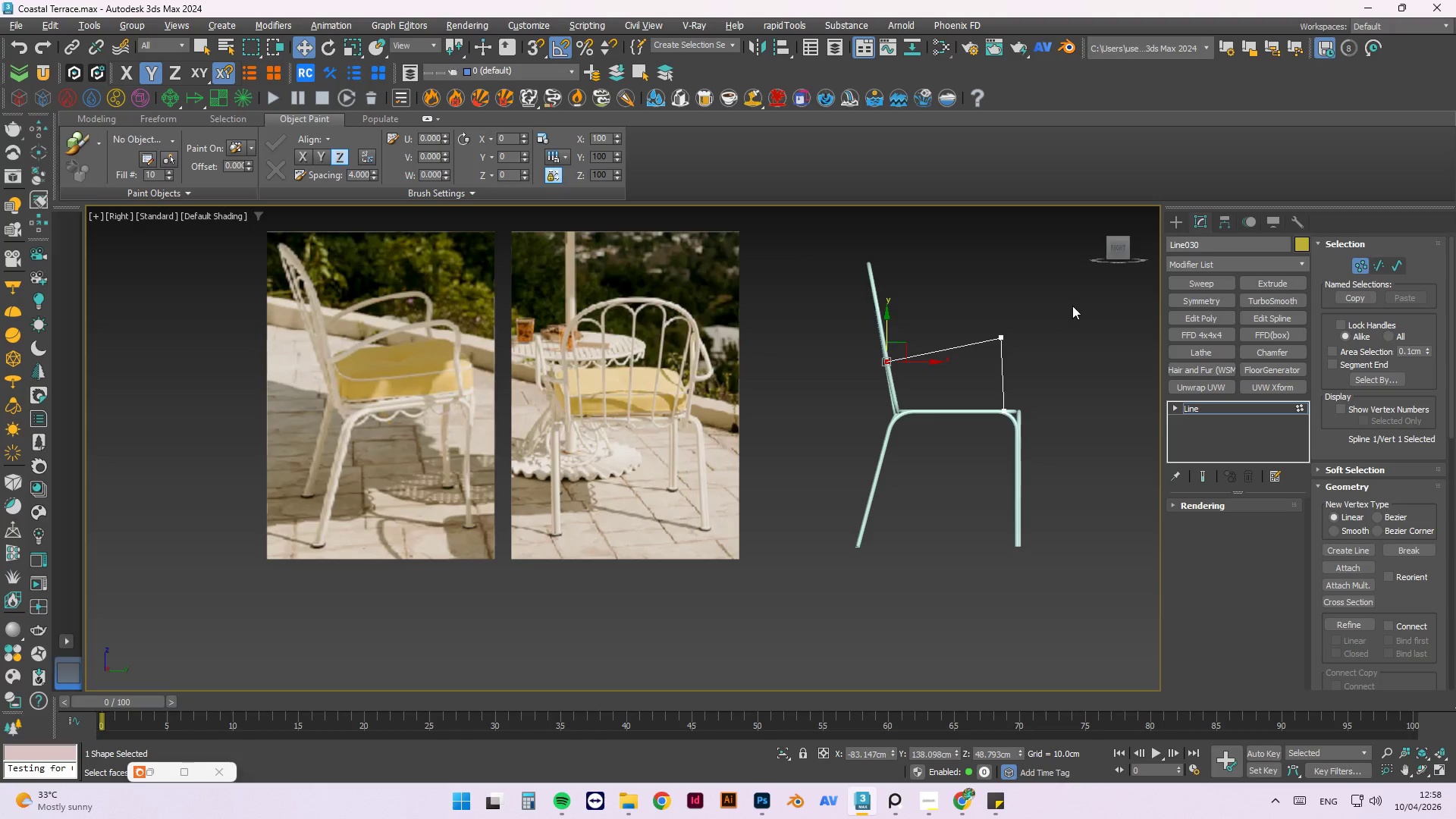 
left_click_drag(start_coordinate=[1070, 303], to_coordinate=[987, 361])
 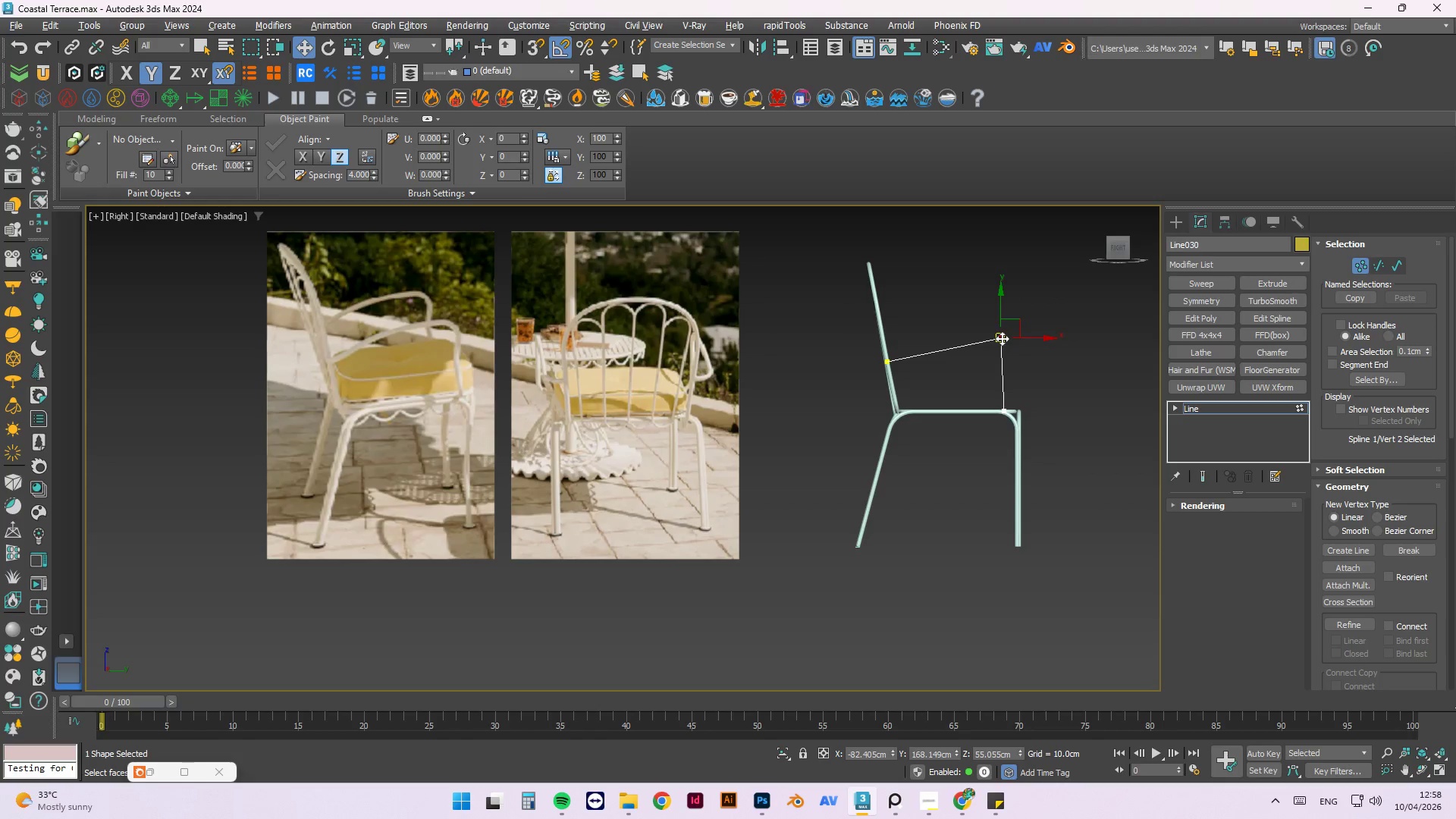 
left_click_drag(start_coordinate=[935, 328], to_coordinate=[867, 390])
 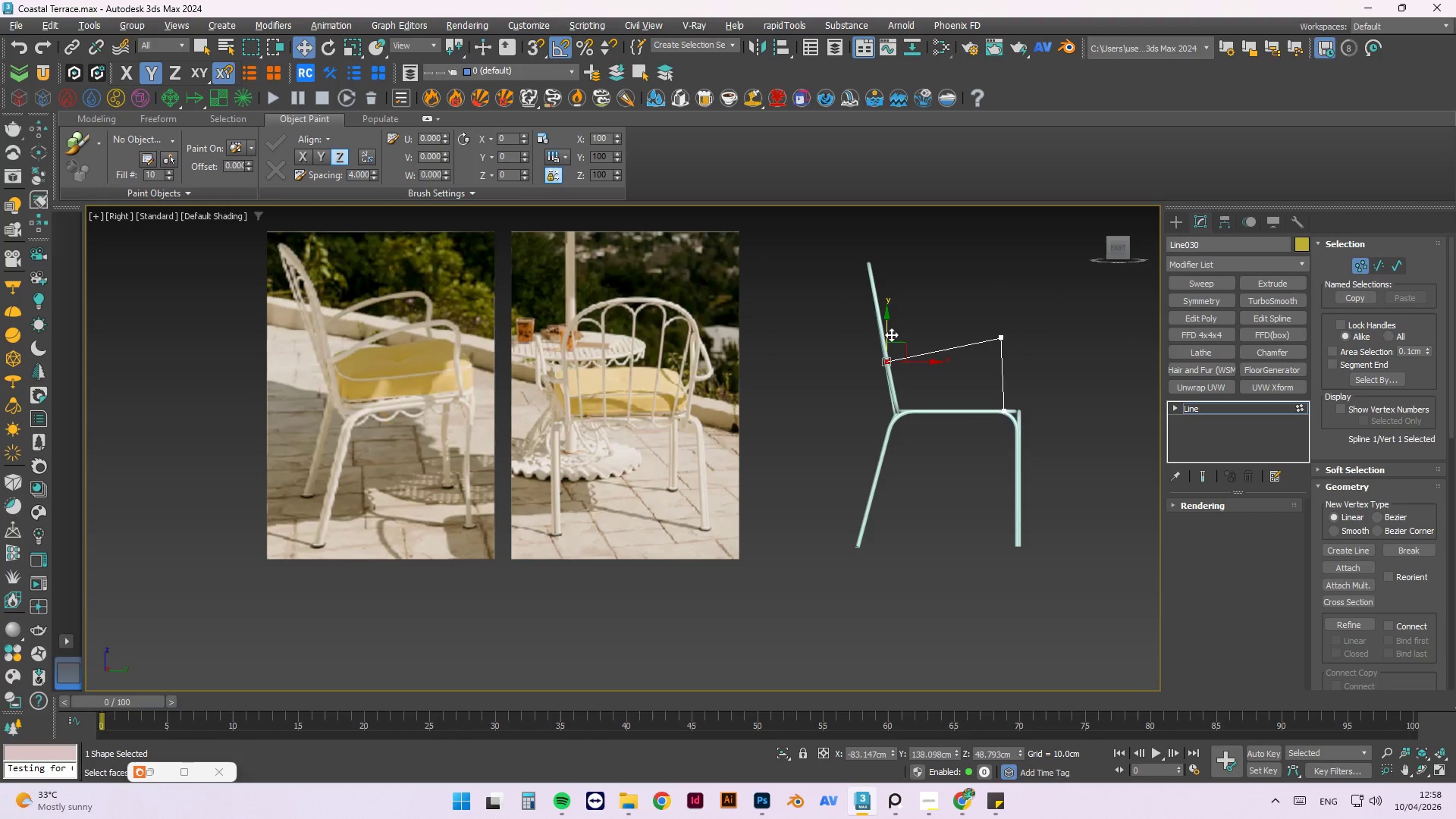 
left_click_drag(start_coordinate=[891, 334], to_coordinate=[883, 334])
 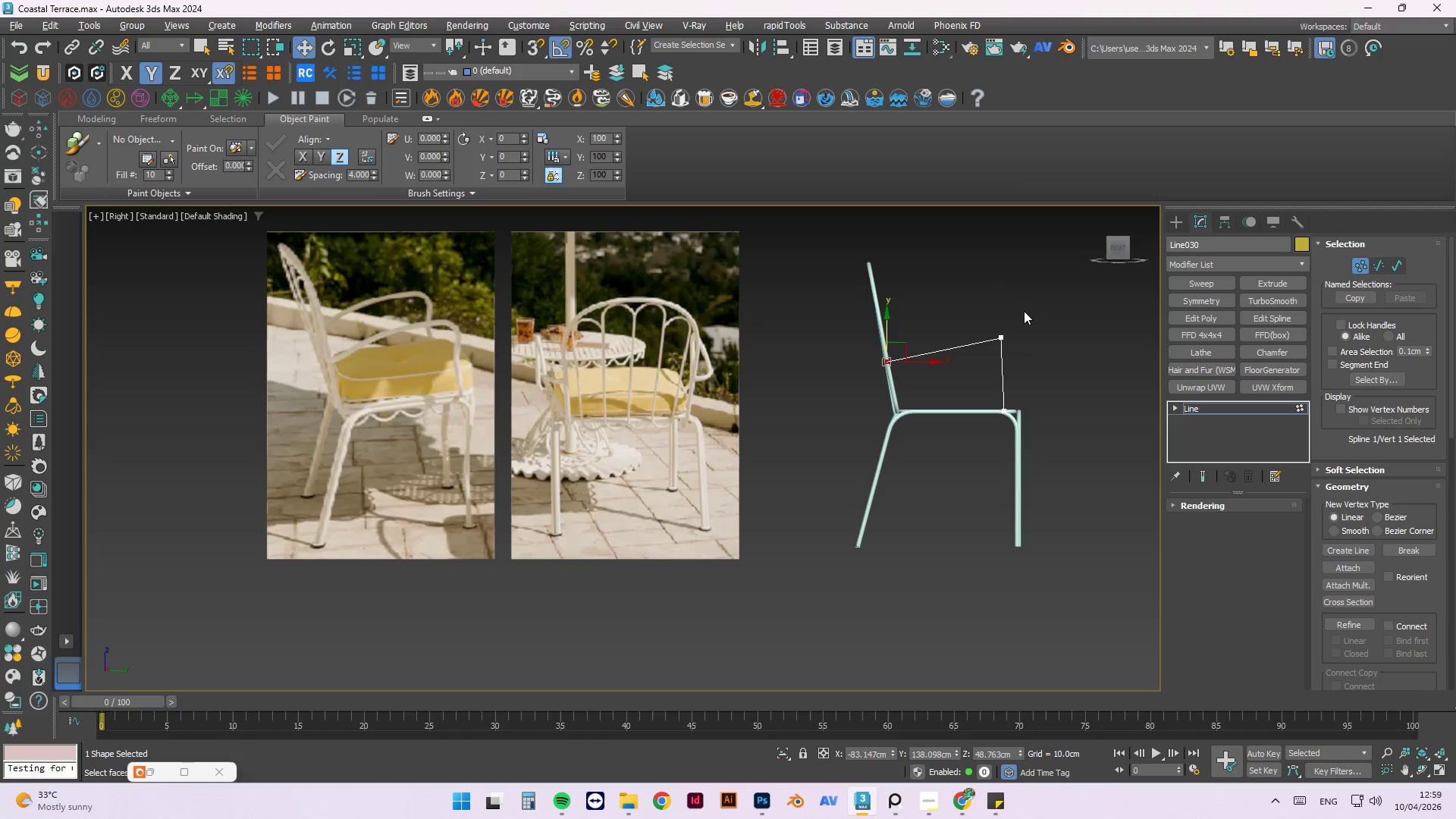 
left_click_drag(start_coordinate=[1031, 296], to_coordinate=[975, 371])
 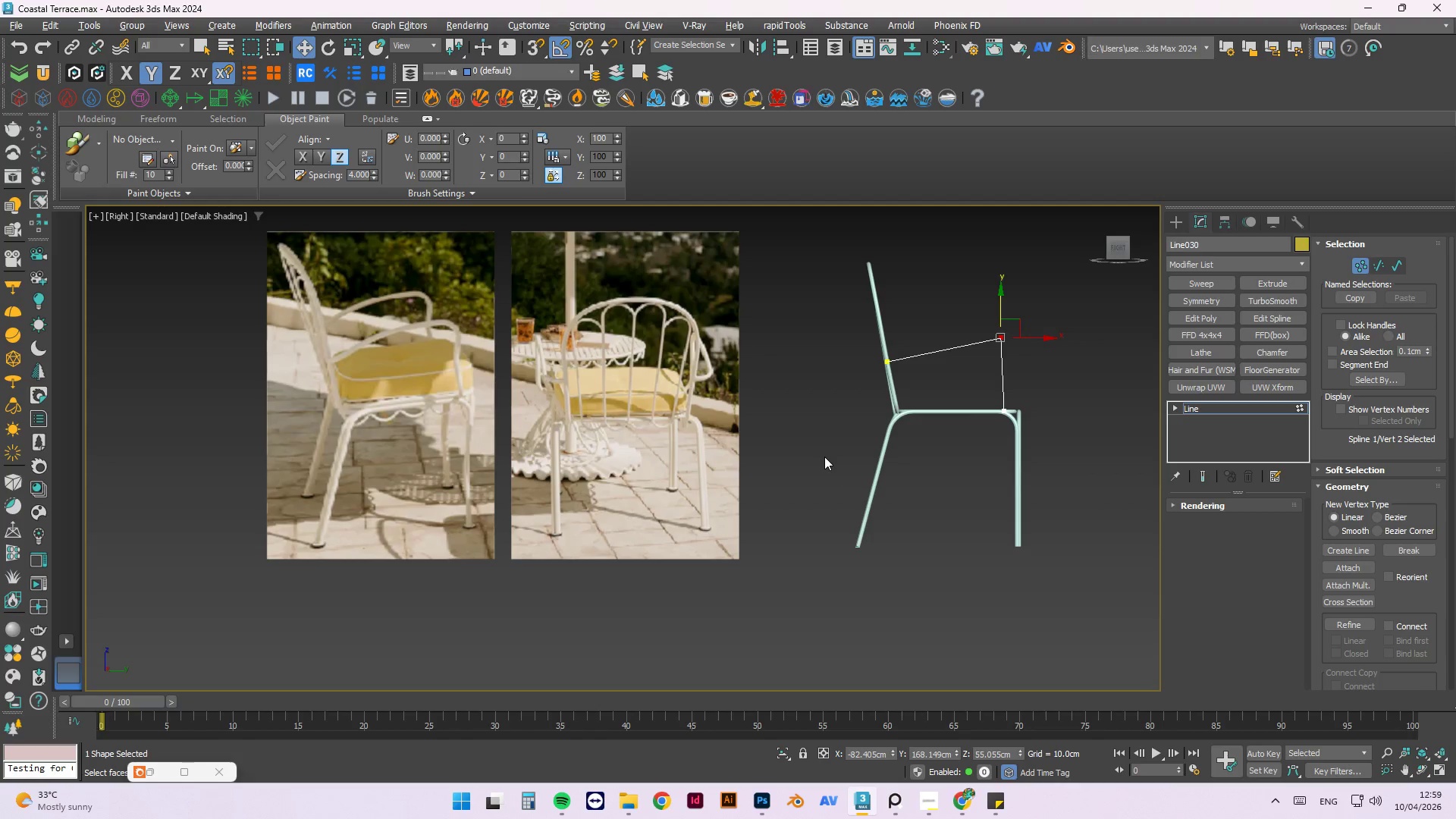 
wait(46.09)
 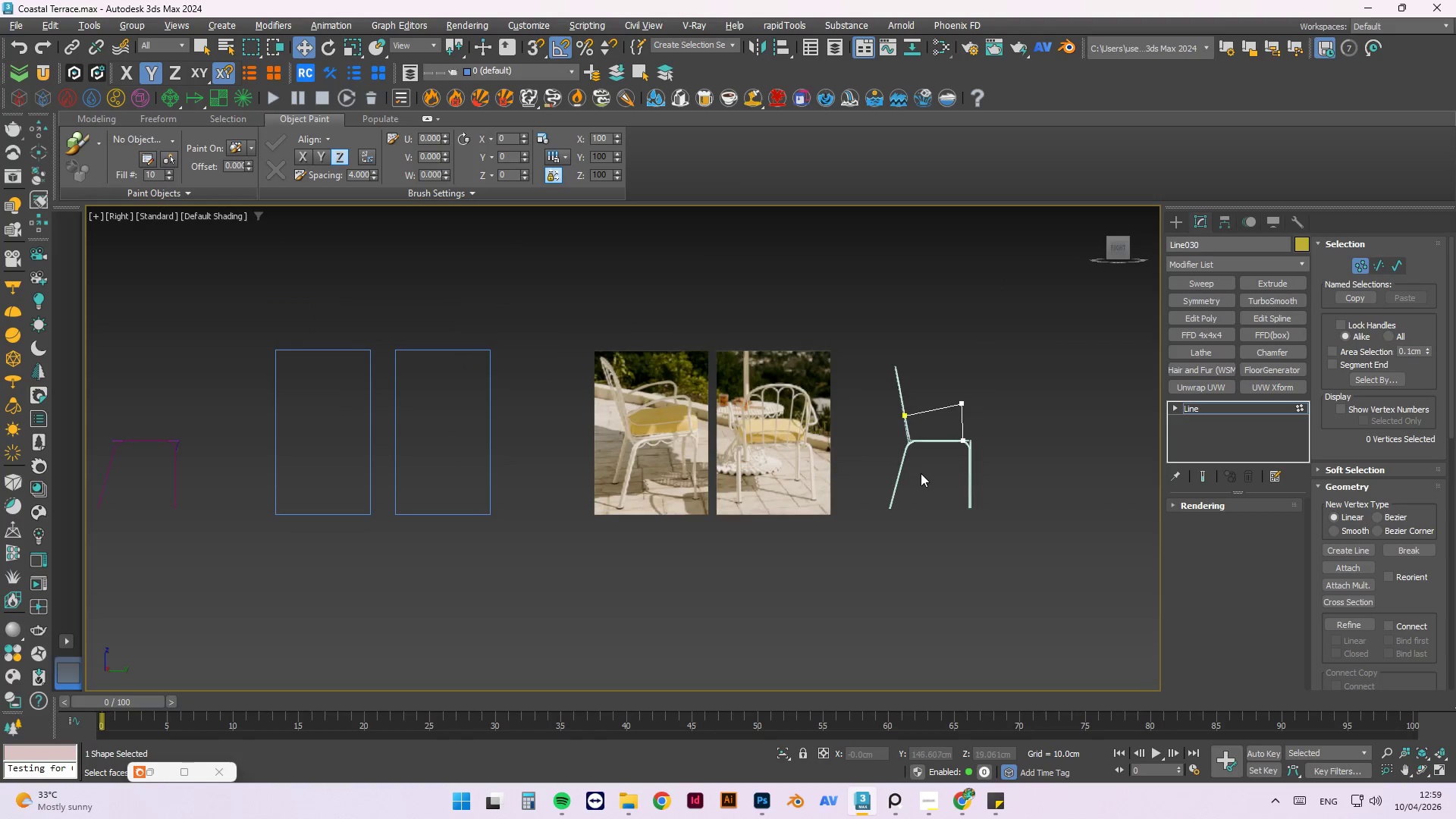 
key(Alt+AltLeft)
 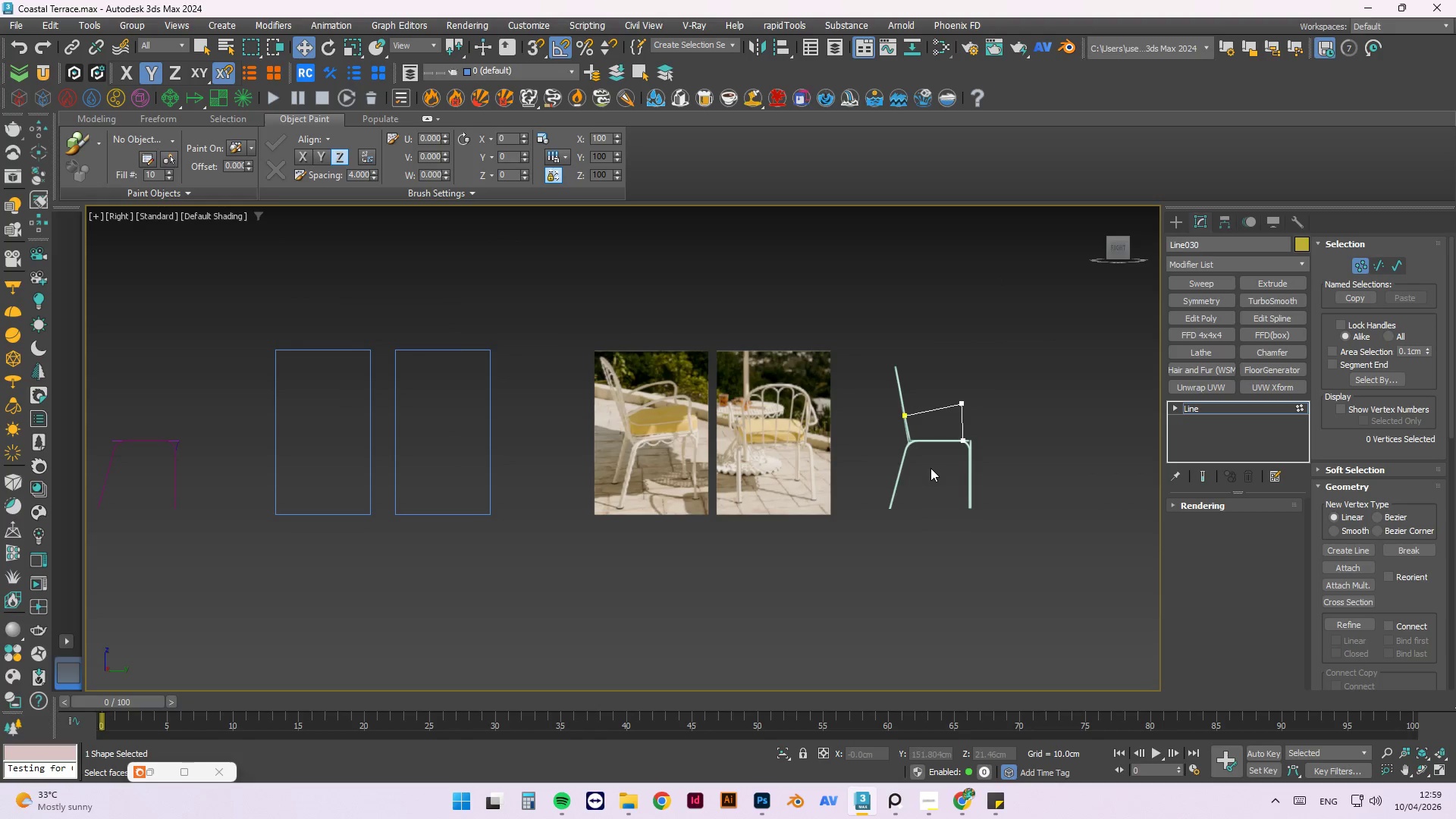 
scroll: coordinate [921, 470], scroll_direction: down, amount: 2.0
 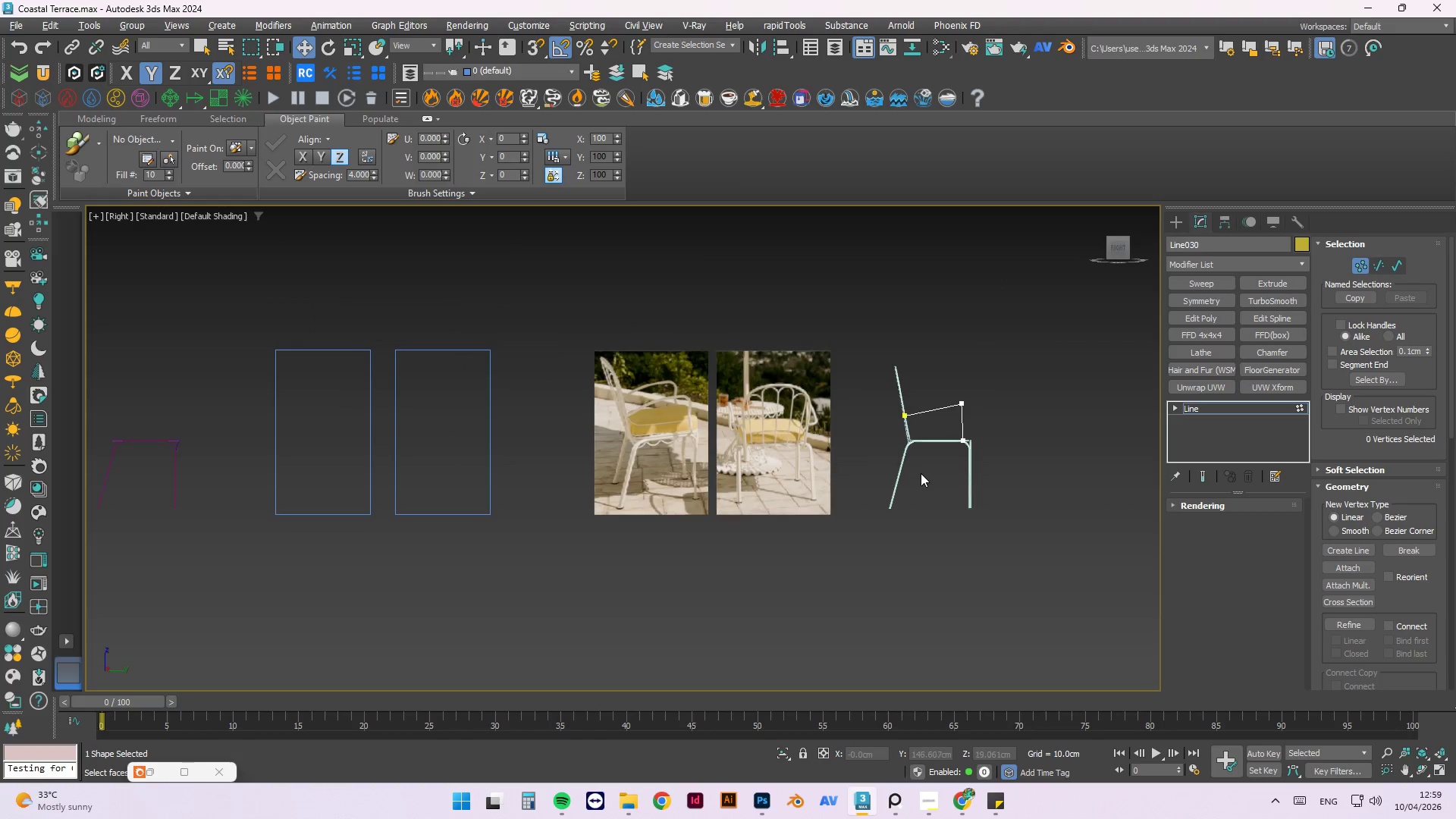 
key(F)
 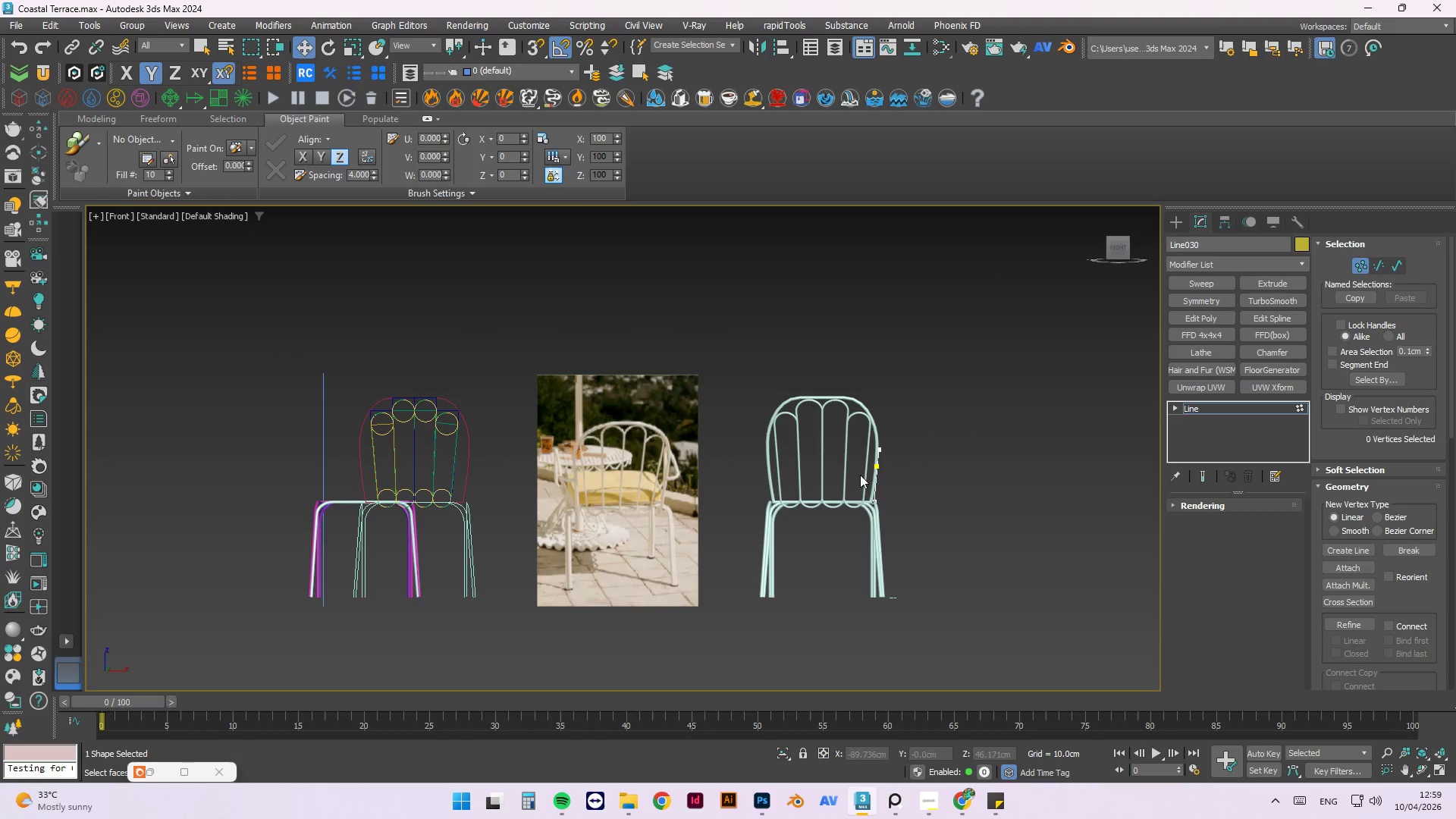 
scroll: coordinate [862, 475], scroll_direction: up, amount: 2.0
 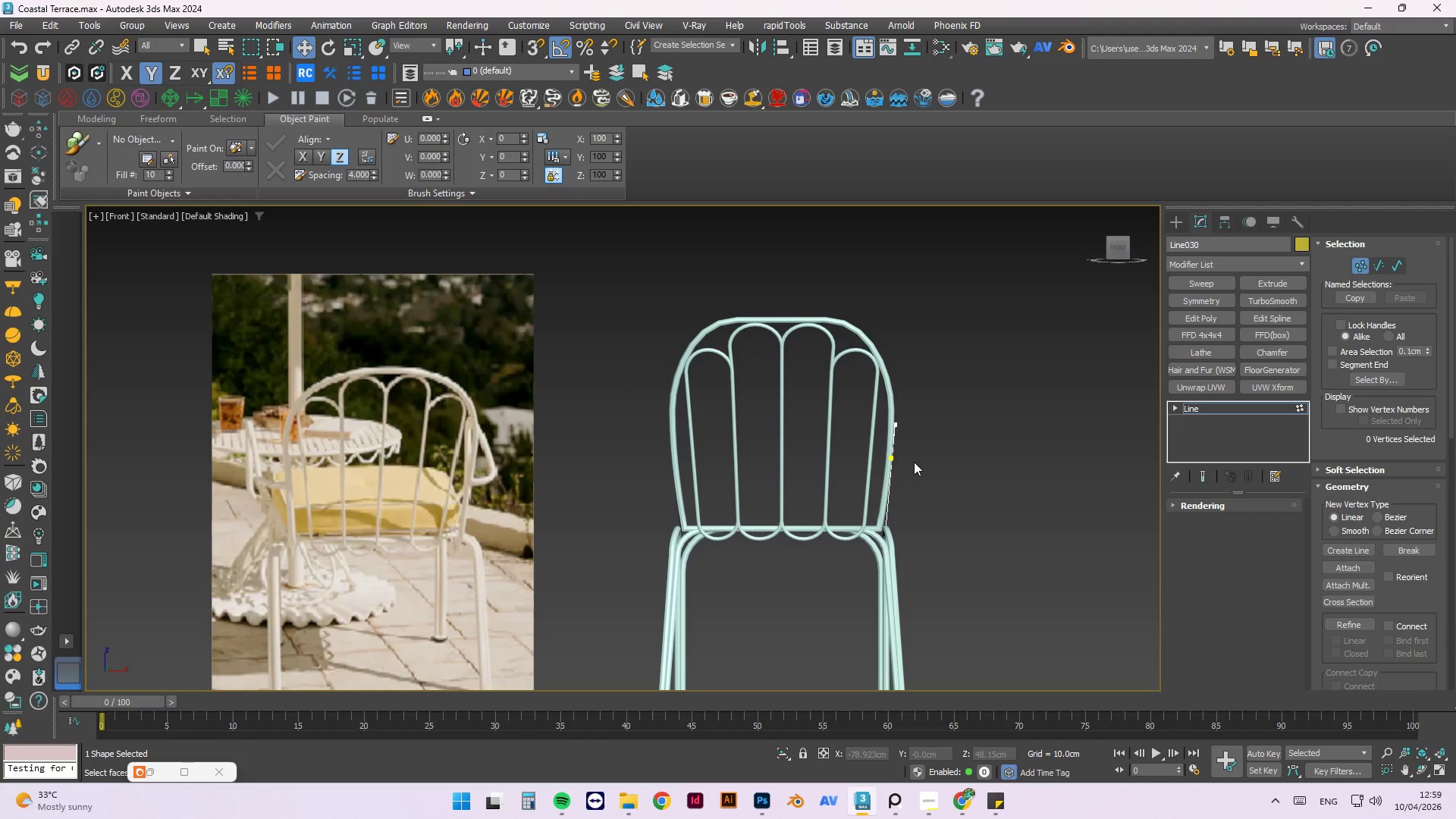 
hold_key(key=AltLeft, duration=1.5)
 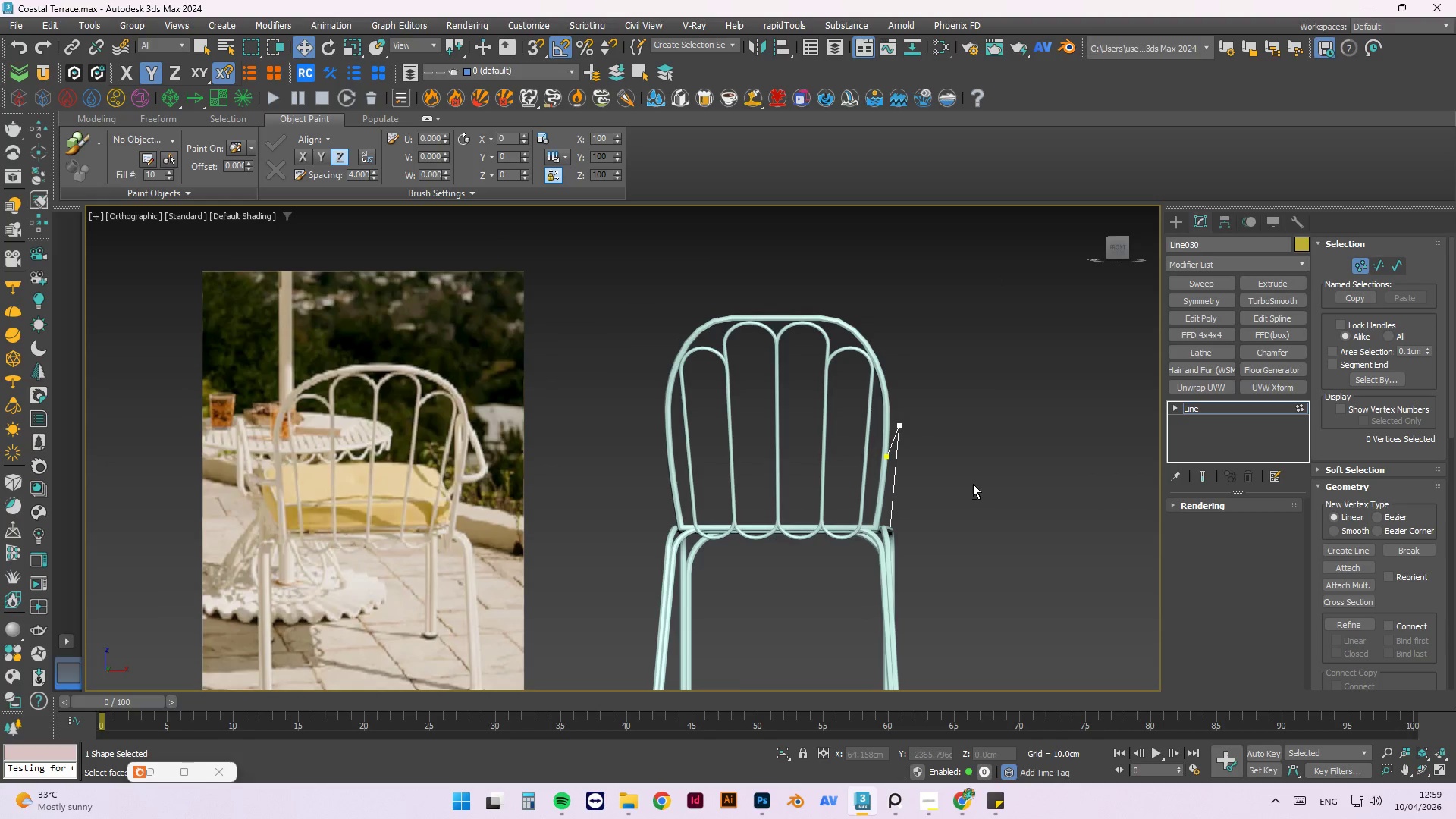 
hold_key(key=AltLeft, duration=0.58)
 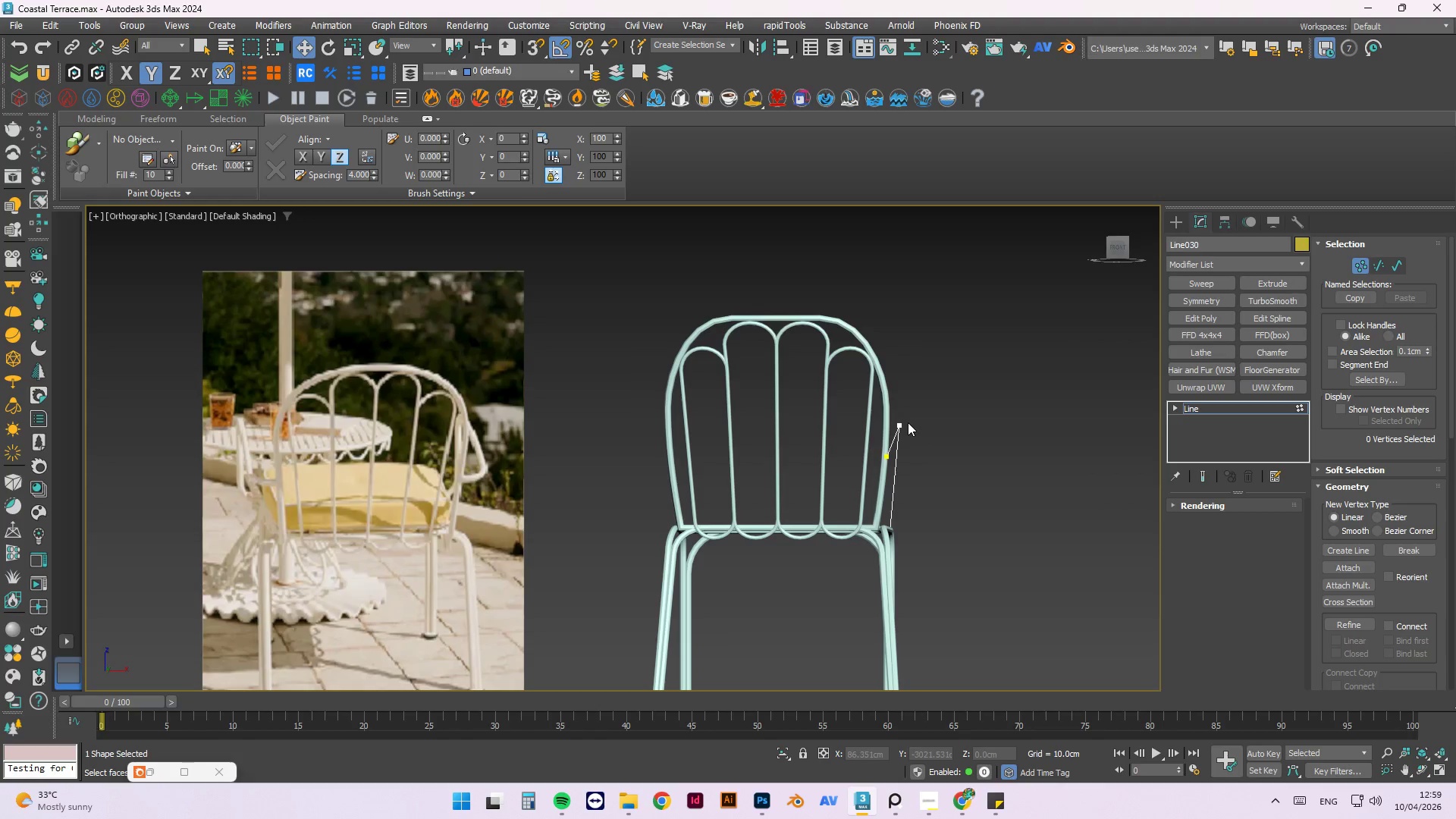 
scroll: coordinate [889, 418], scroll_direction: up, amount: 2.0
 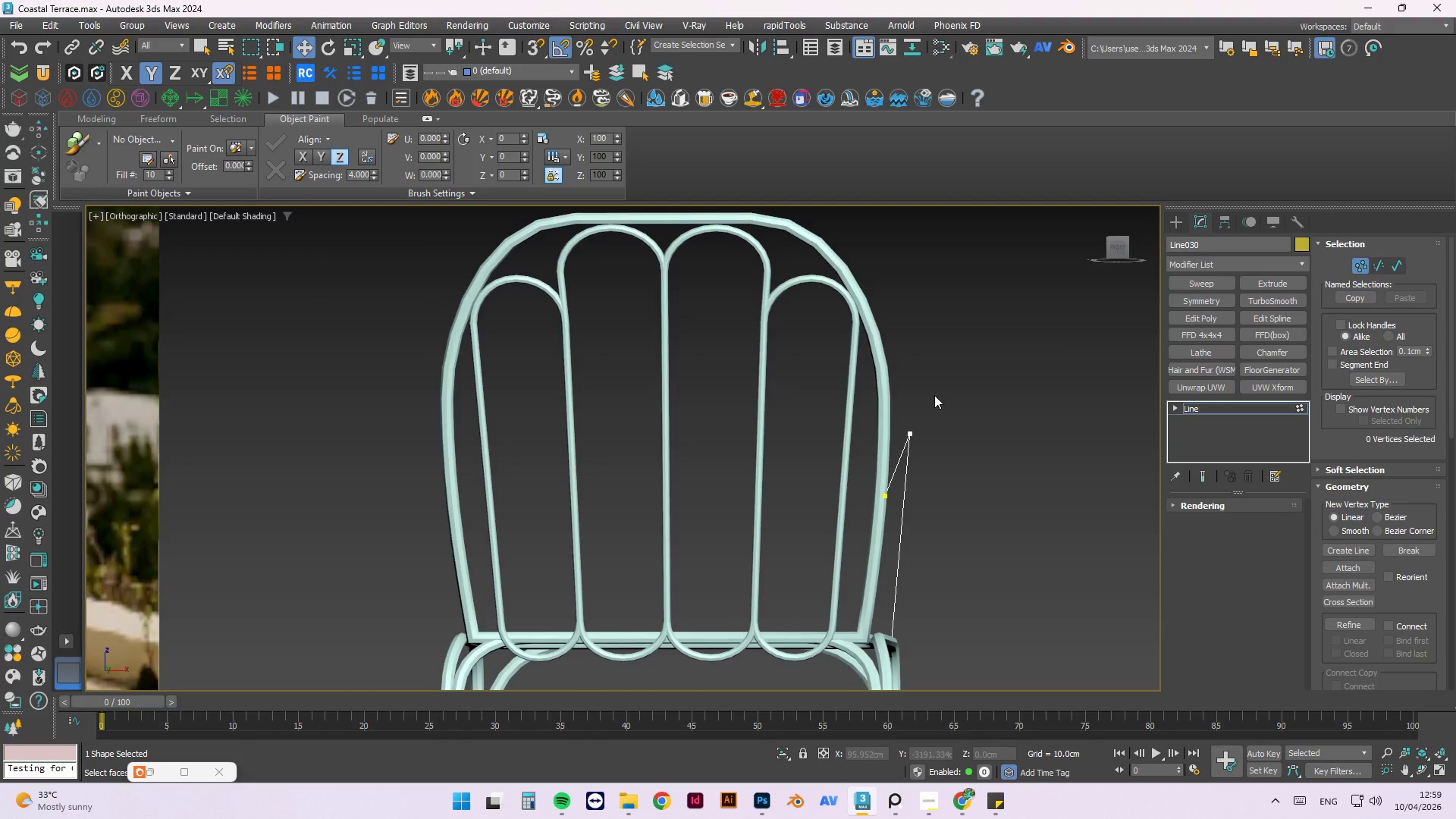 
scroll: coordinate [934, 395], scroll_direction: down, amount: 2.0
 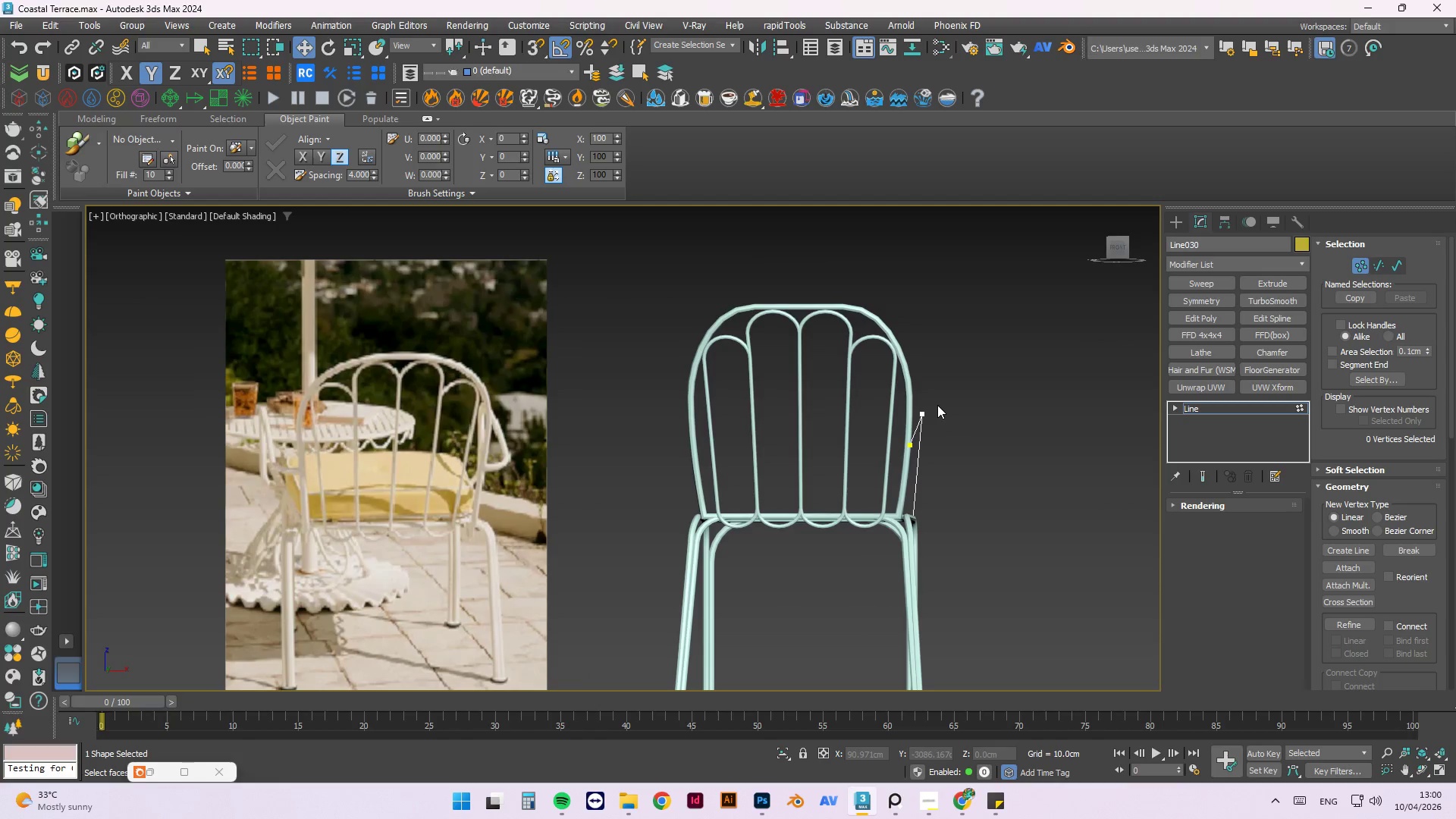 
key(F)
 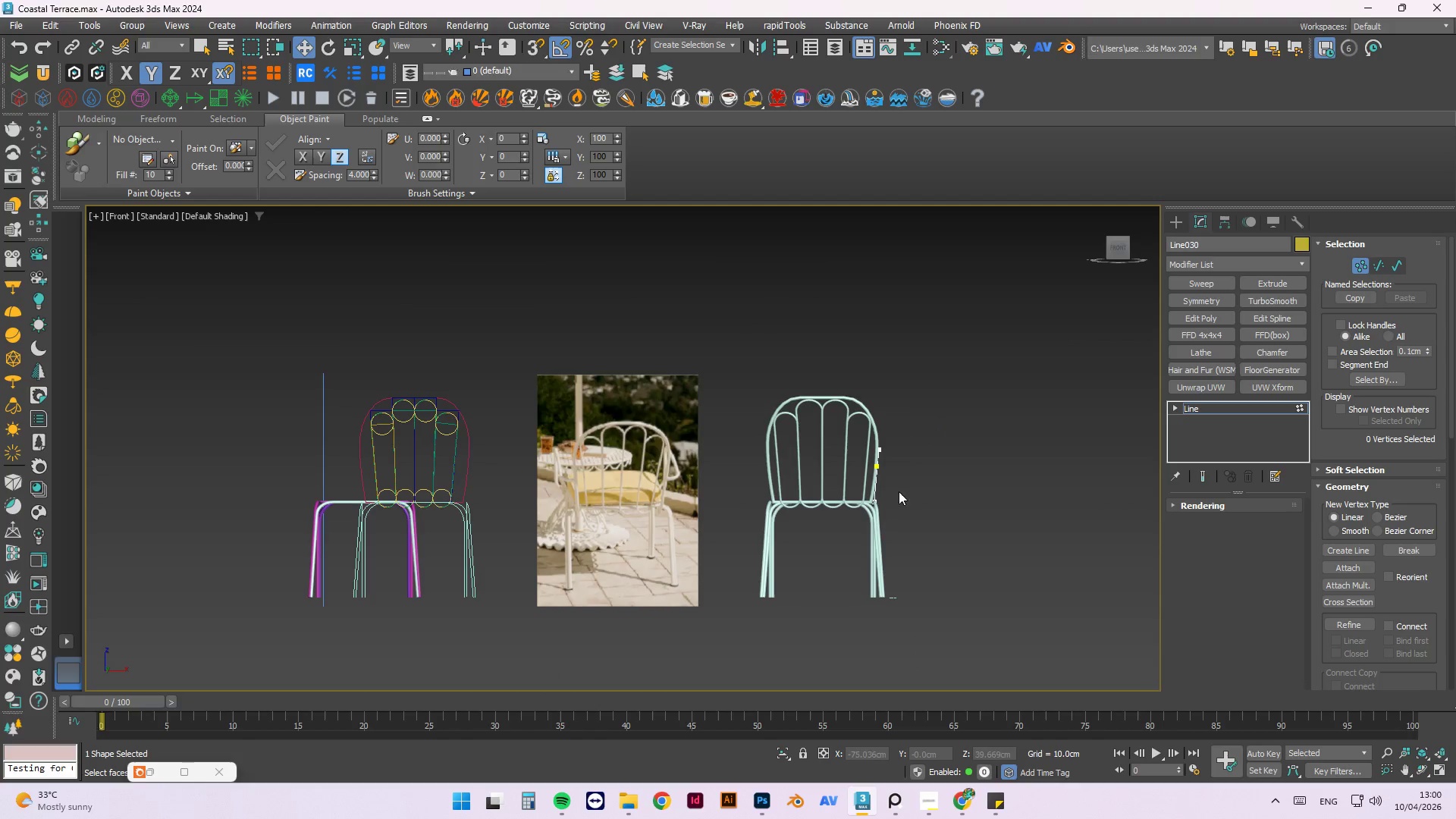 
scroll: coordinate [881, 447], scroll_direction: up, amount: 3.0
 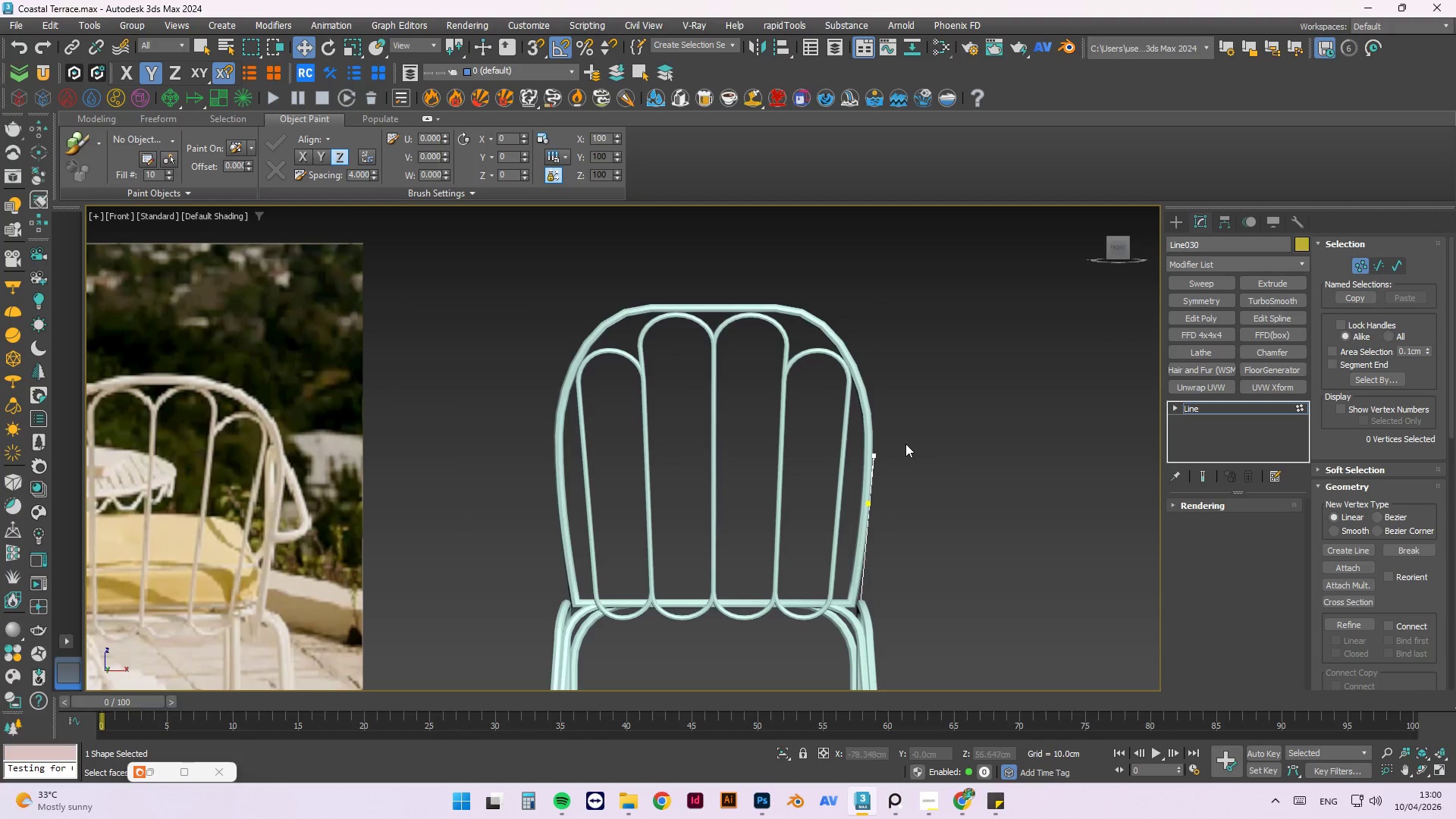 
left_click_drag(start_coordinate=[918, 435], to_coordinate=[827, 481])
 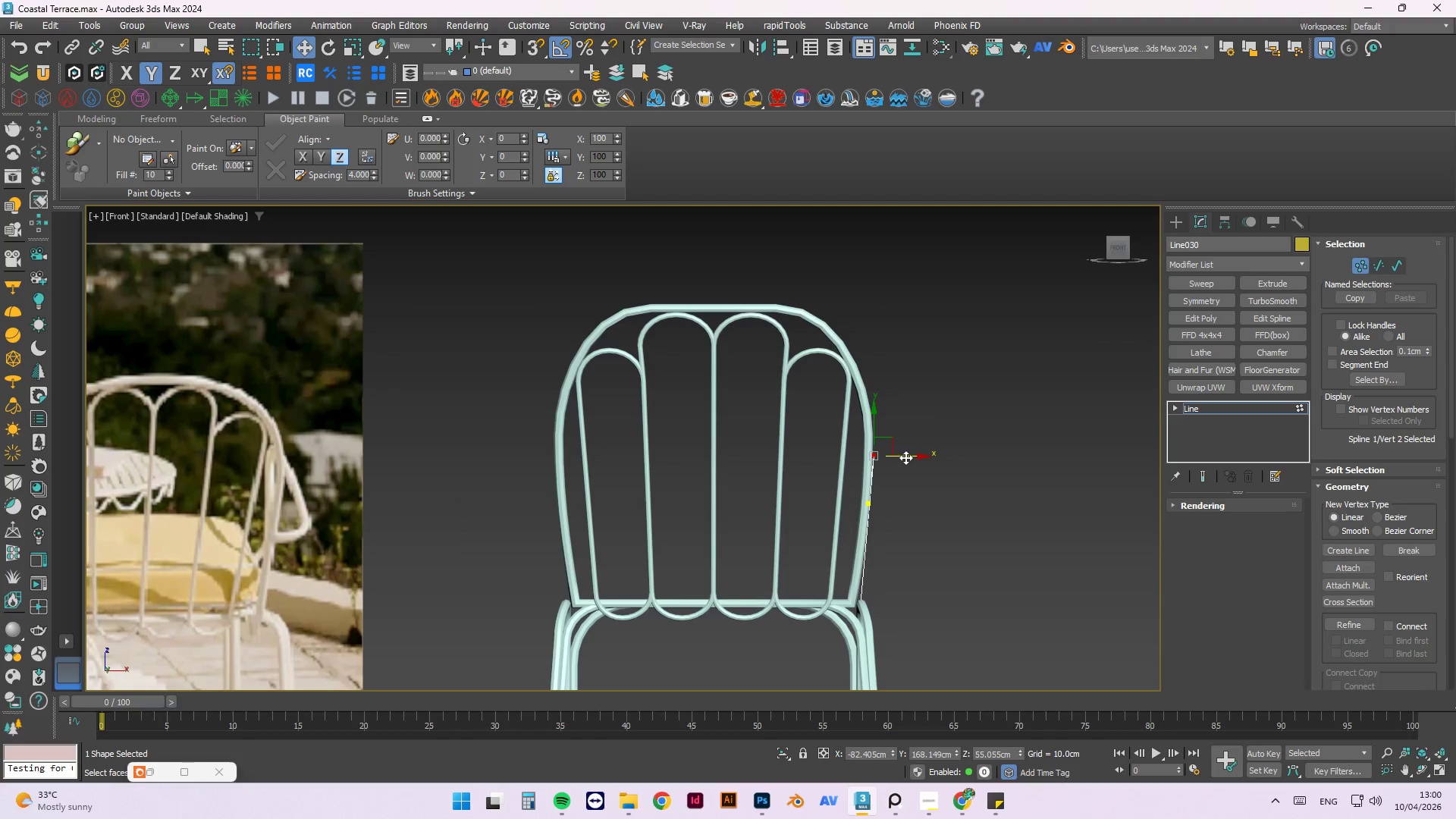 
left_click_drag(start_coordinate=[905, 457], to_coordinate=[924, 459])
 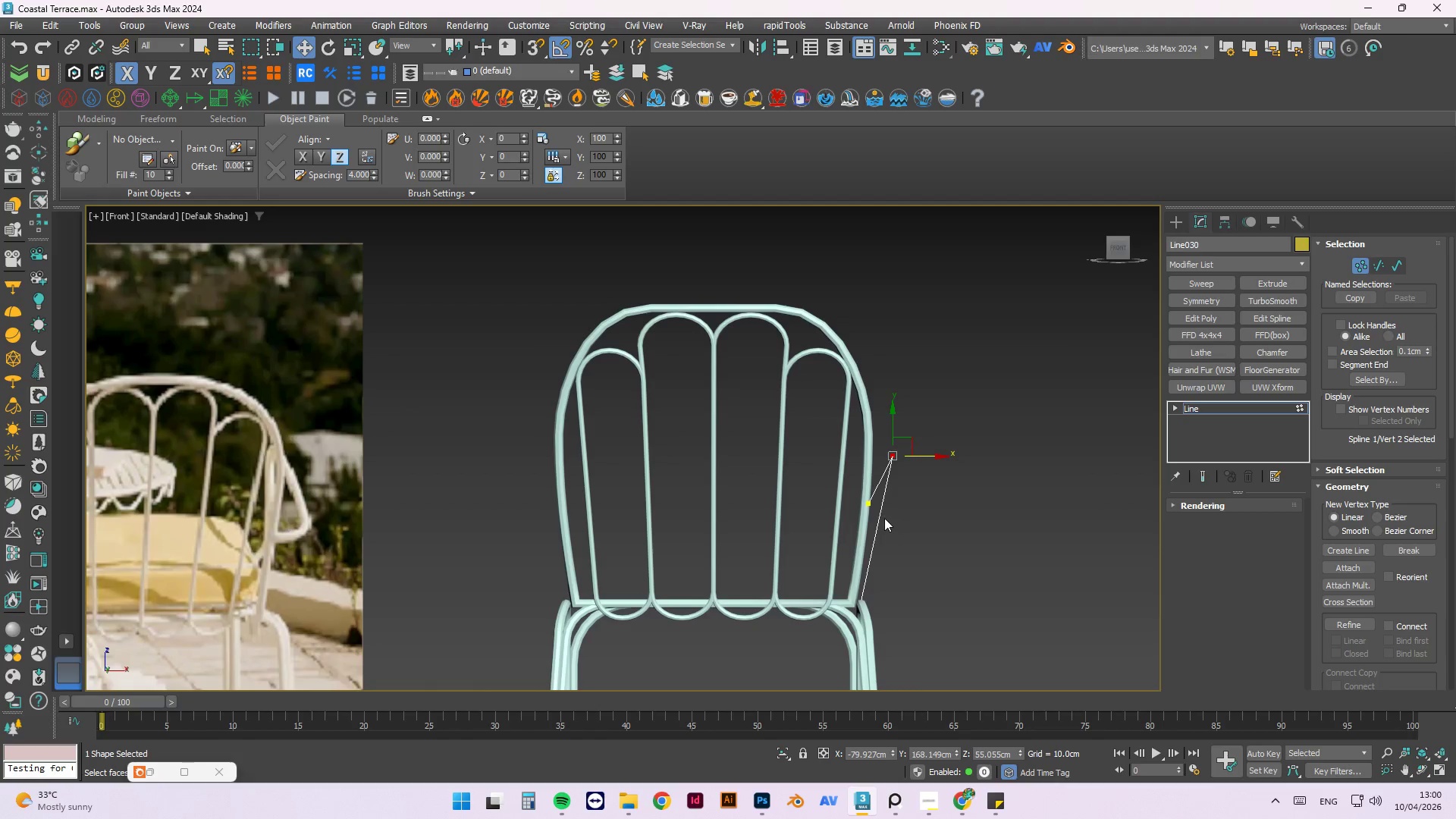 
left_click([868, 504])
 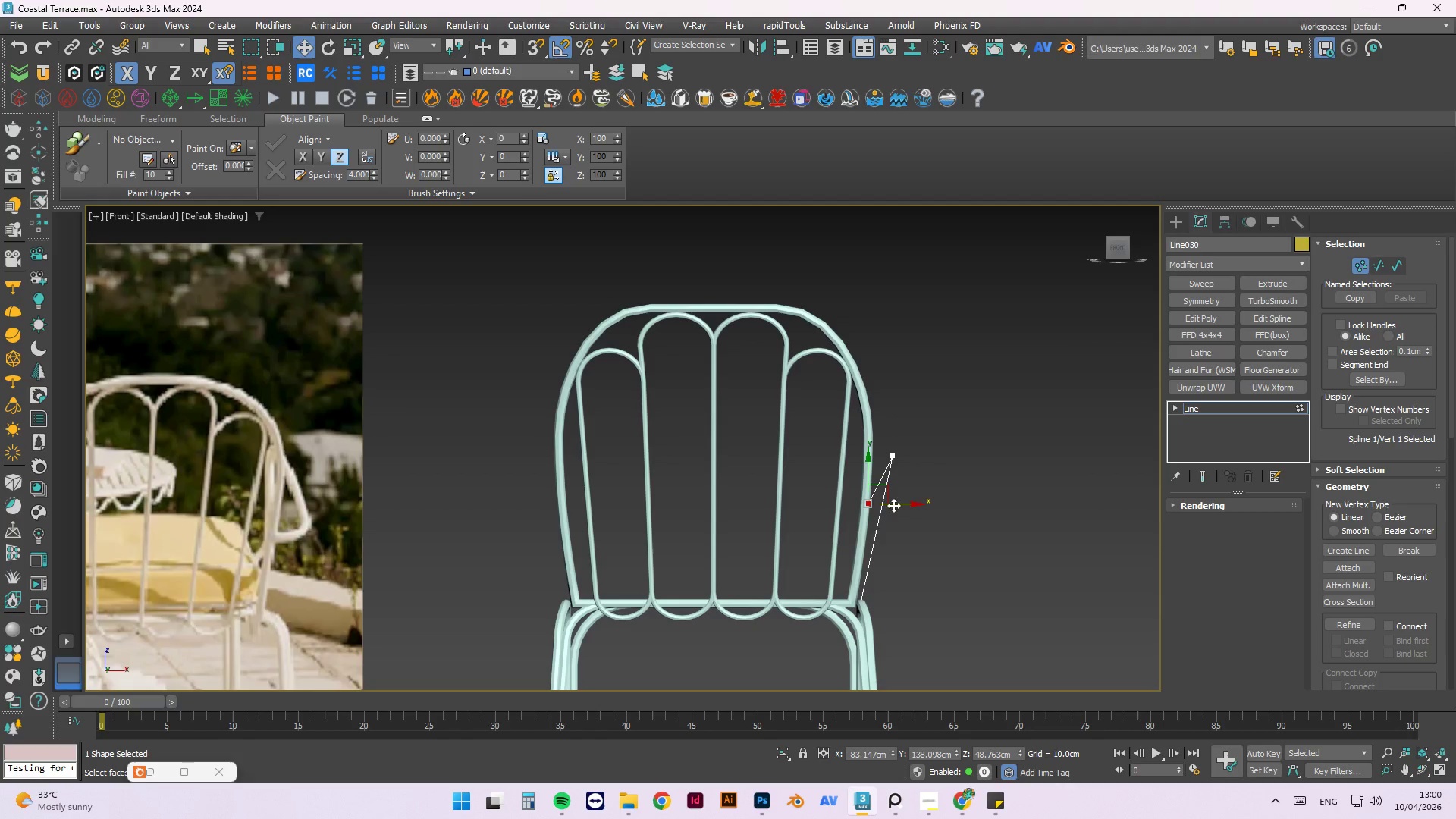 
scroll: coordinate [928, 458], scroll_direction: down, amount: 2.0
 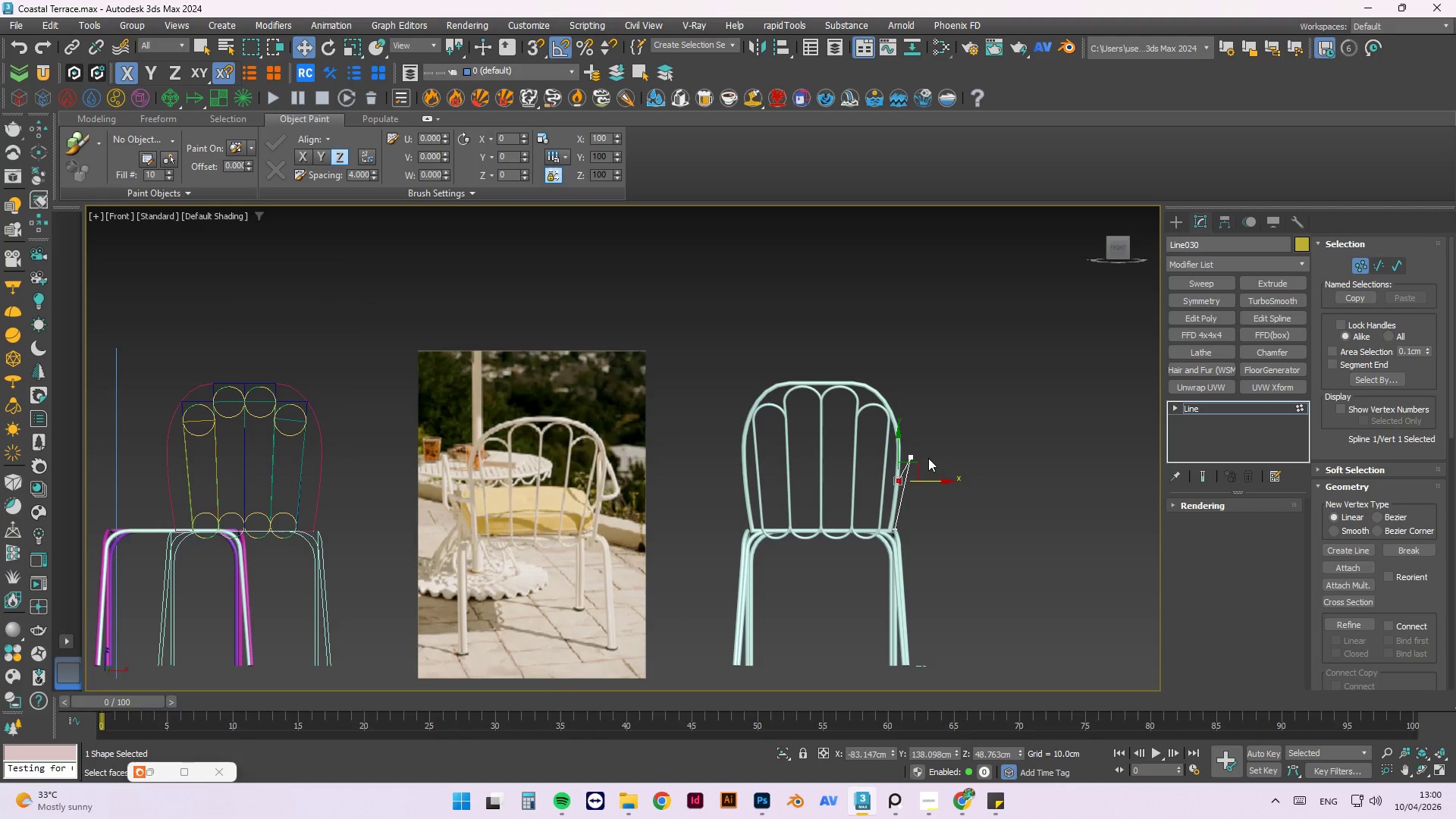 
scroll: coordinate [928, 458], scroll_direction: up, amount: 2.0
 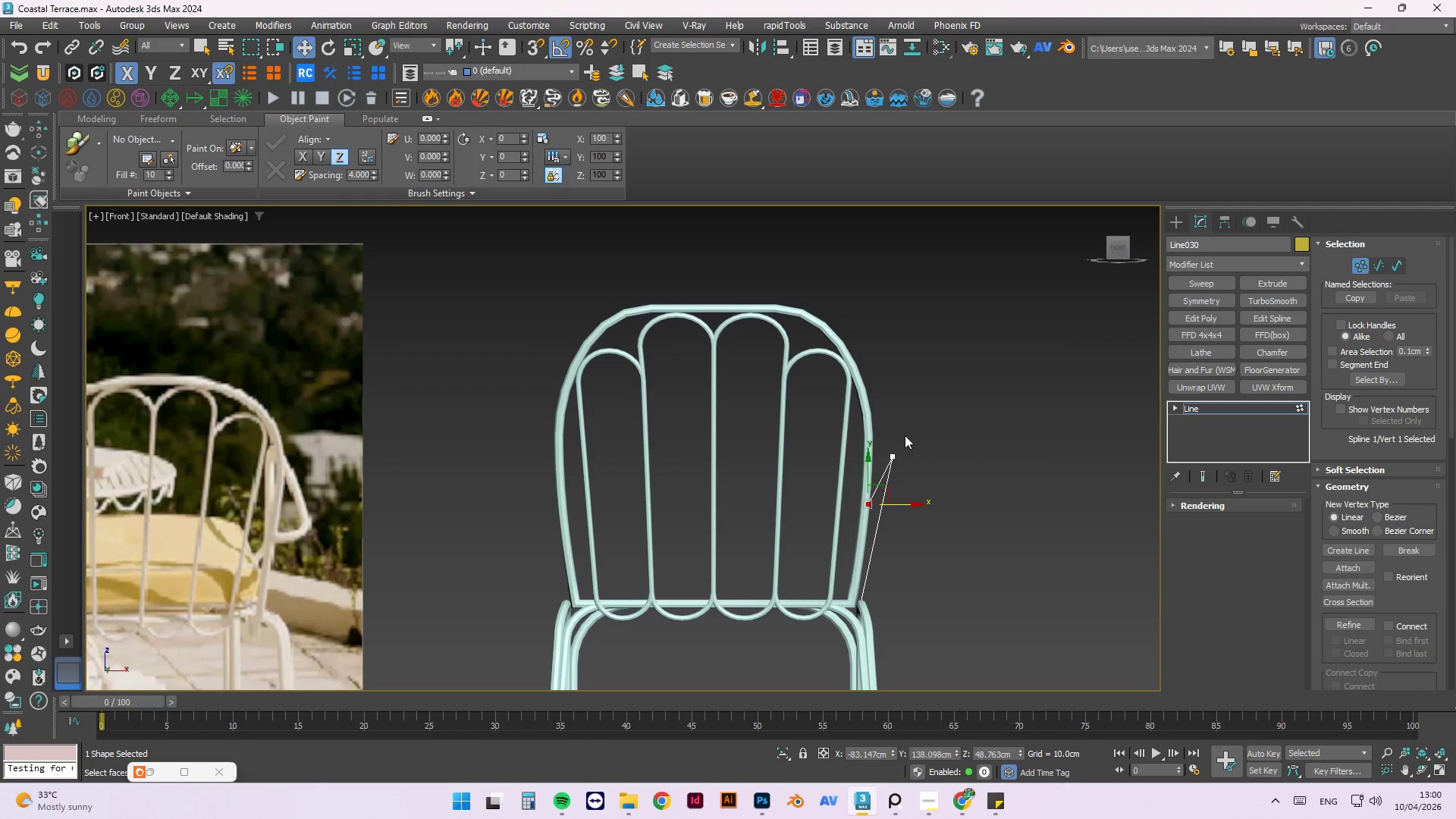 
left_click([922, 431])
 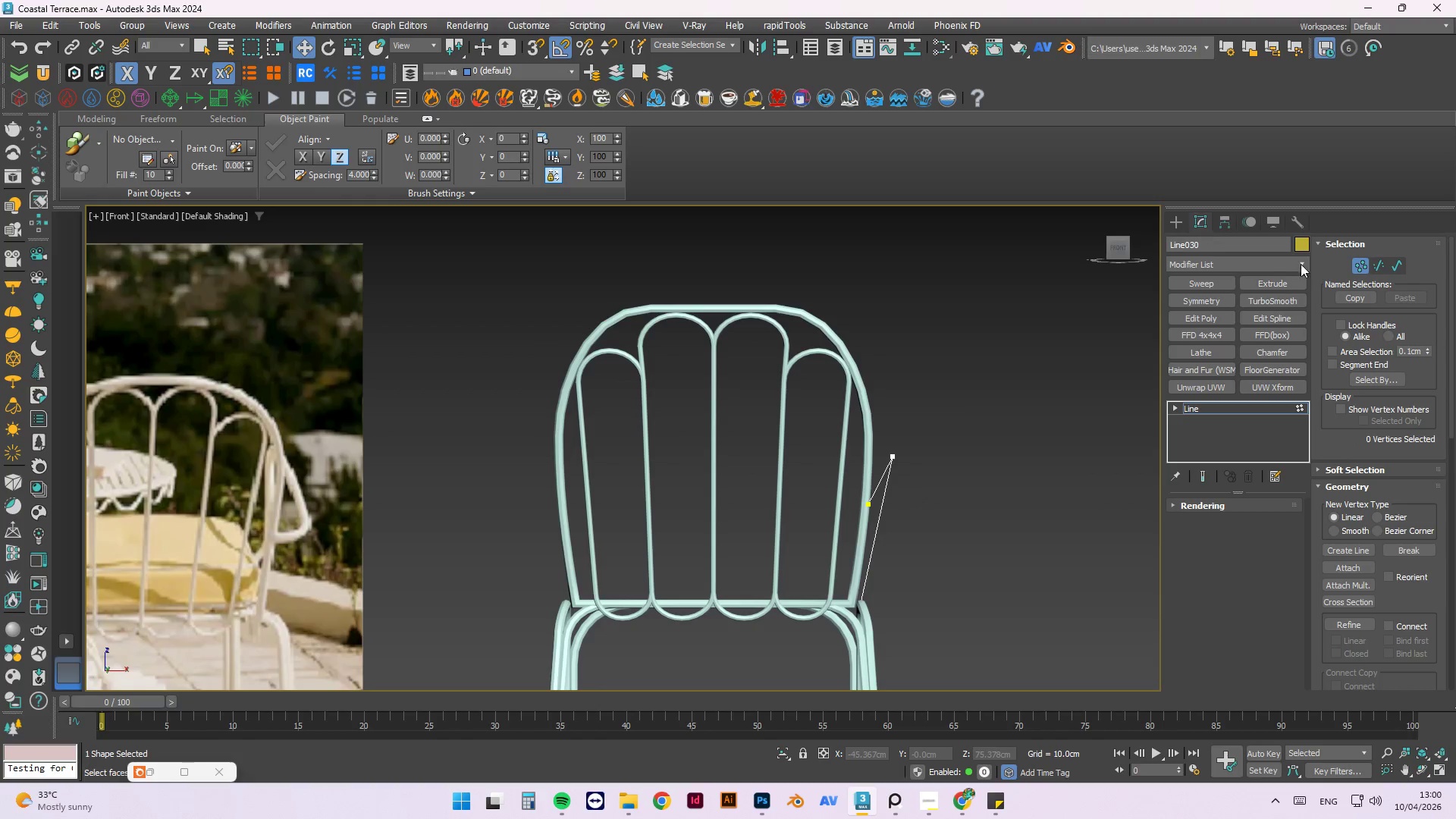 
left_click_drag(start_coordinate=[1451, 369], to_coordinate=[1455, 522])
 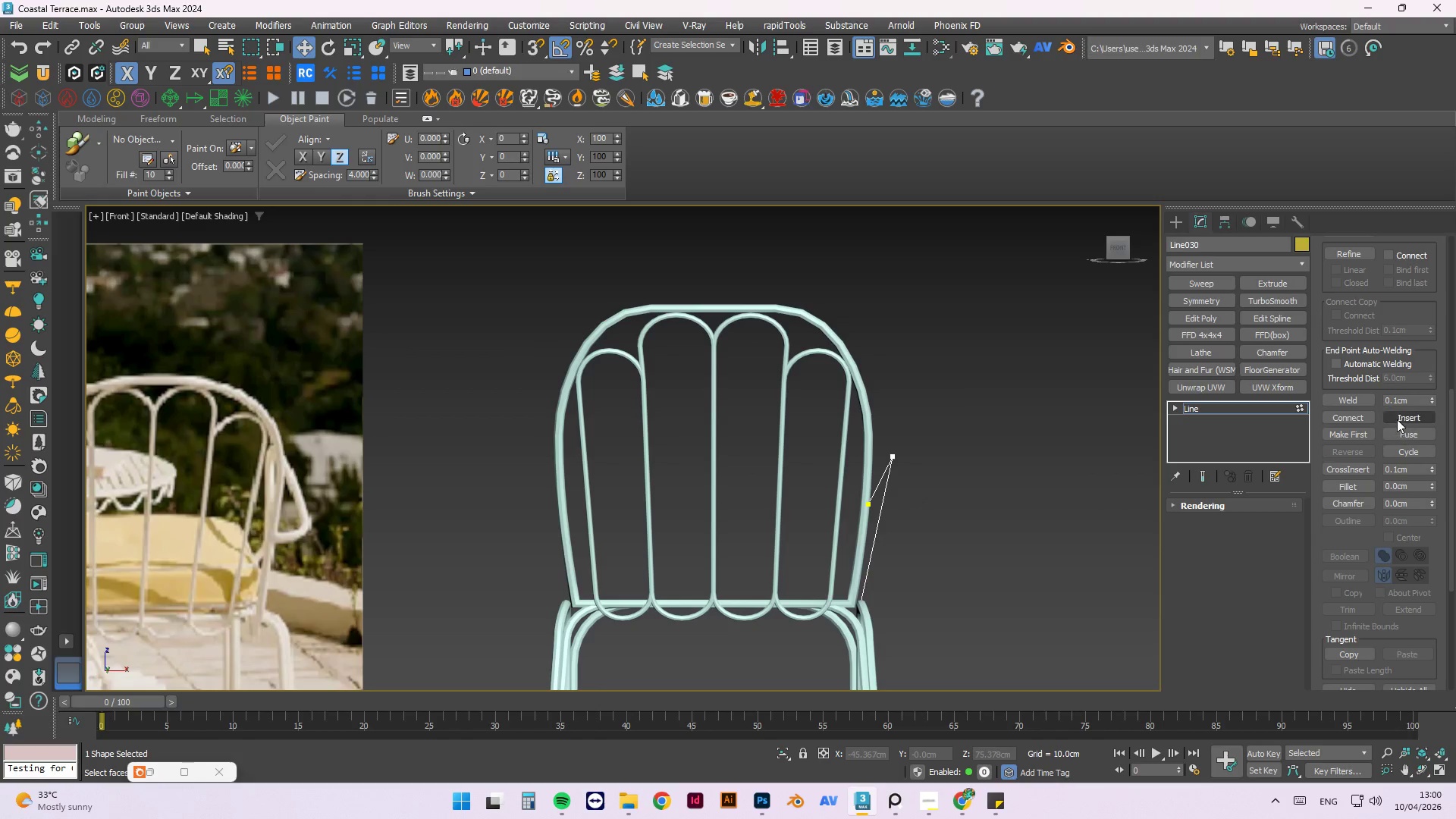 
left_click([1398, 418])
 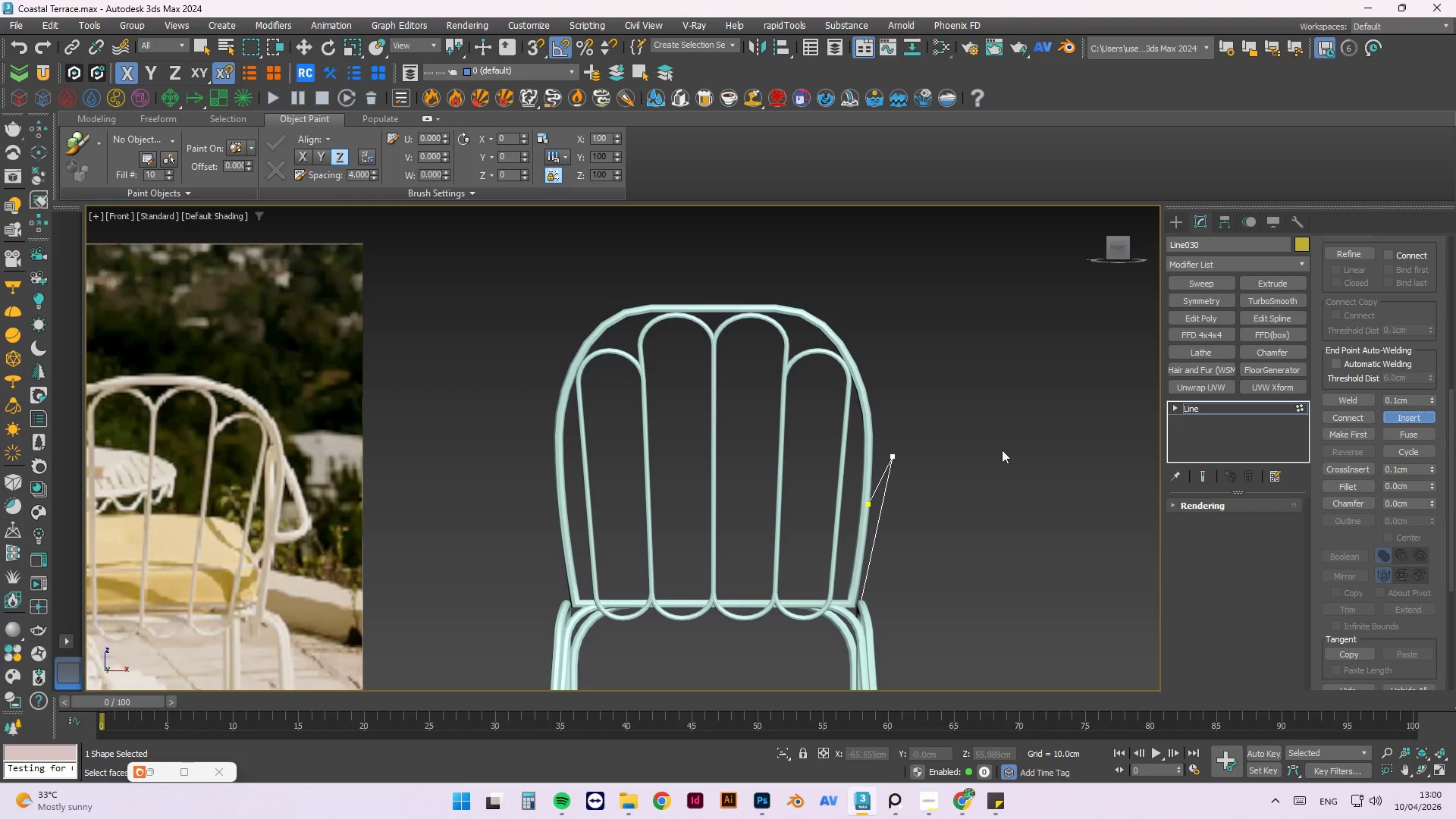 
scroll: coordinate [864, 485], scroll_direction: up, amount: 2.0
 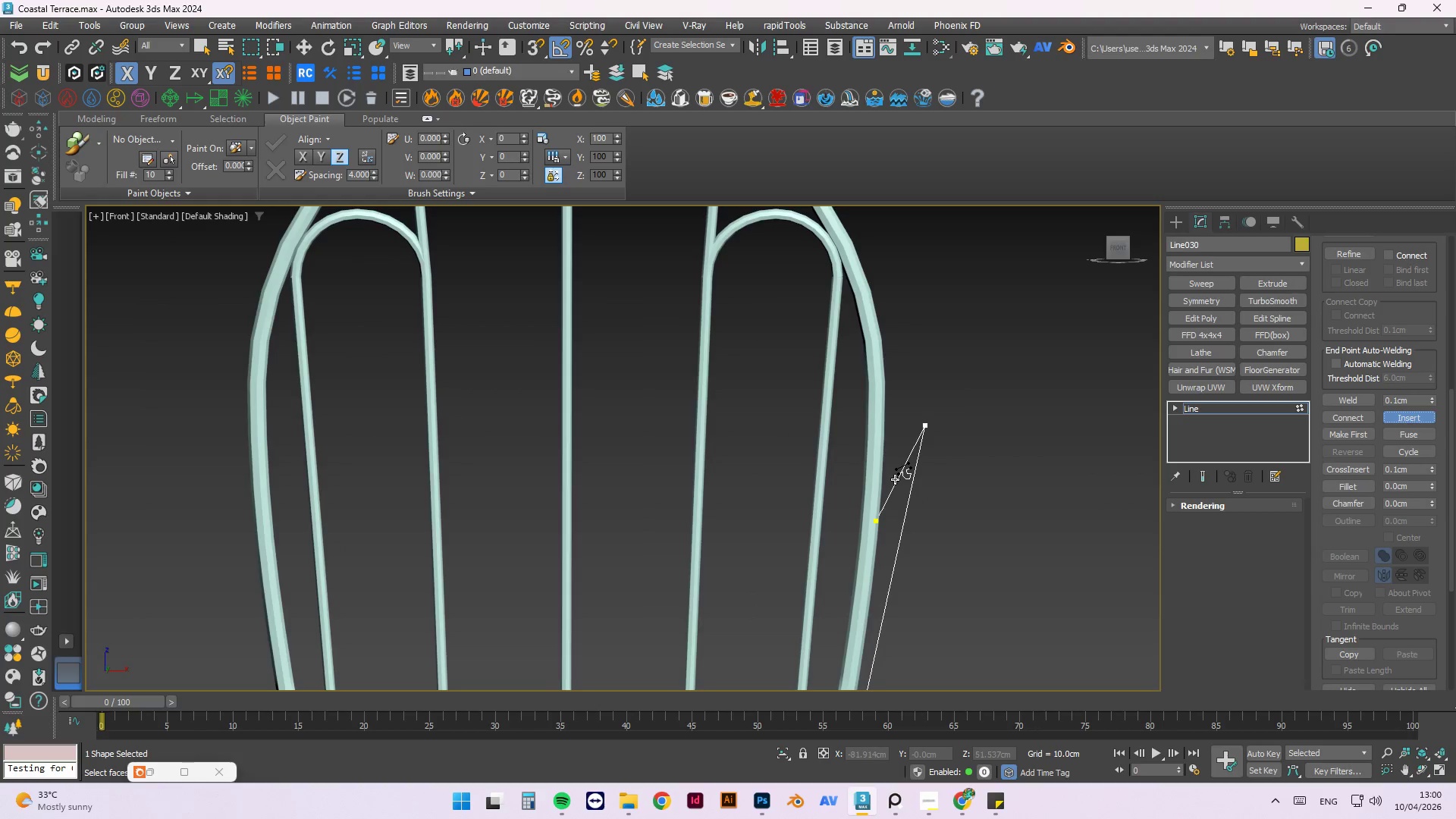 
left_click([896, 479])
 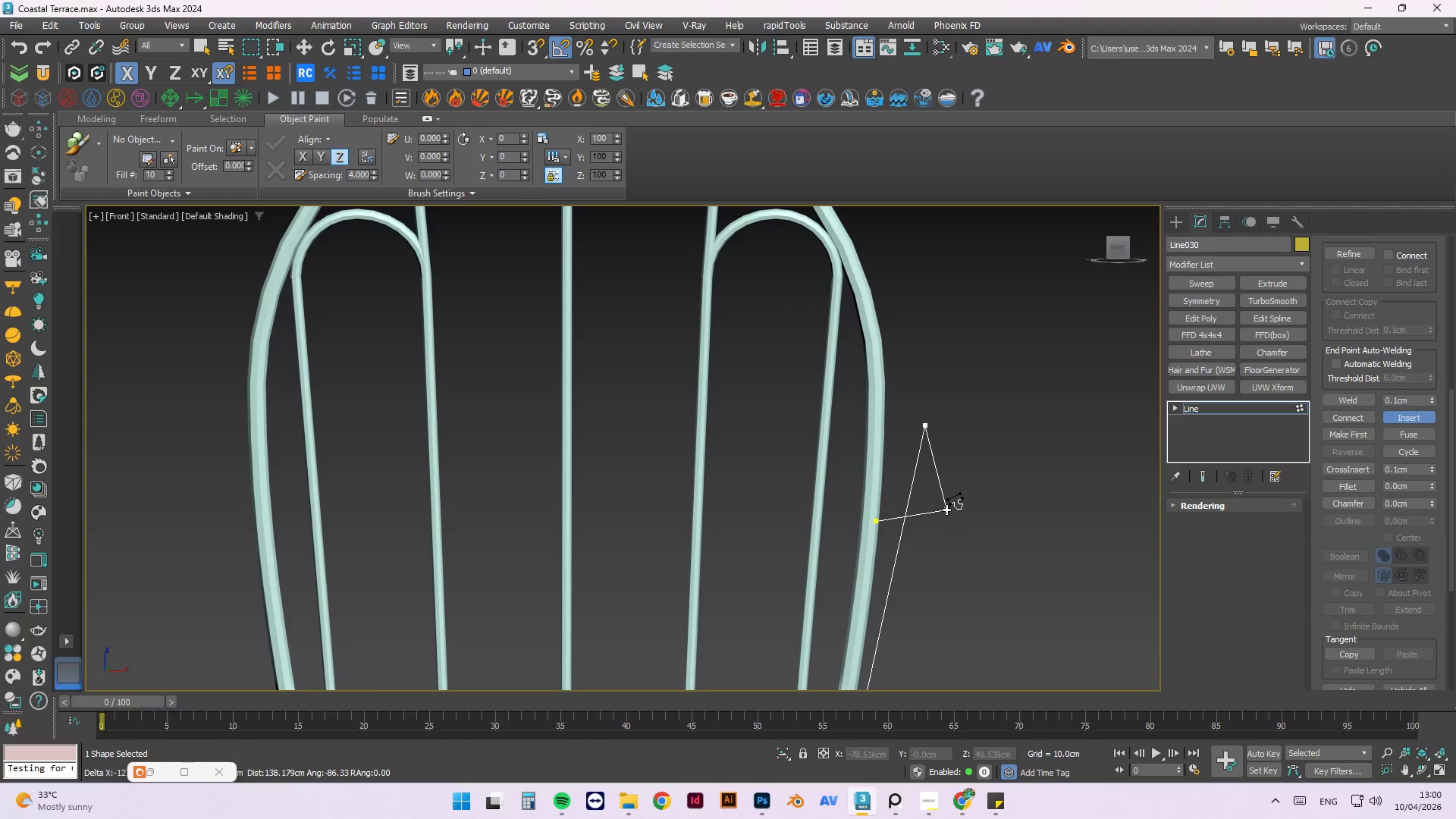 
key(F)
 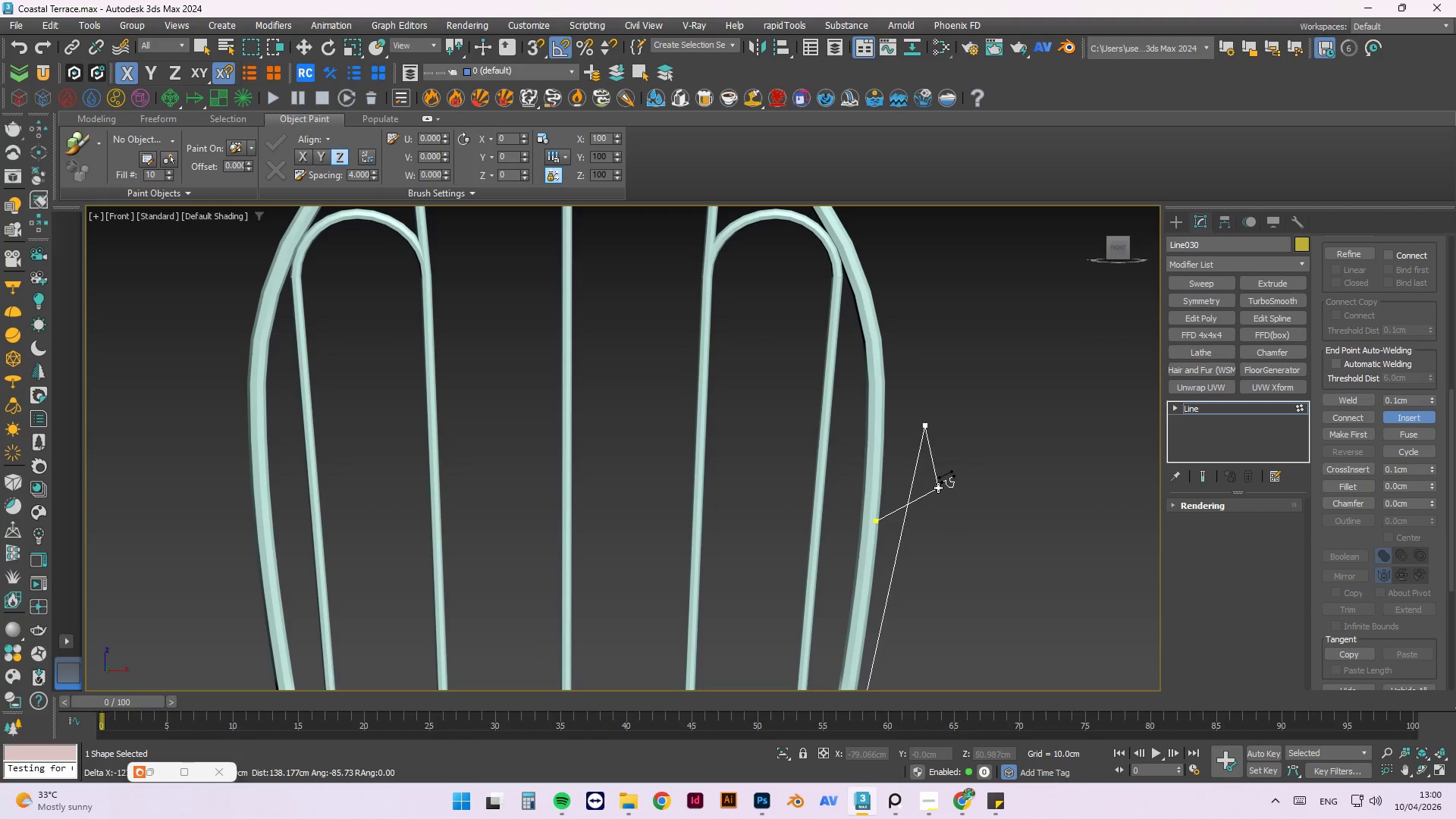 
scroll: coordinate [942, 485], scroll_direction: down, amount: 2.0
 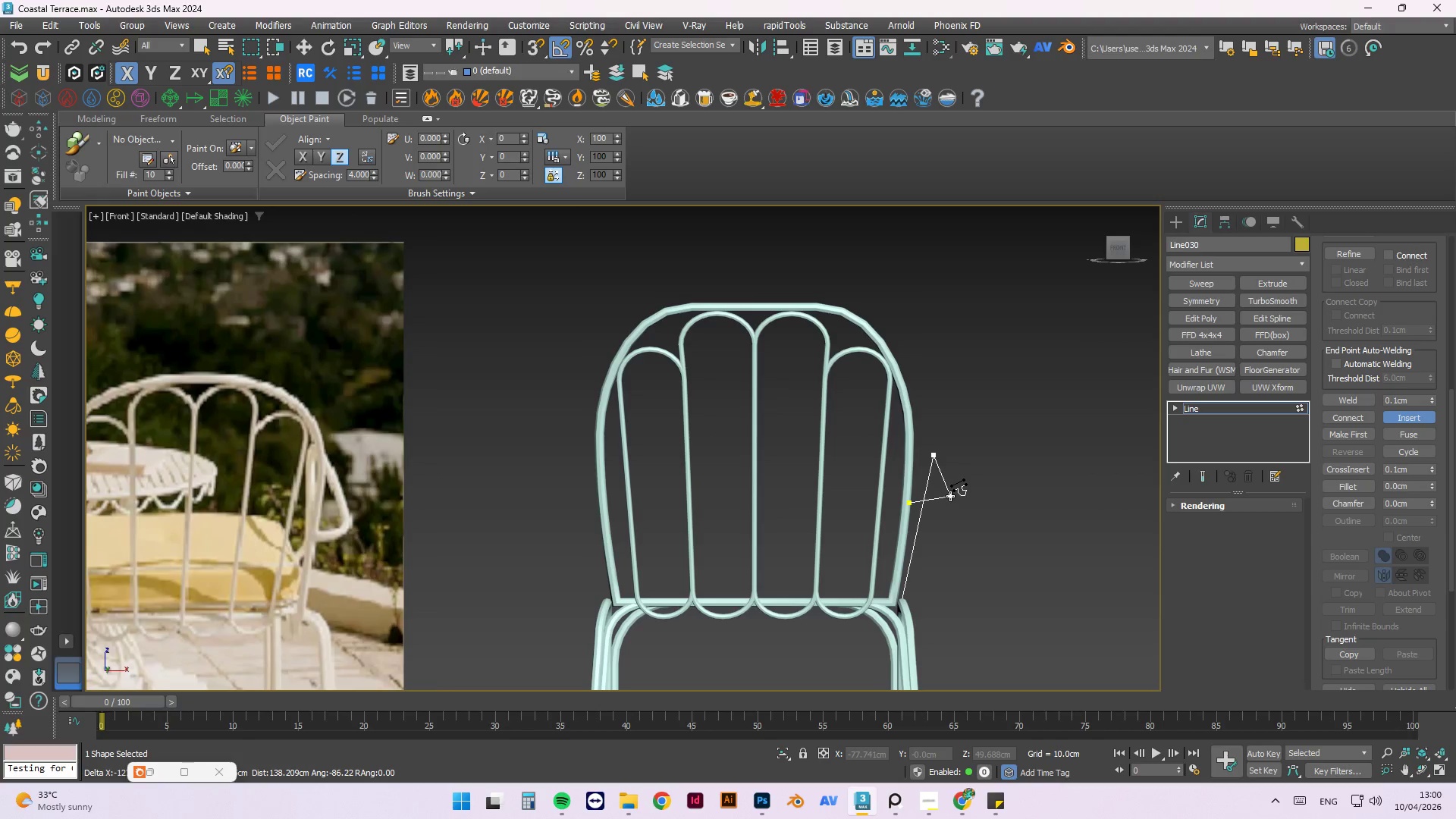 
scroll: coordinate [940, 493], scroll_direction: up, amount: 1.0
 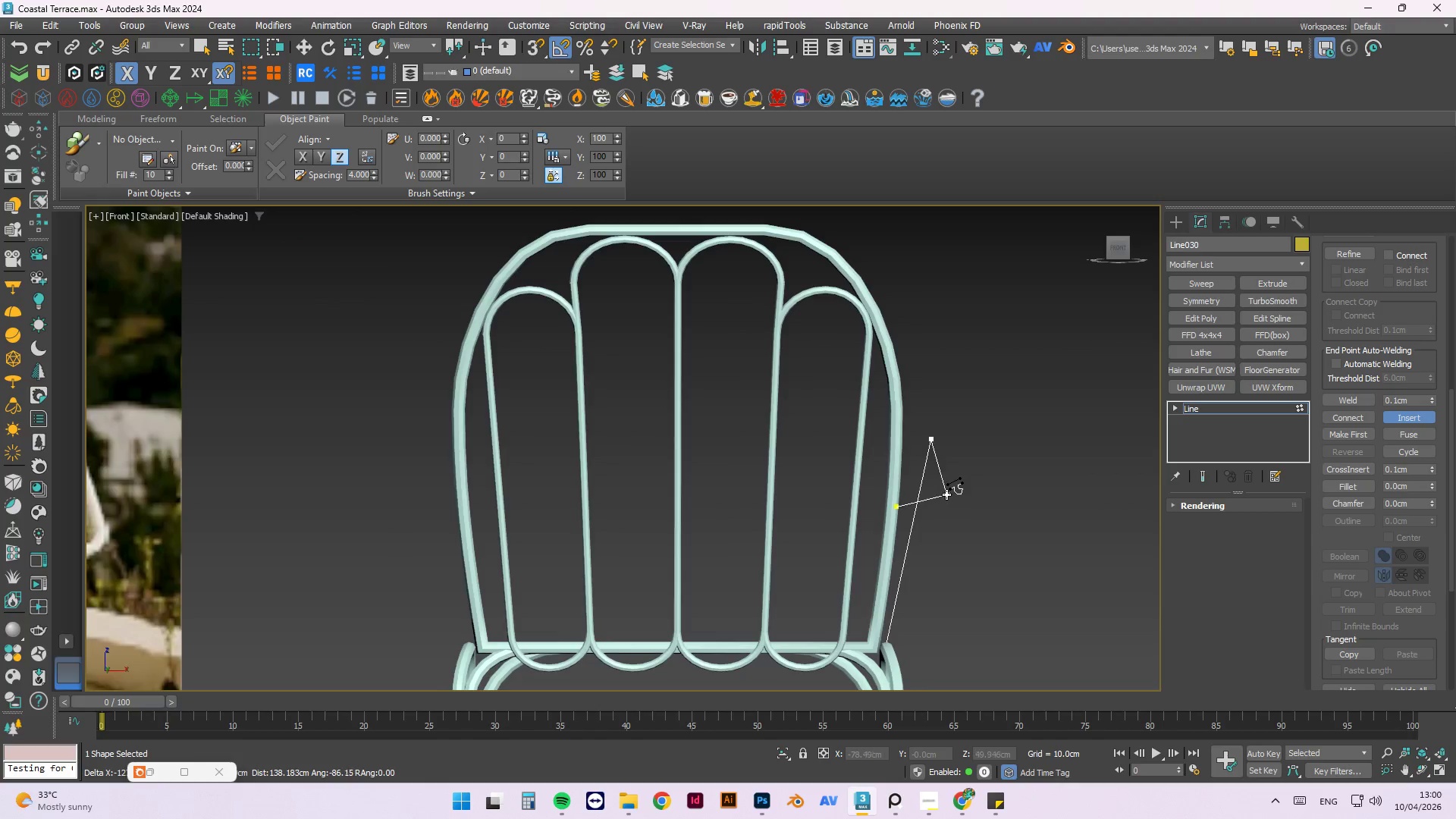 
left_click([948, 490])
 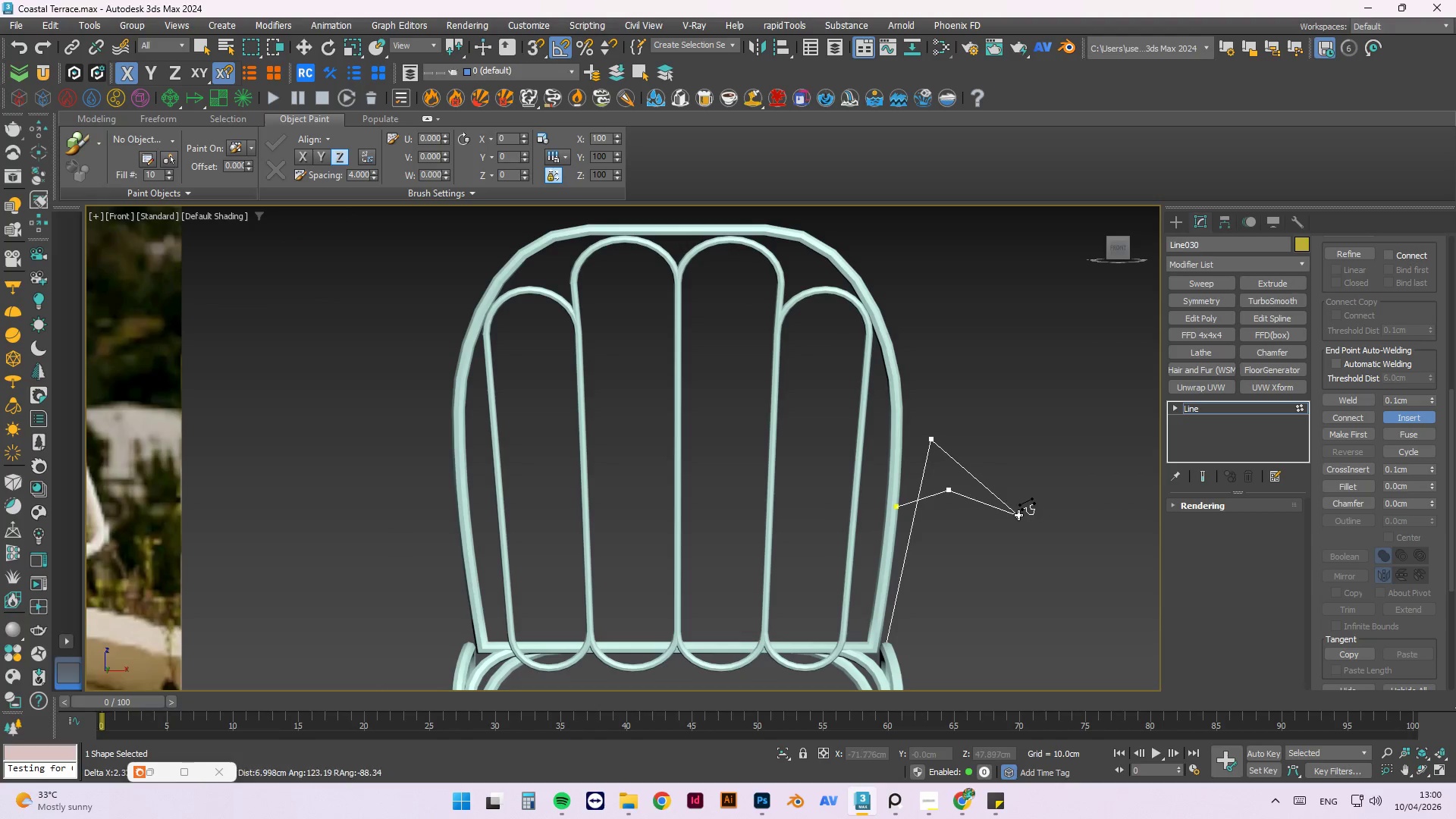 
key(Escape)
 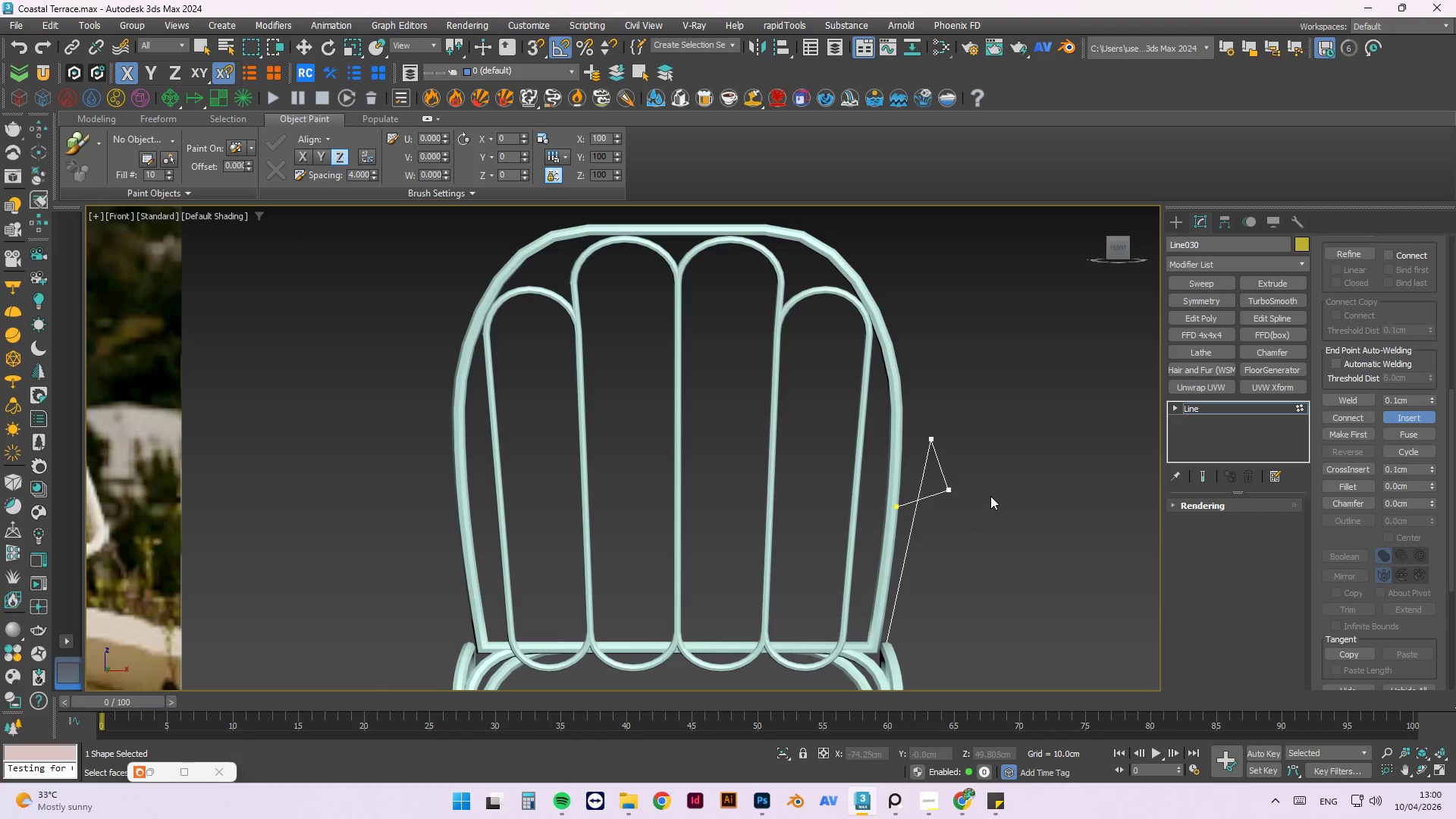 
key(Escape)
 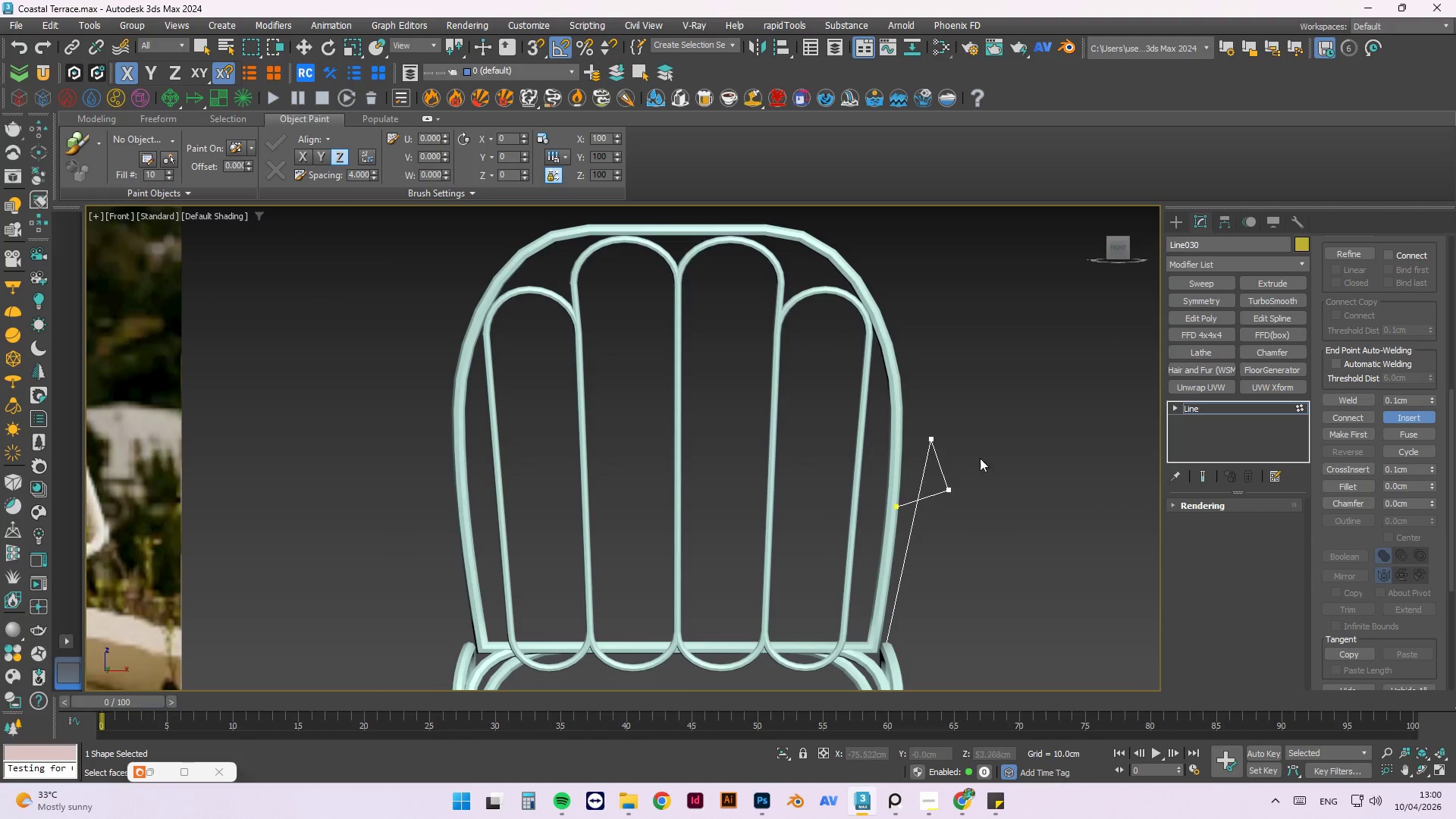 
right_click([988, 456])
 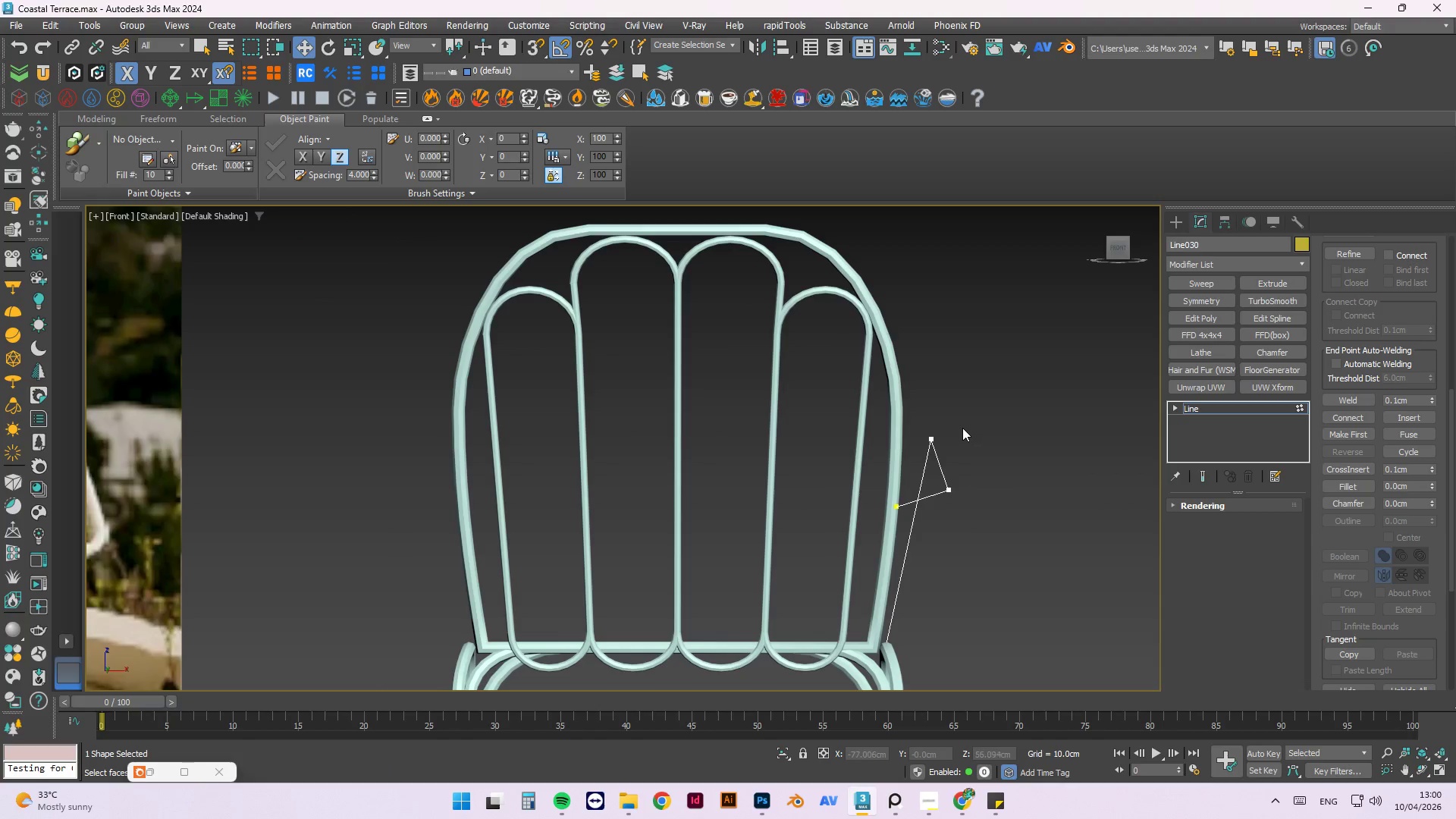 
right_click([962, 427])
 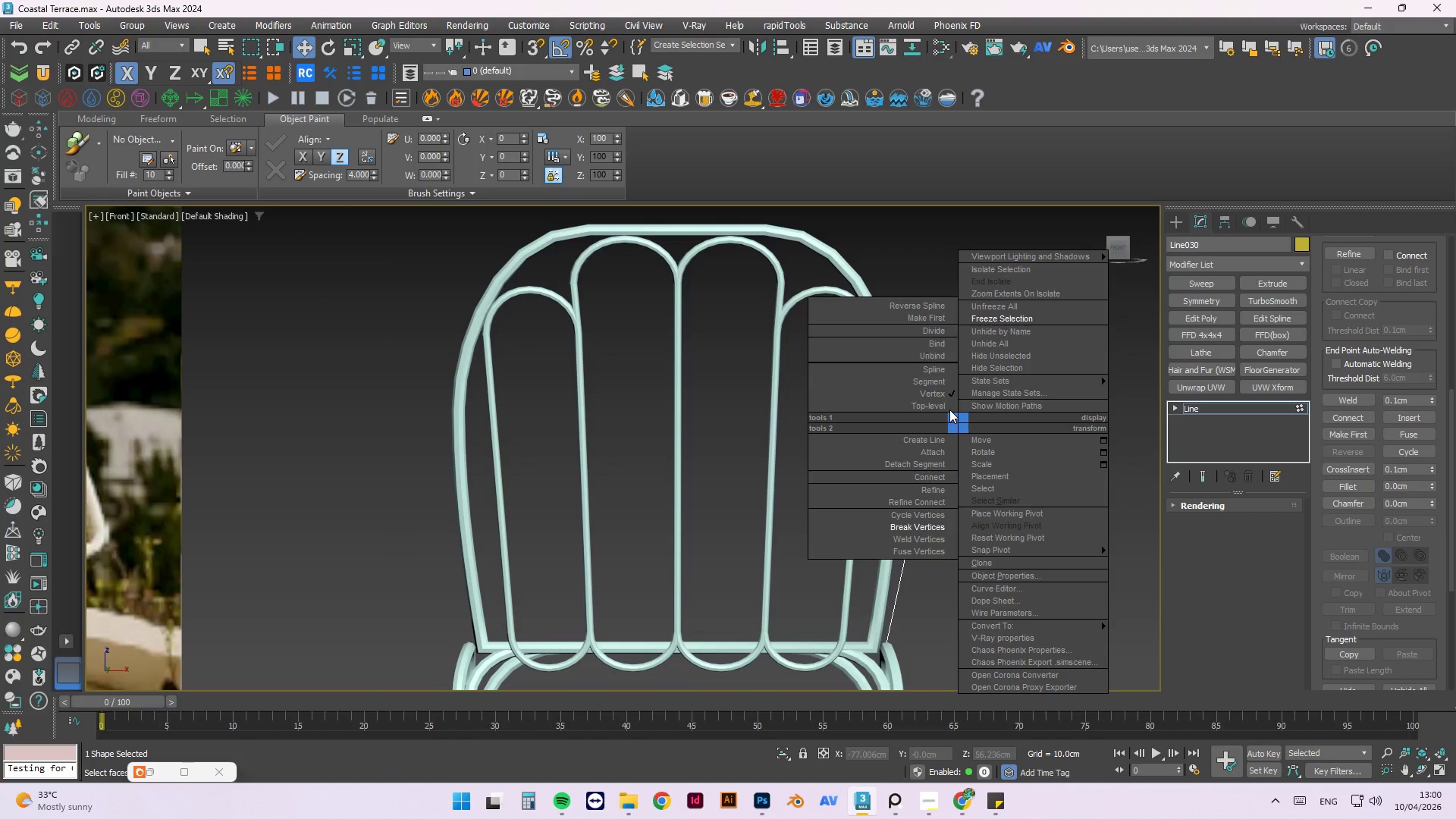 
left_click([947, 409])
 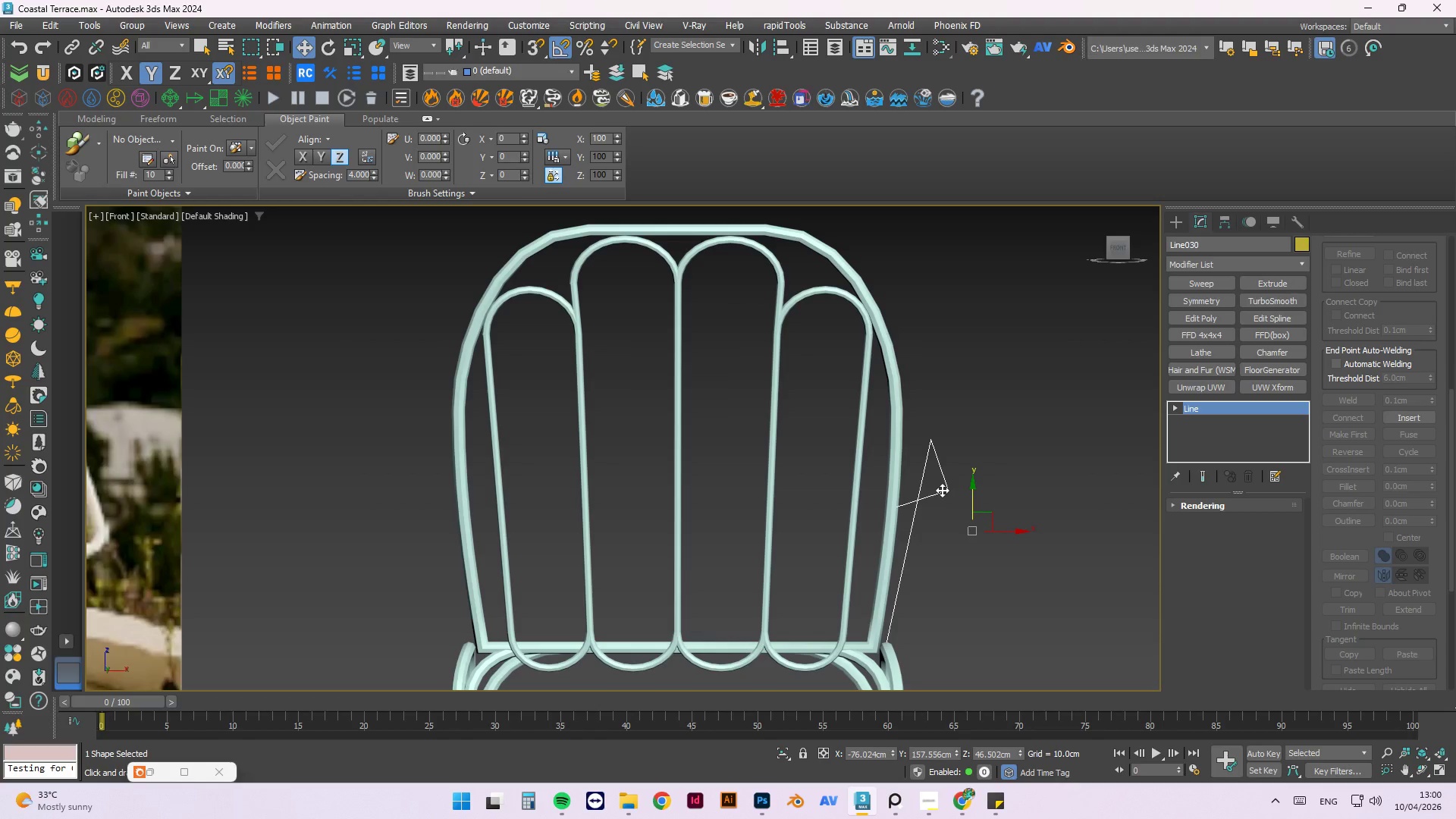 
key(Alt+Y)
 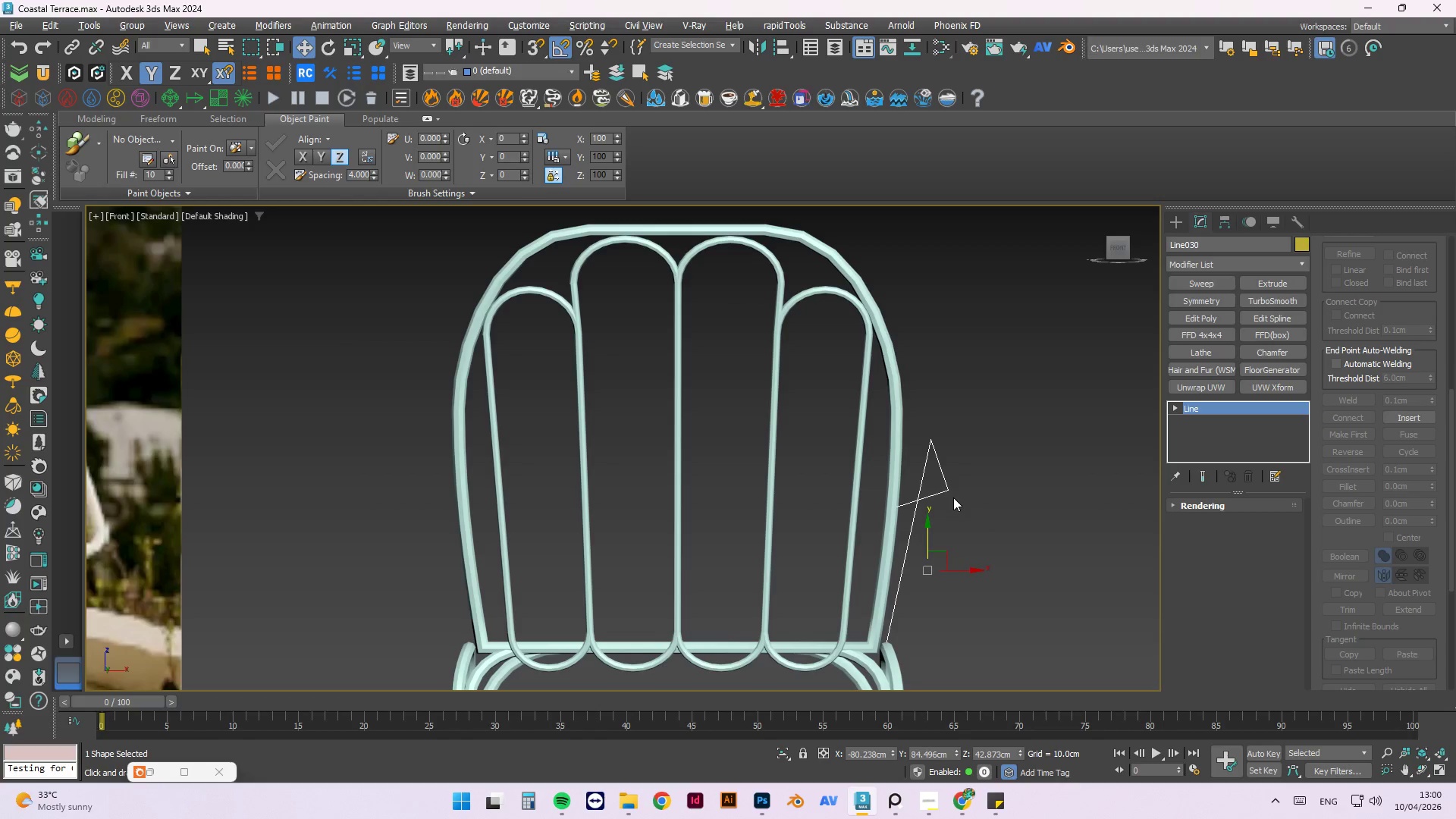 
key(1)
 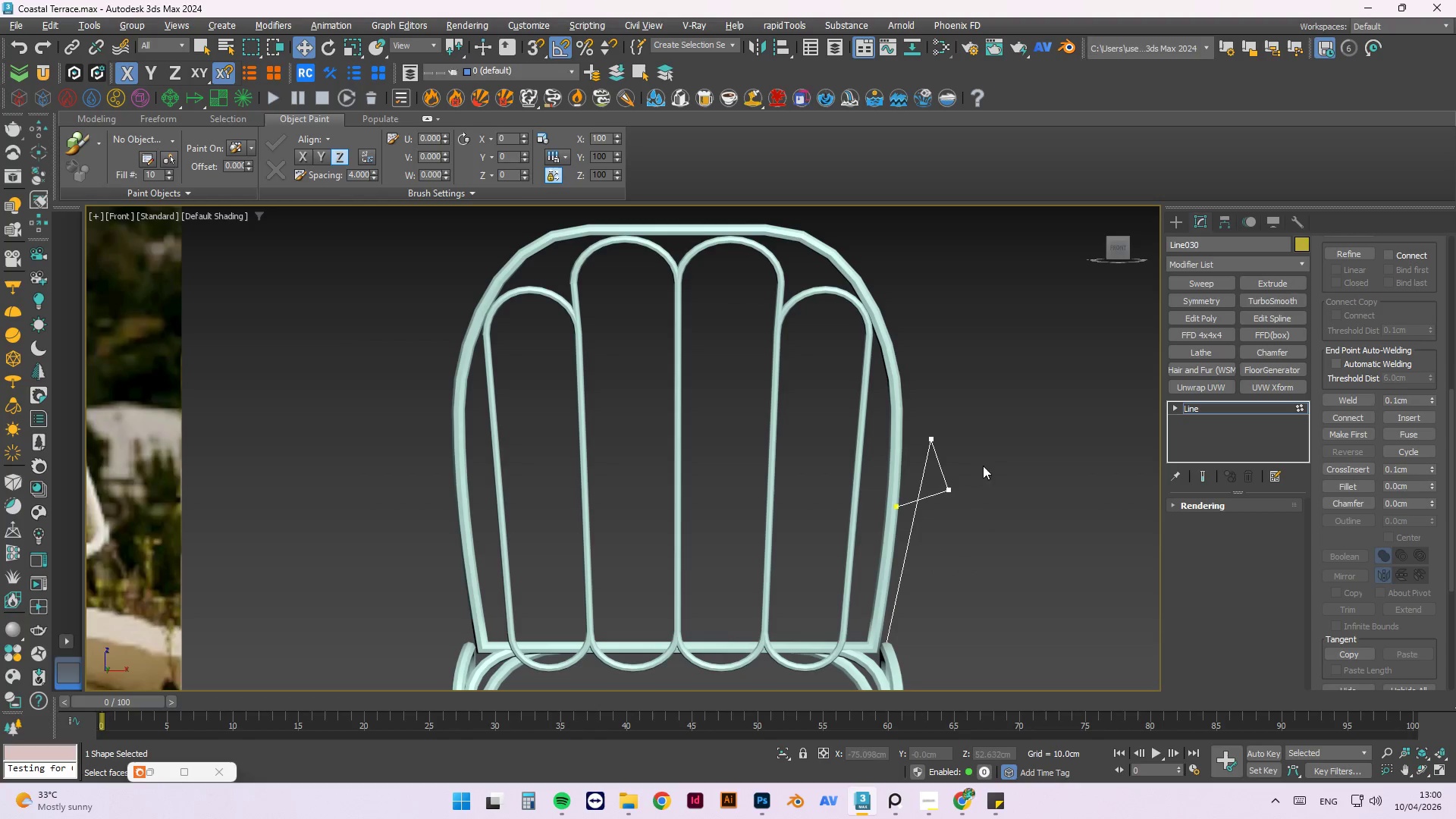 
left_click_drag(start_coordinate=[991, 454], to_coordinate=[944, 511])
 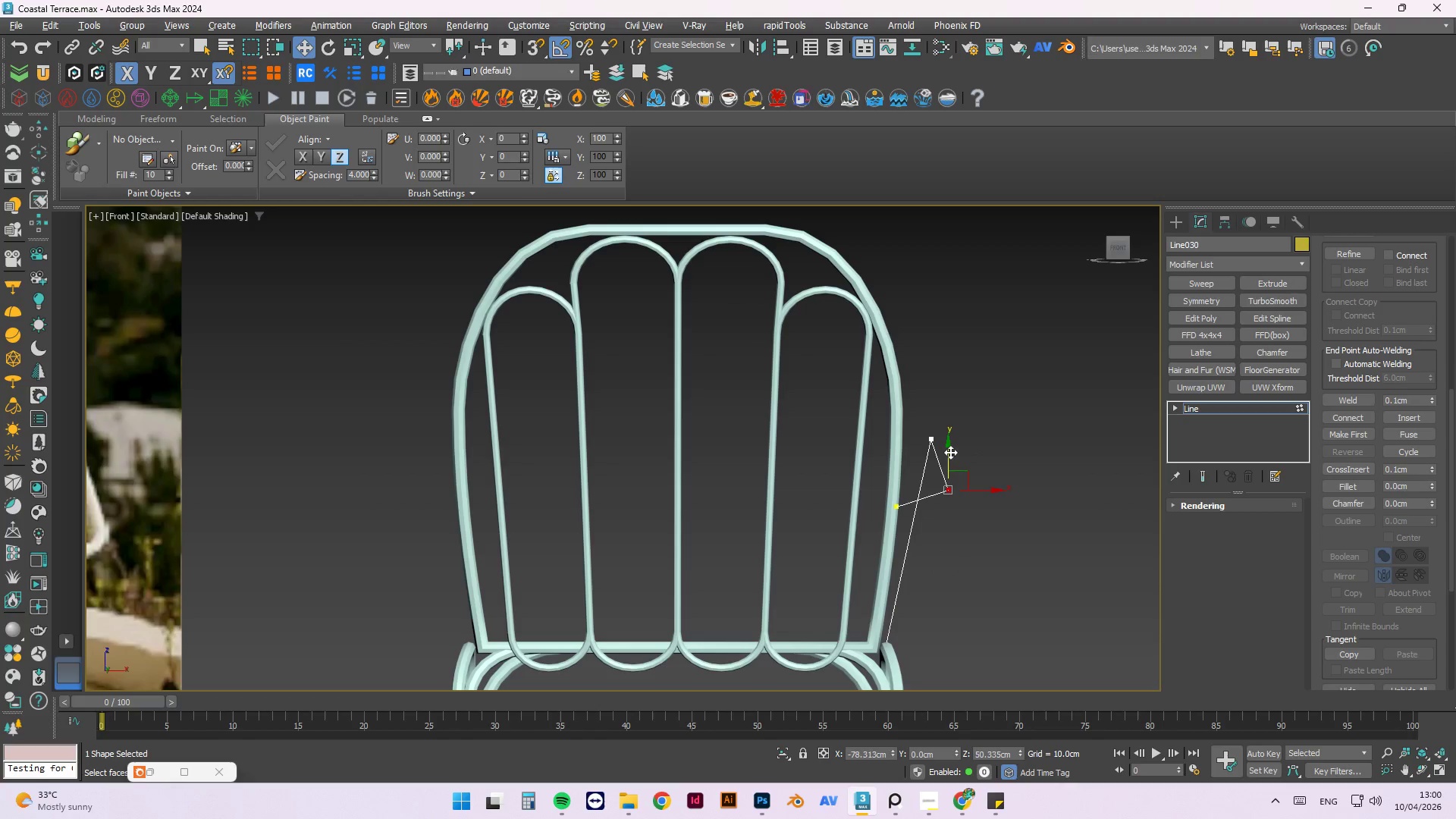 
left_click_drag(start_coordinate=[948, 450], to_coordinate=[887, 507])
 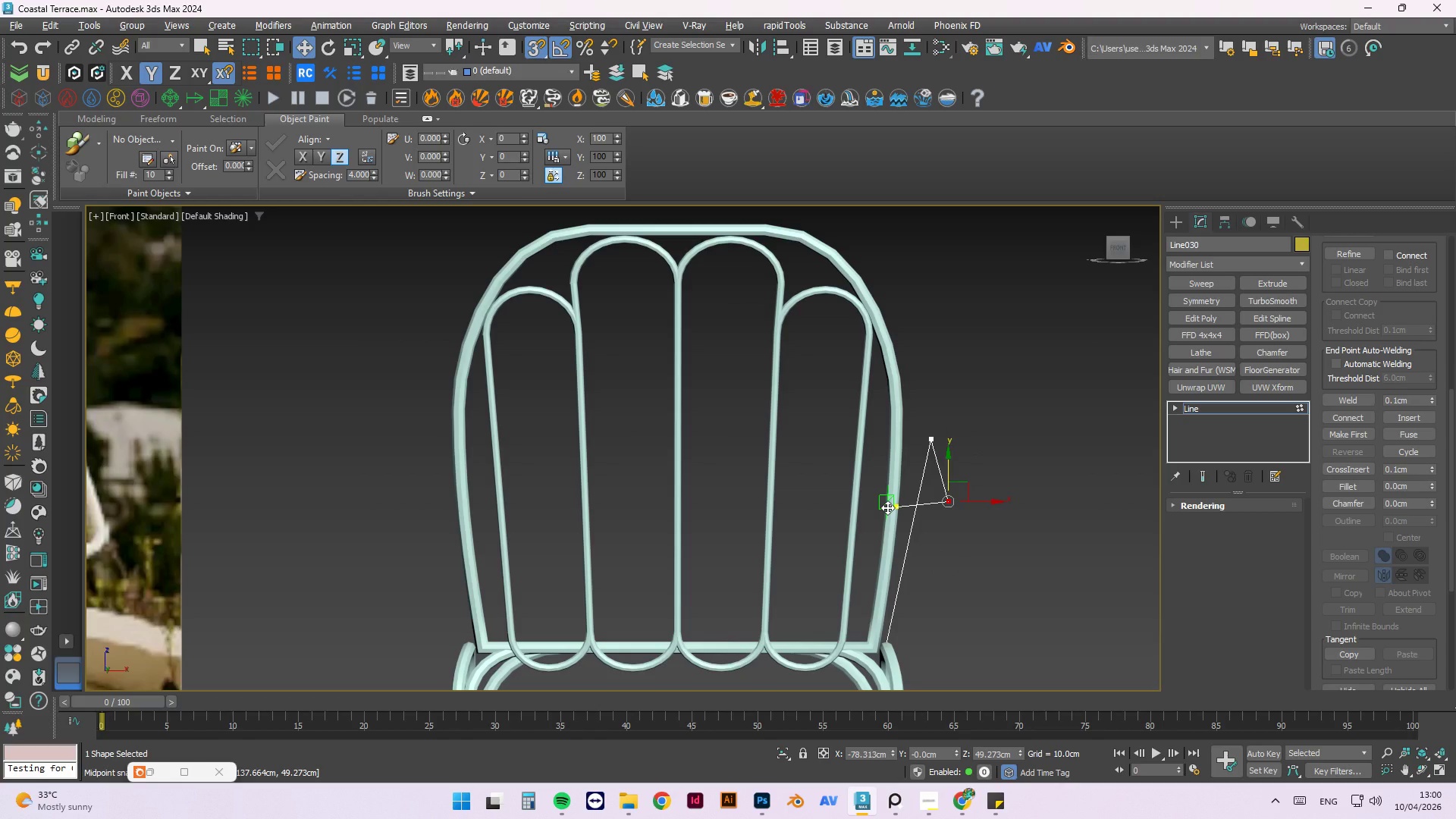 
key(S)
 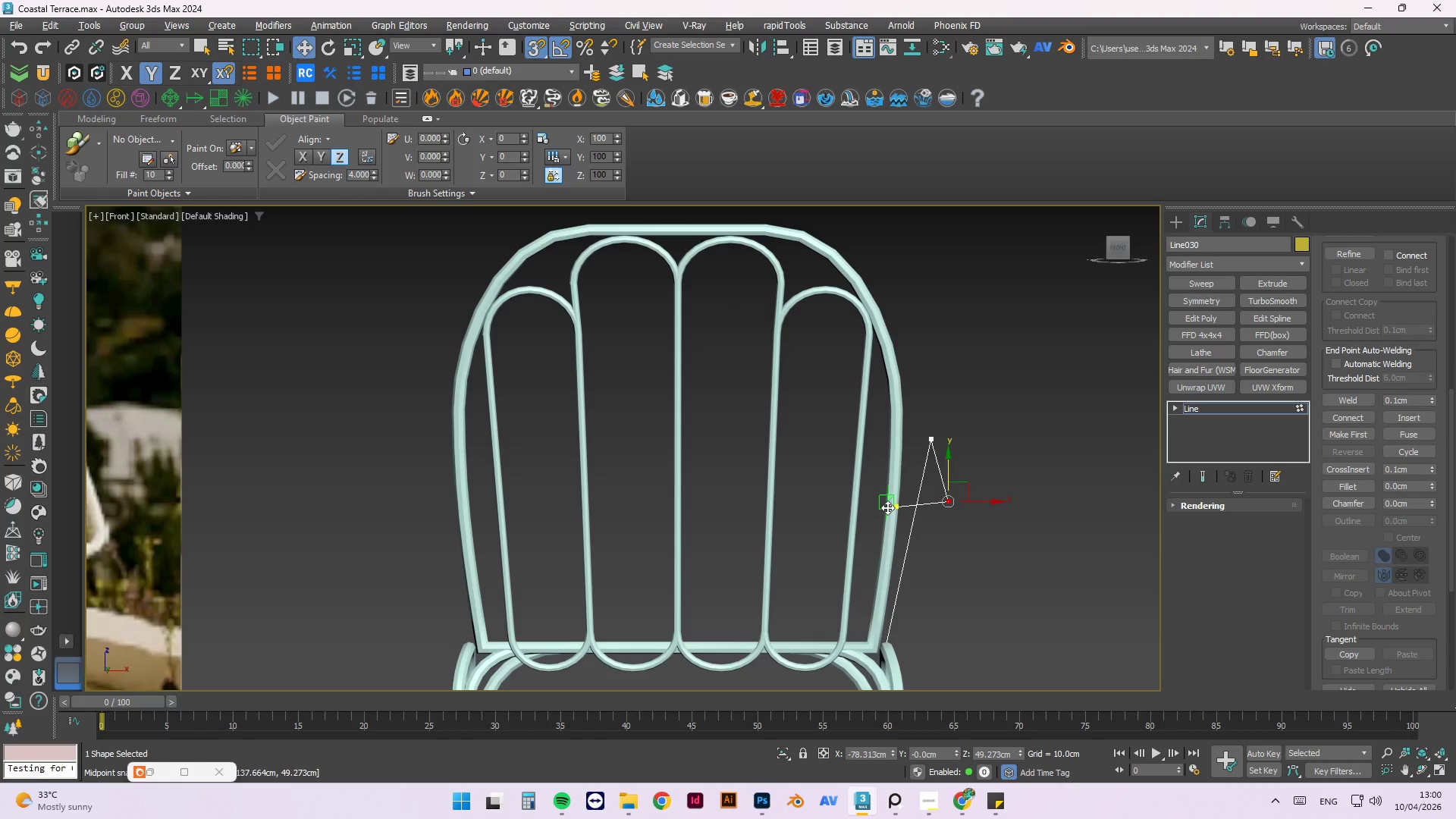 
scroll: coordinate [912, 480], scroll_direction: down, amount: 1.0
 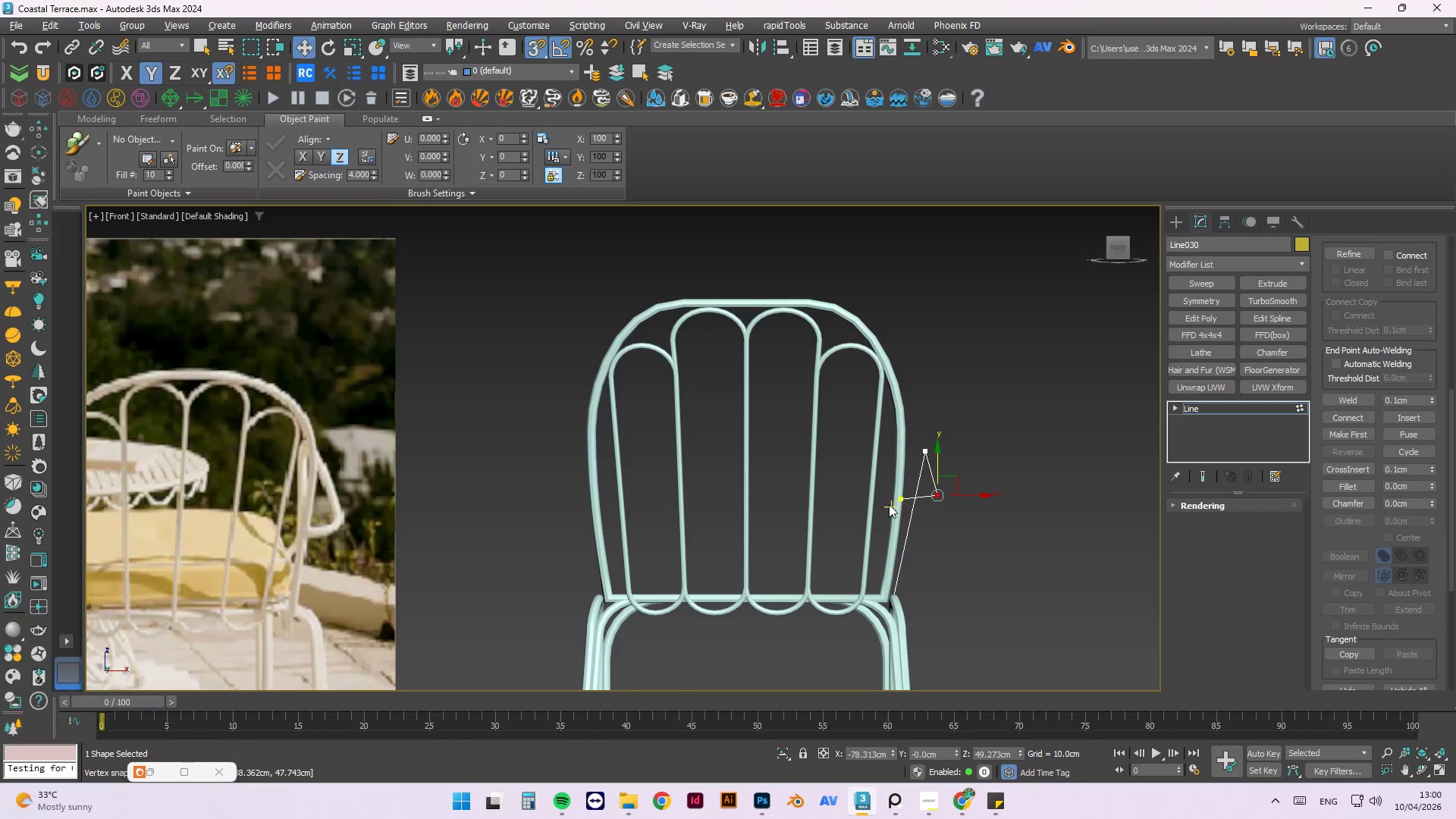 
wait(9.01)
 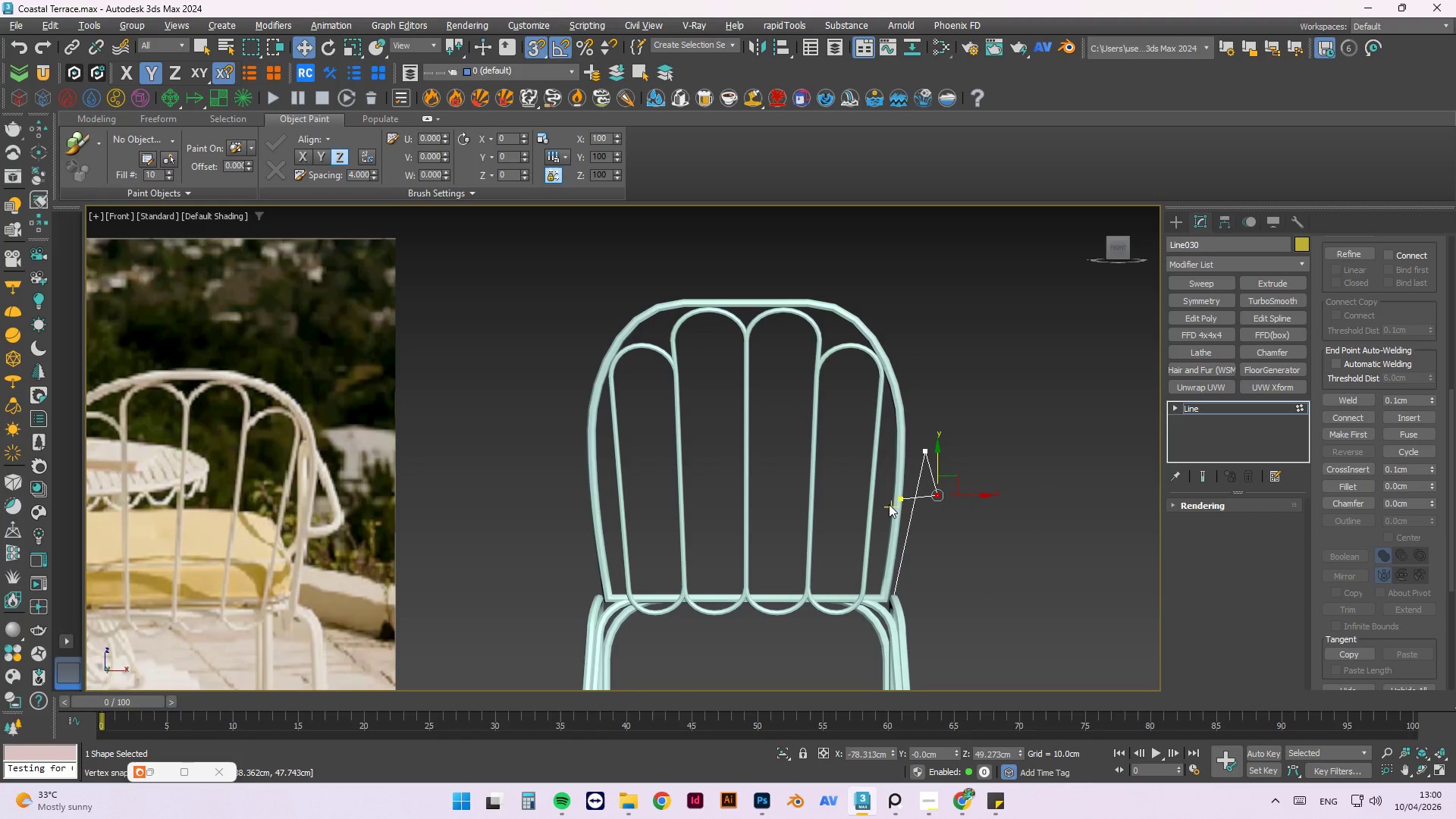 
scroll: coordinate [972, 413], scroll_direction: down, amount: 1.0
 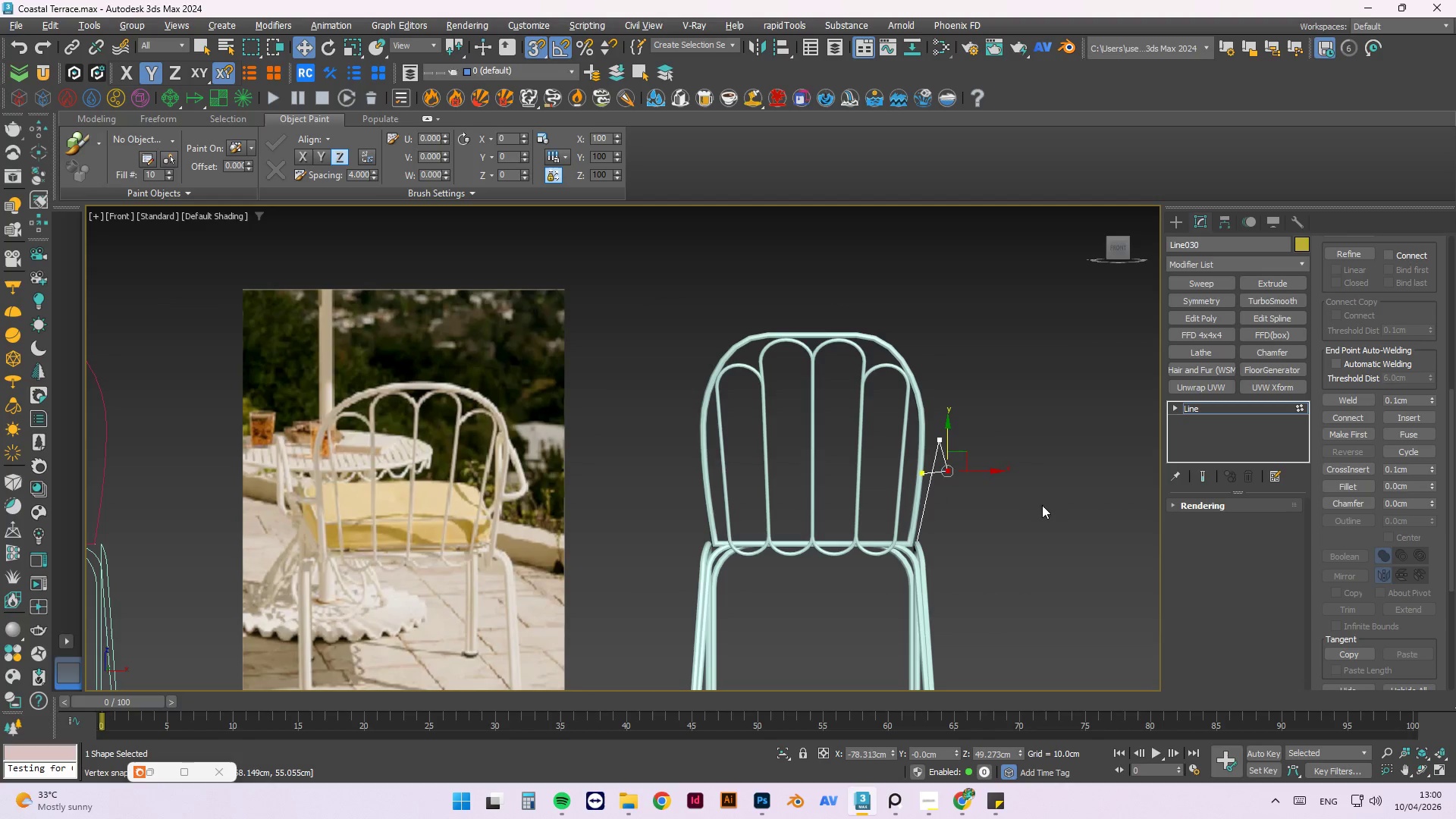 
hold_key(key=AltLeft, duration=1.22)
 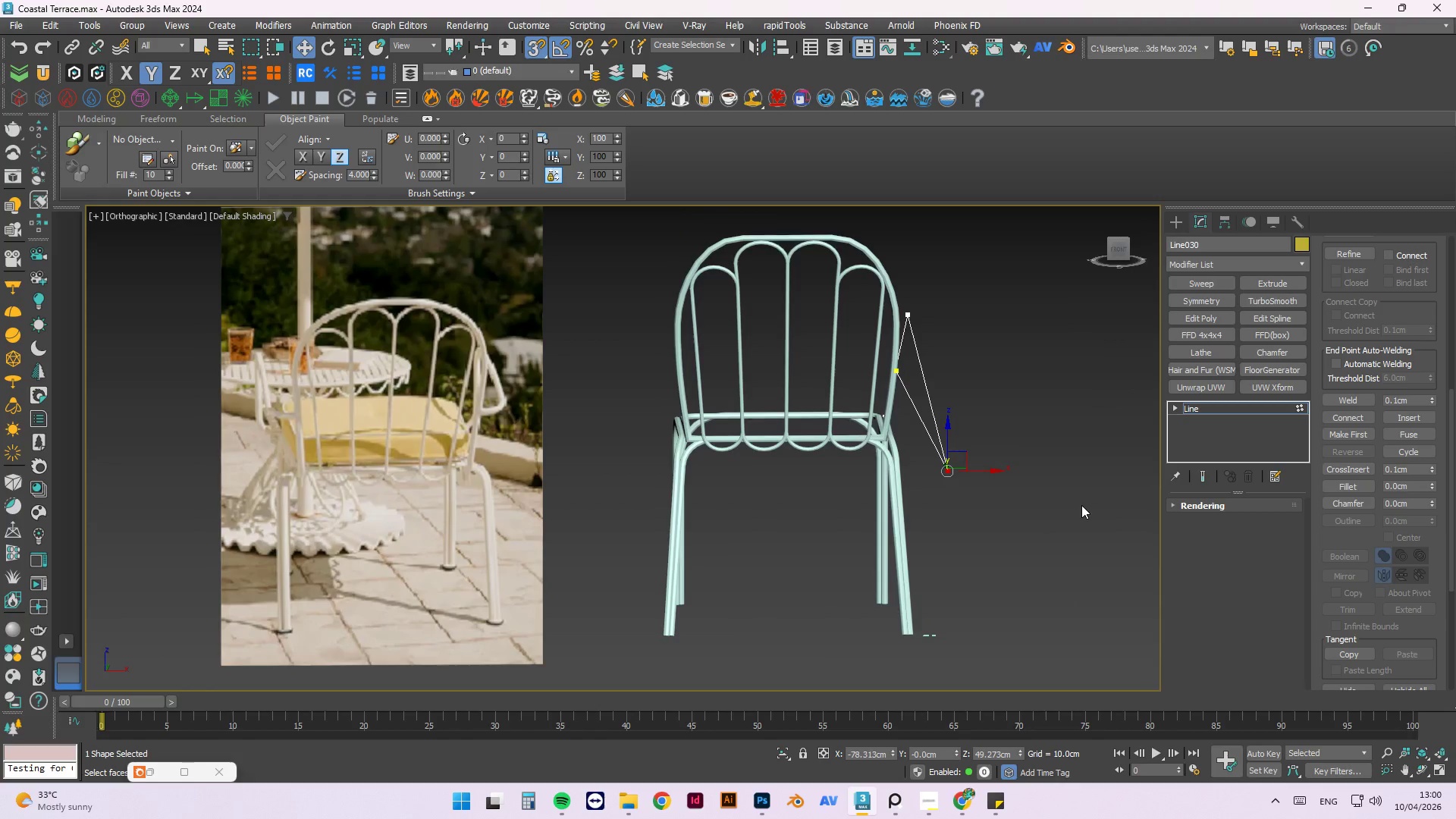 
key(T)
 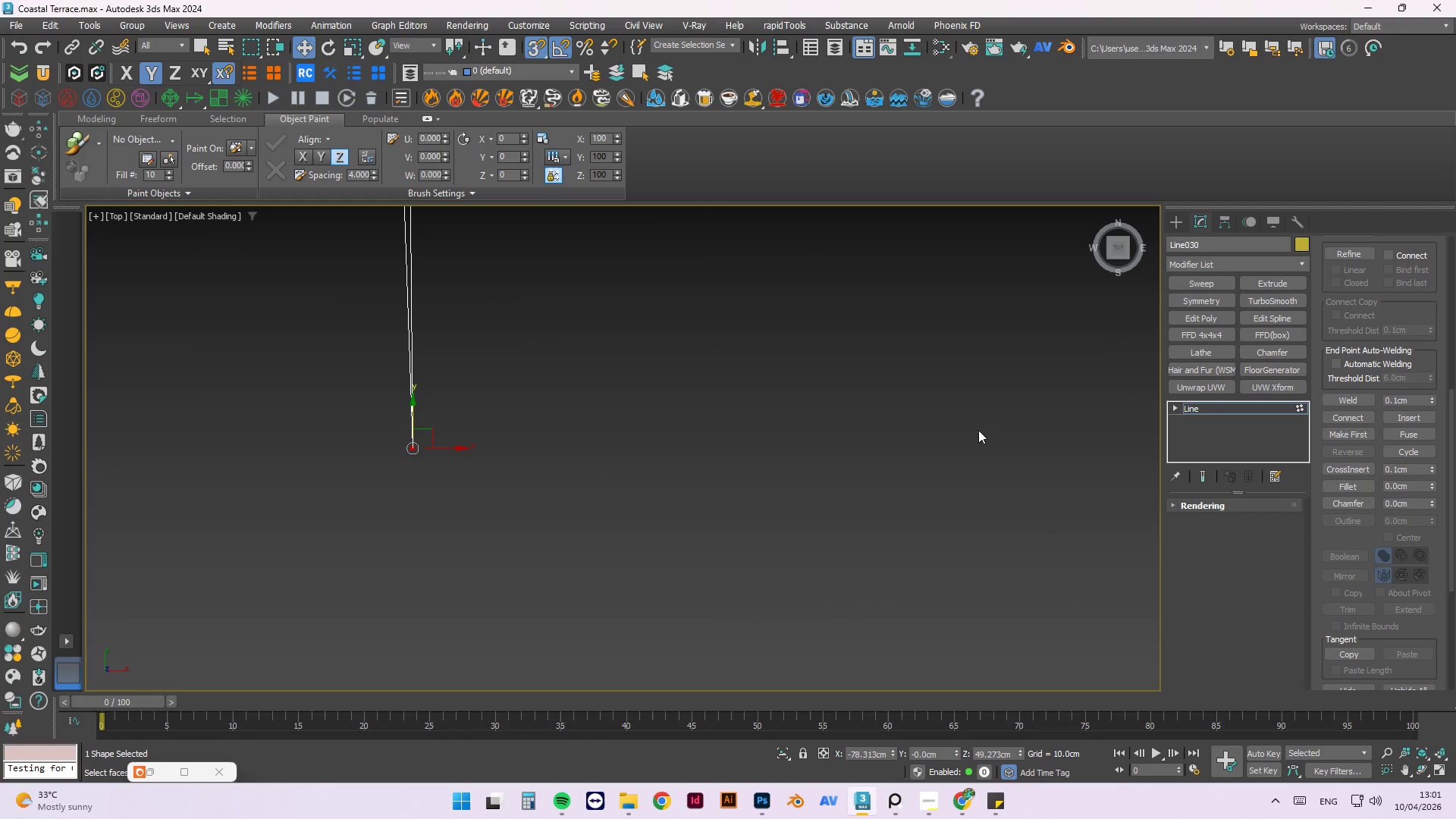 
scroll: coordinate [791, 583], scroll_direction: down, amount: 8.0
 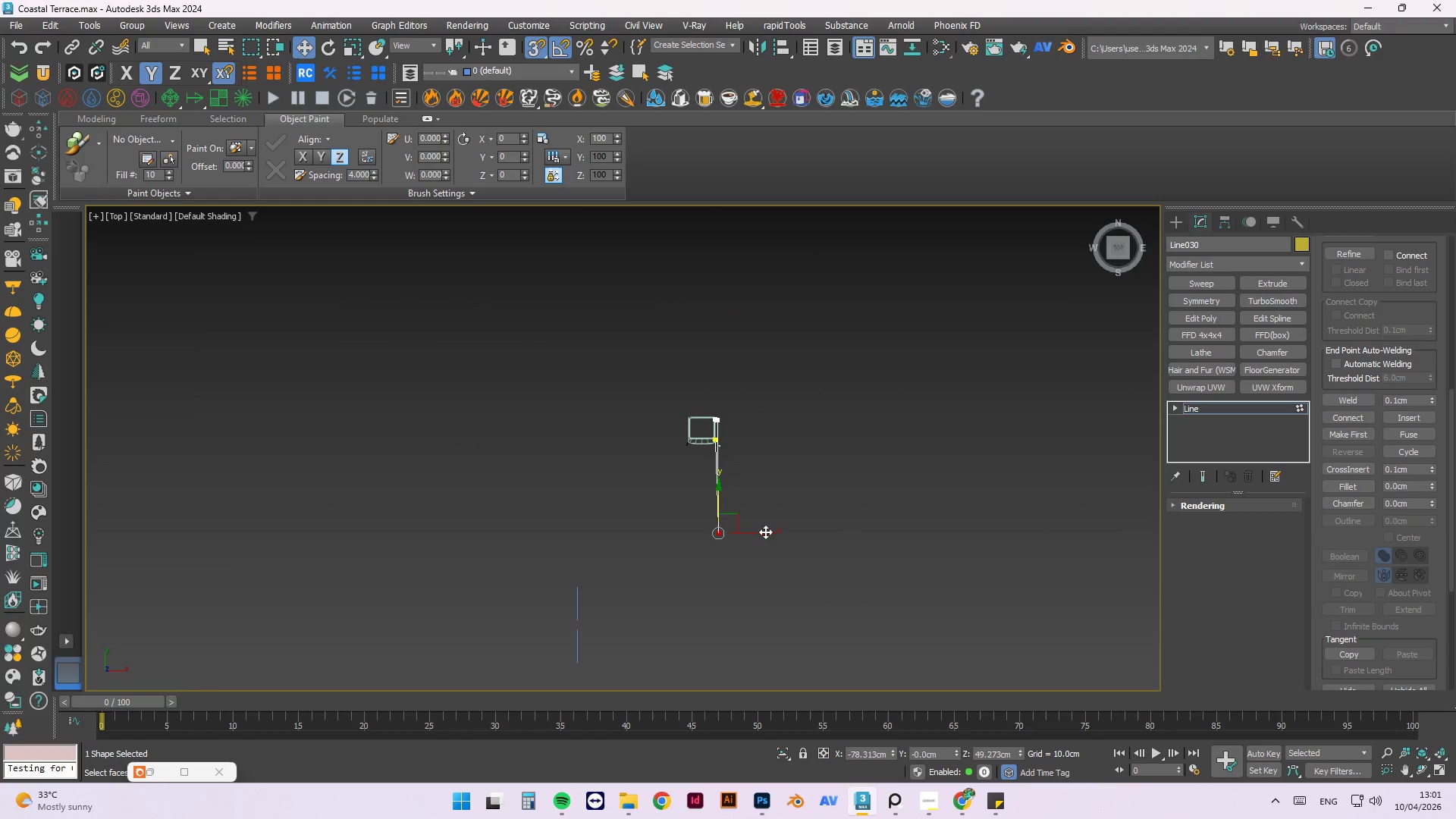 
scroll: coordinate [721, 431], scroll_direction: up, amount: 1.0
 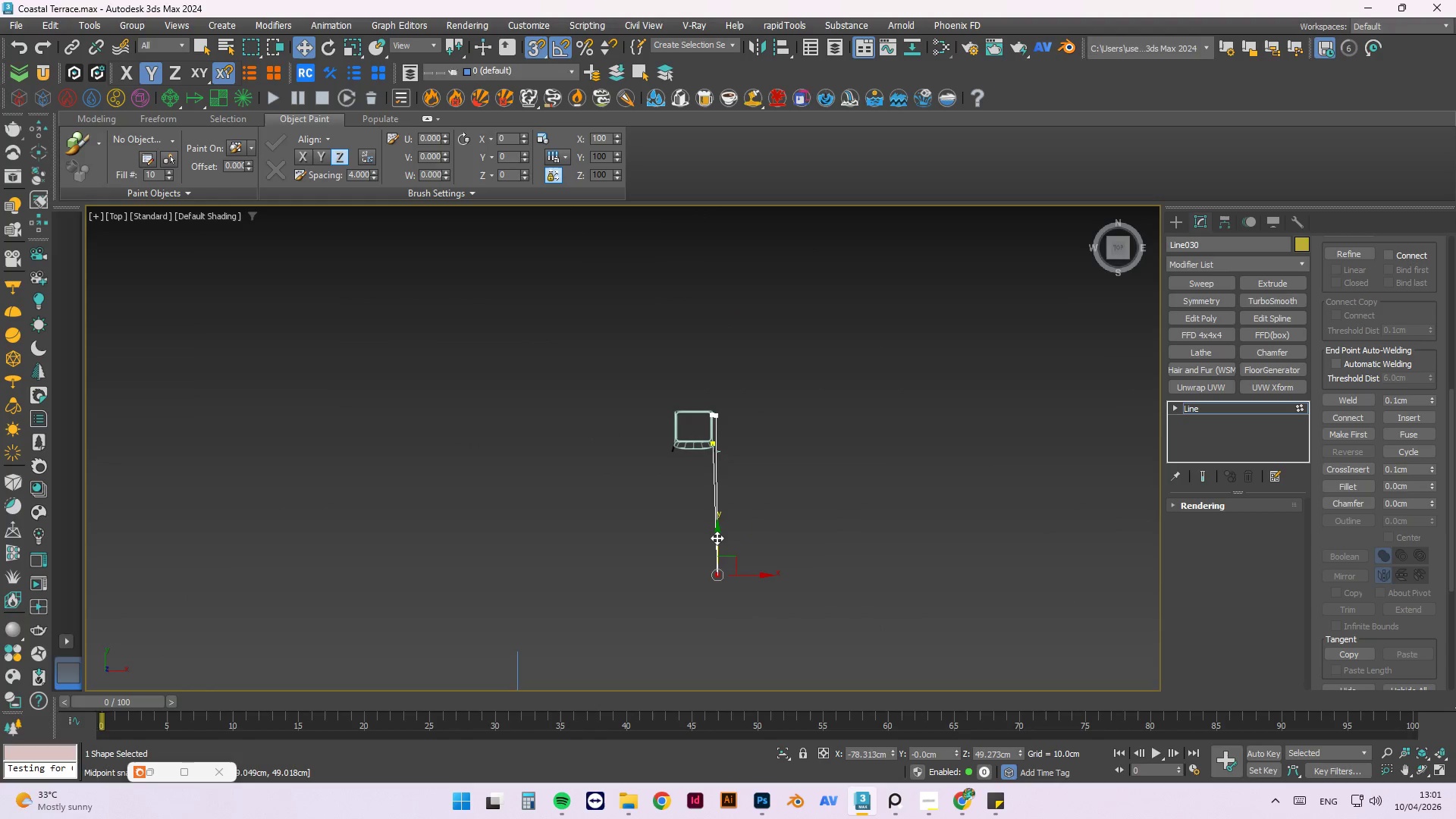 
left_click_drag(start_coordinate=[717, 538], to_coordinate=[782, 452])
 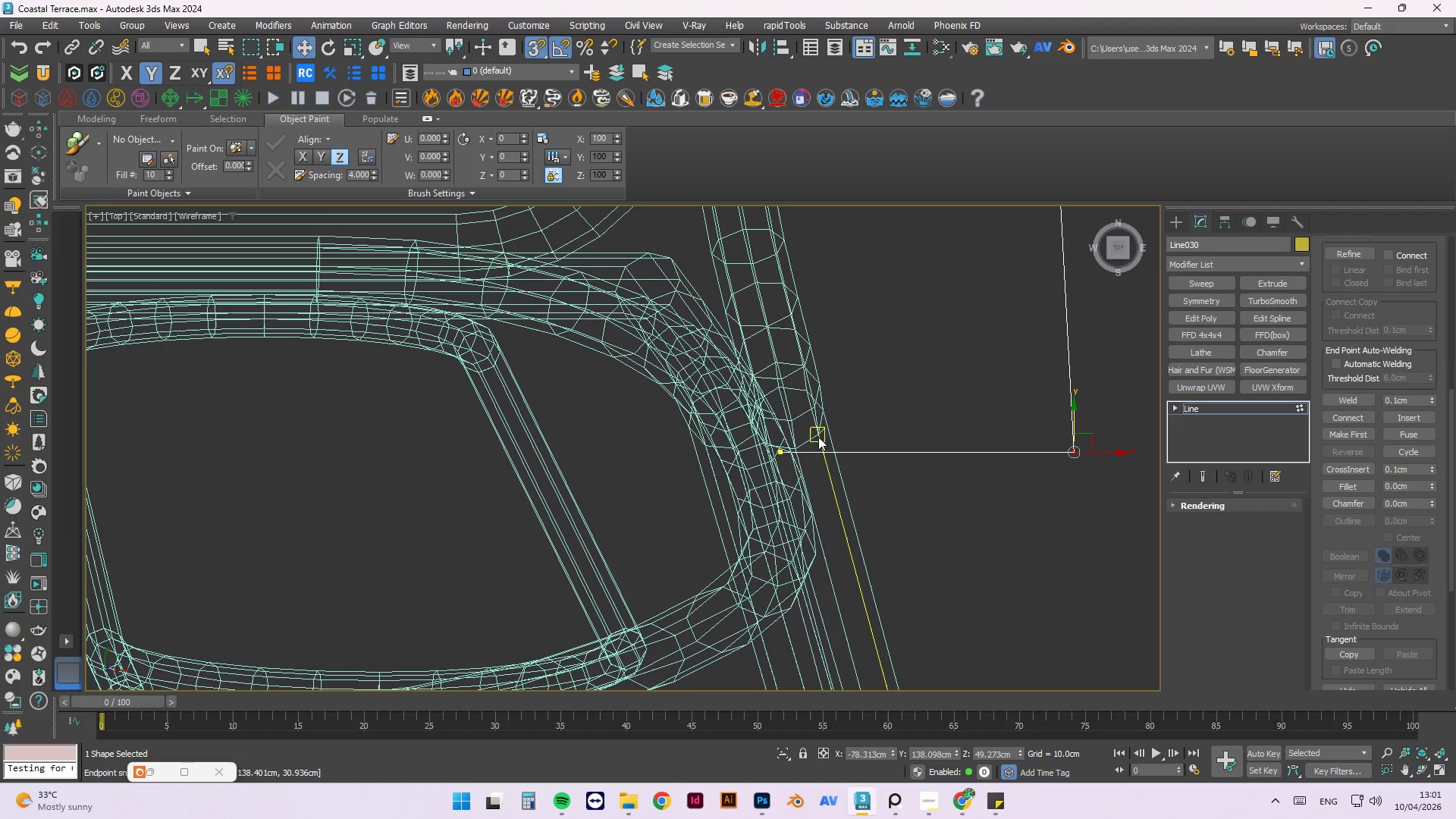 
scroll: coordinate [730, 421], scroll_direction: up, amount: 8.0
 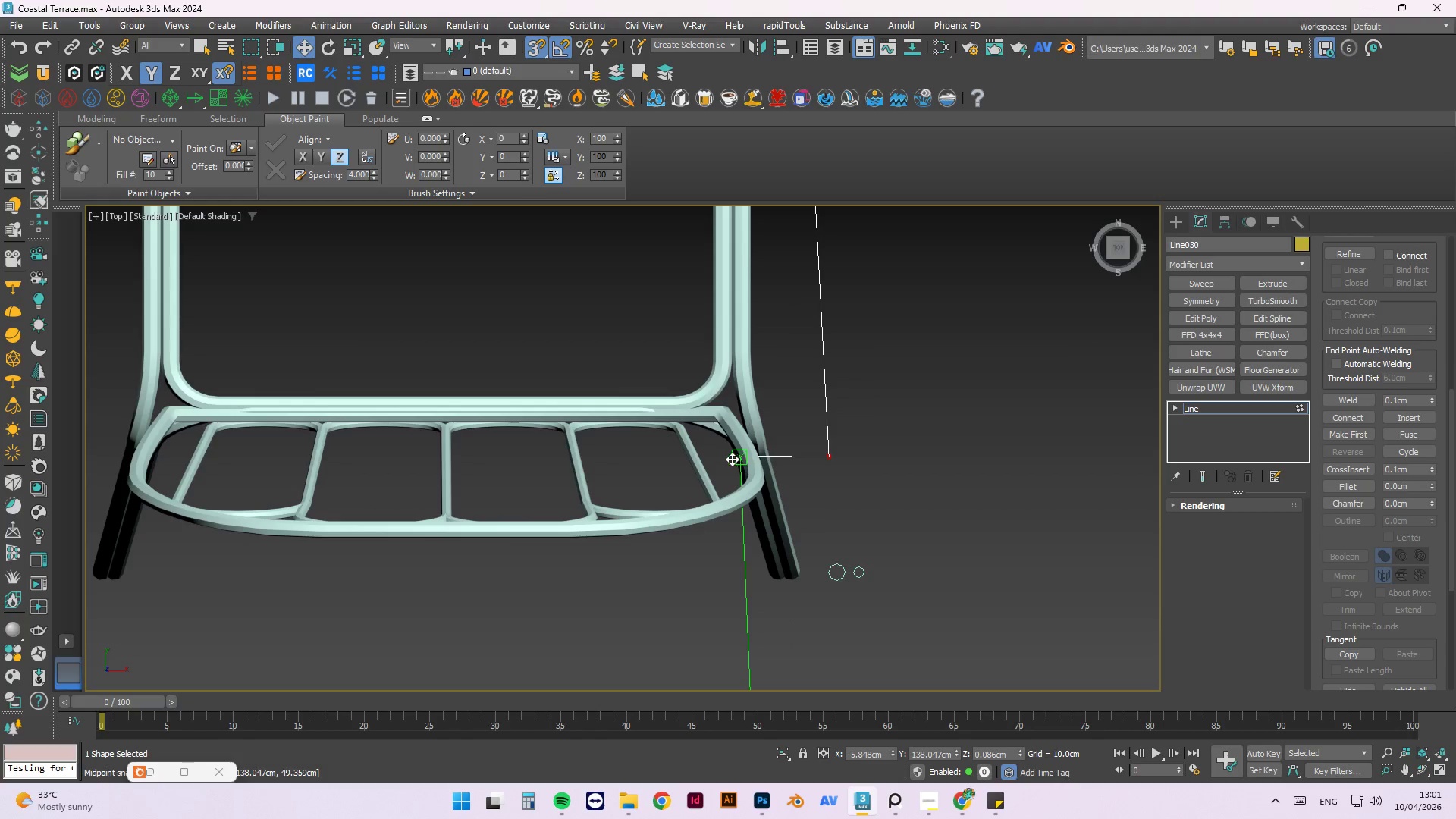 
key(F3)
 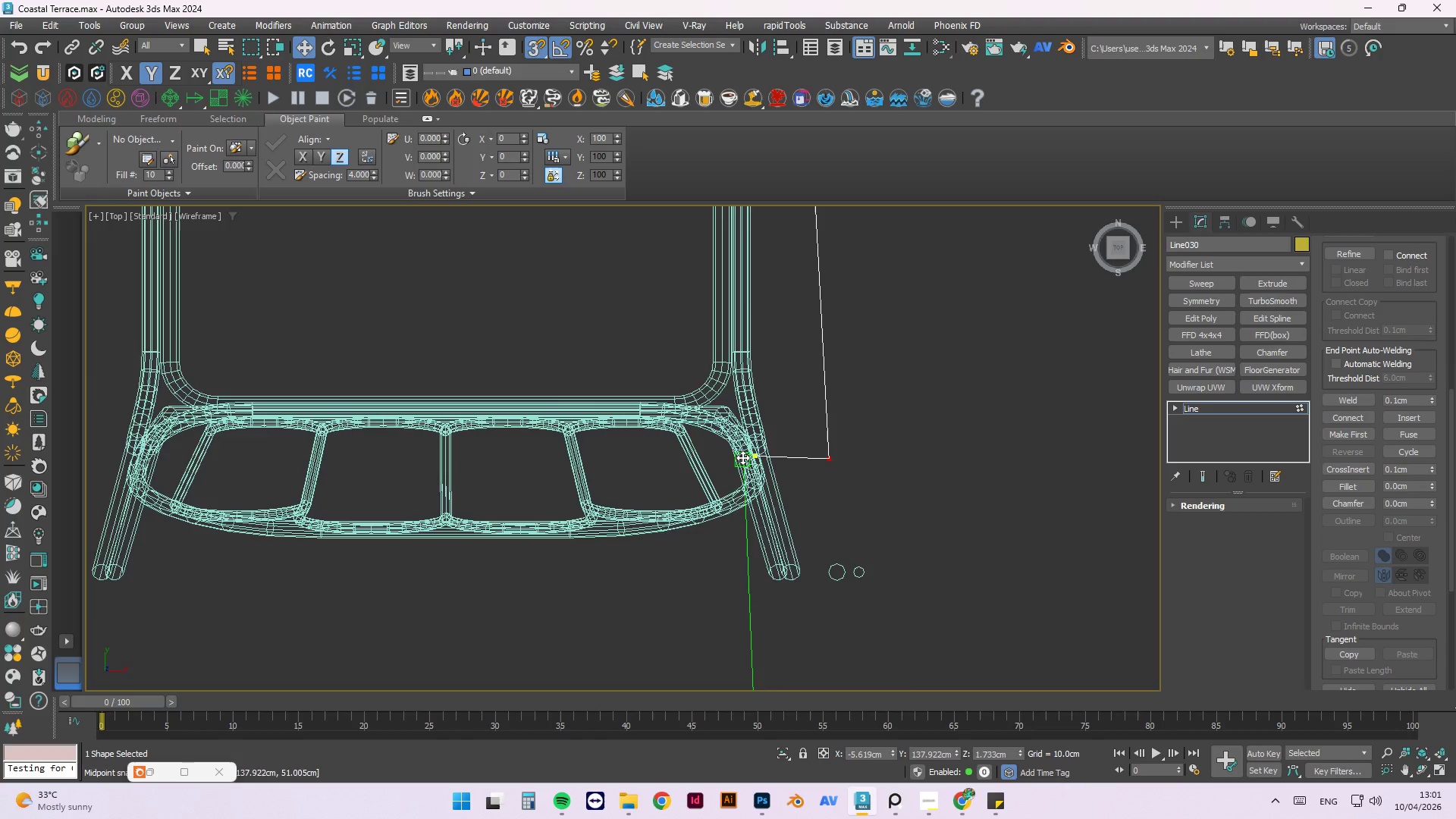 
scroll: coordinate [747, 457], scroll_direction: up, amount: 4.0
 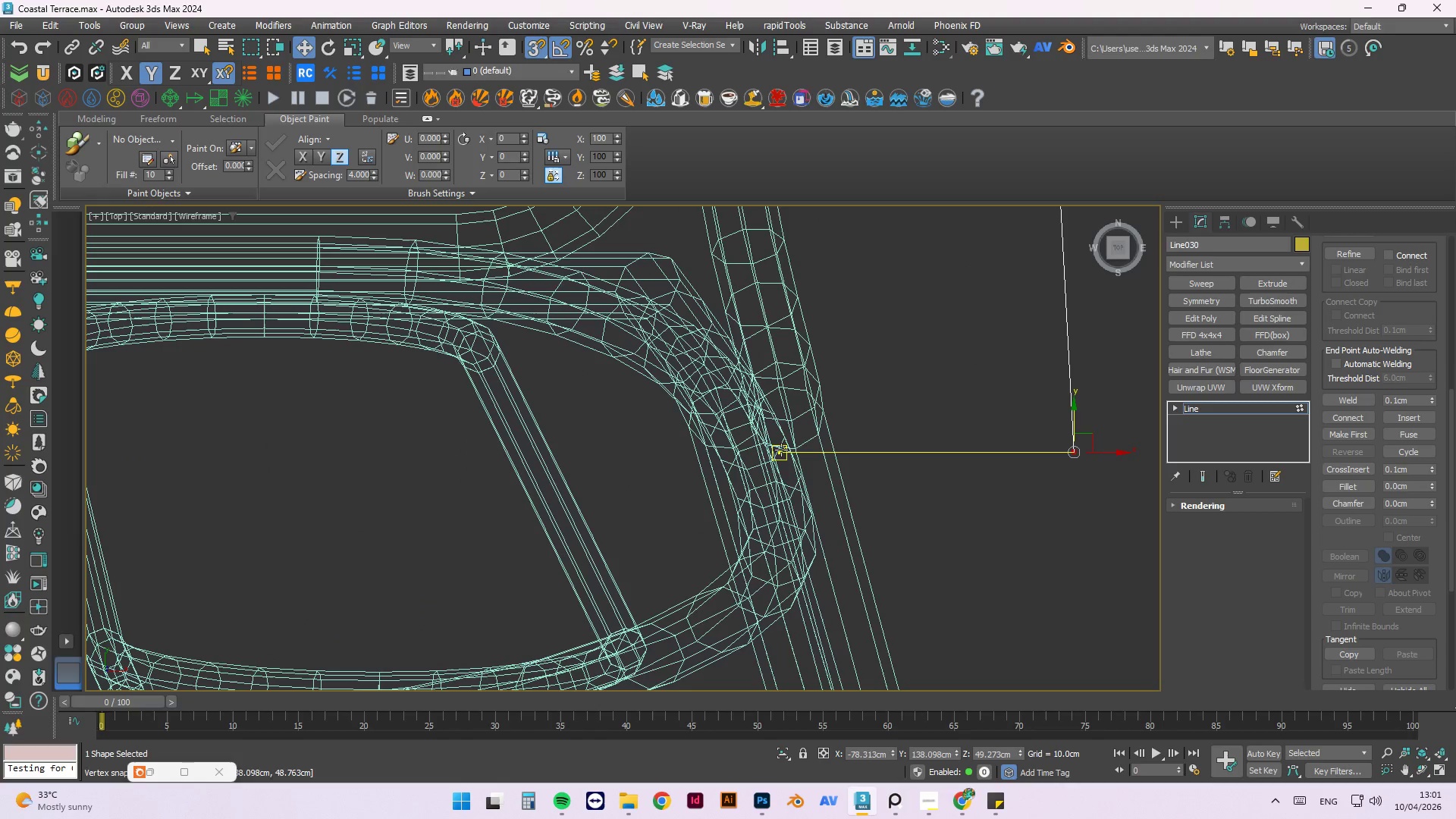 
key(Escape)
 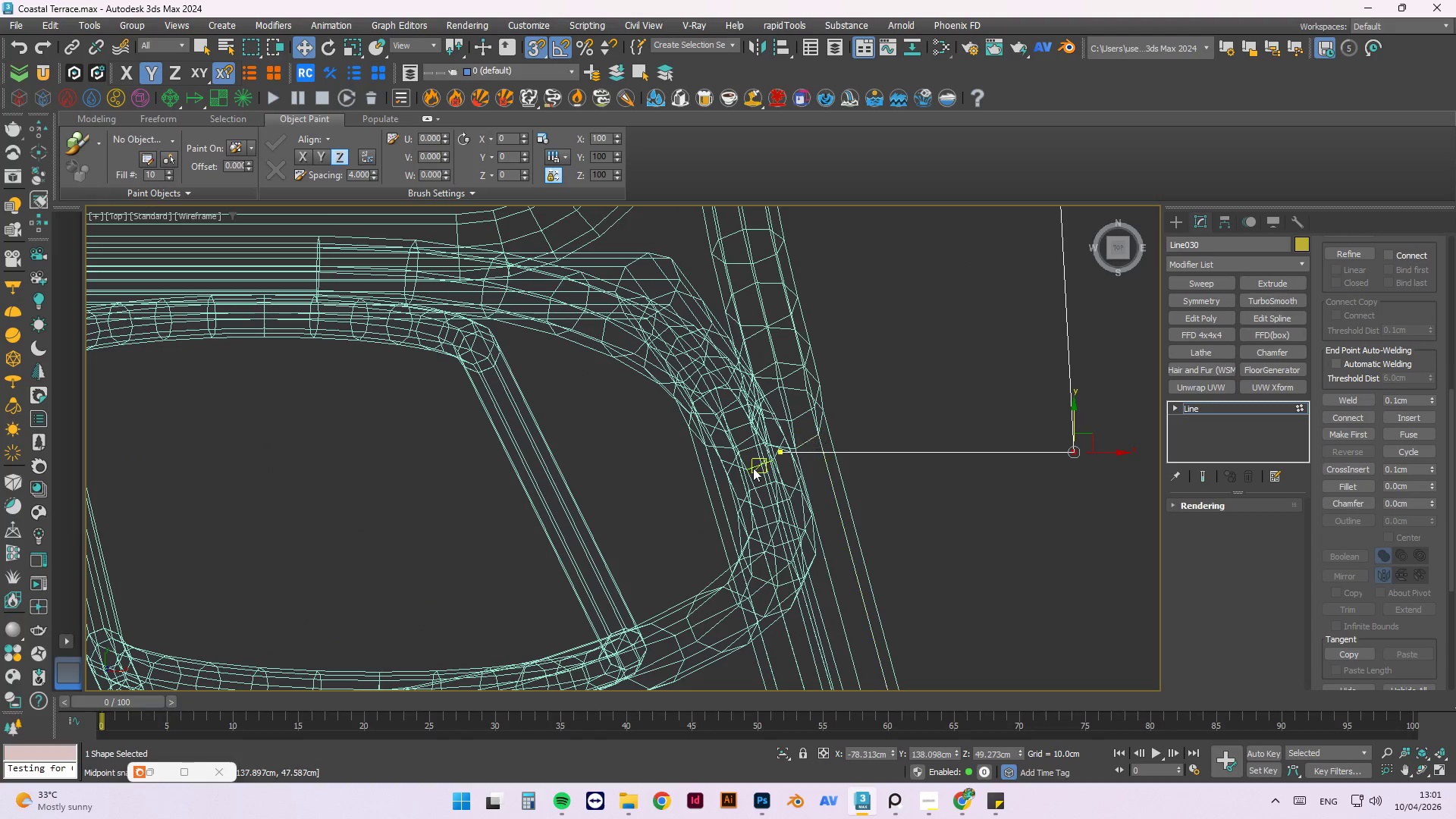 
scroll: coordinate [746, 475], scroll_direction: down, amount: 3.0
 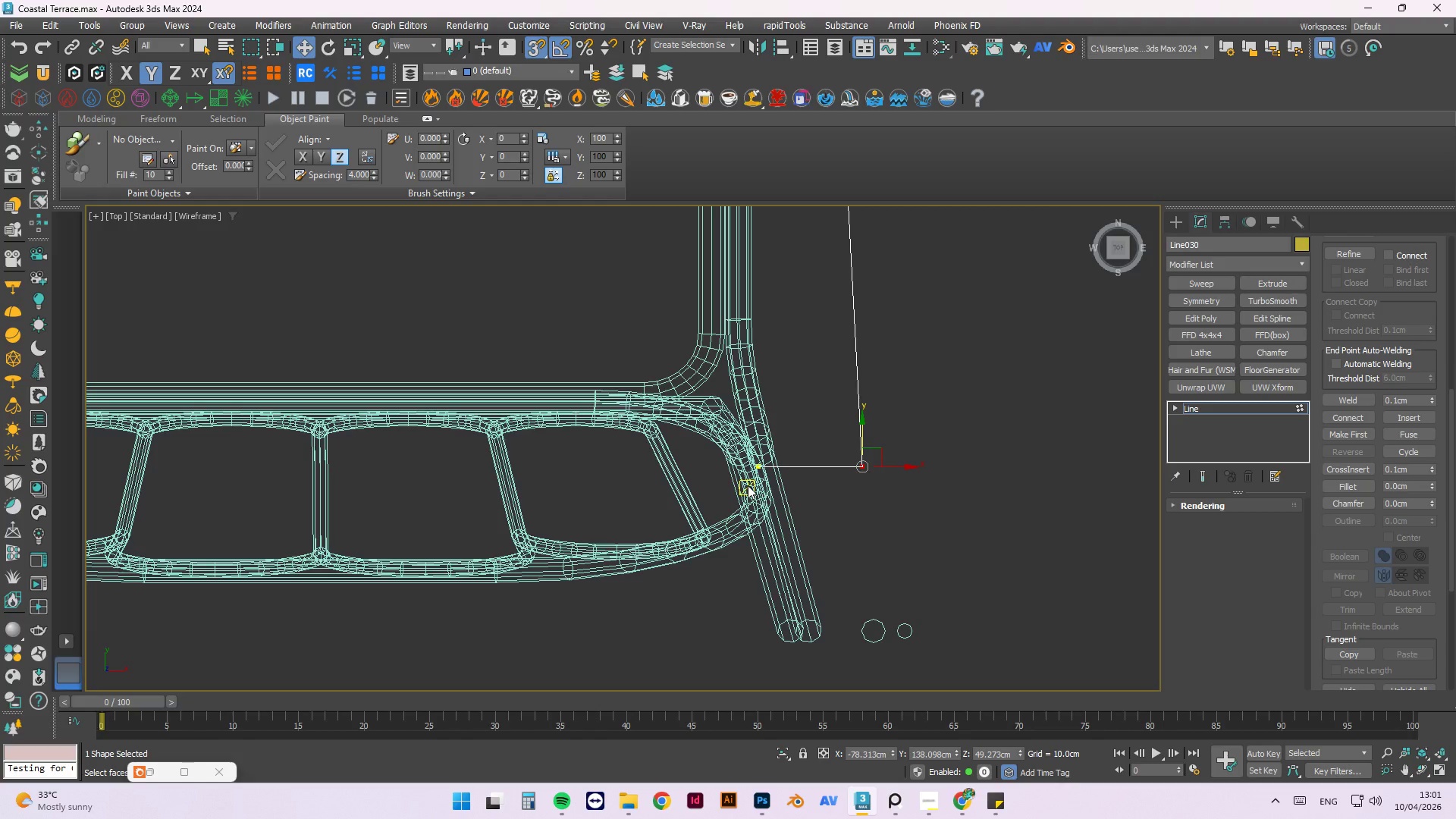 
wait(14.28)
 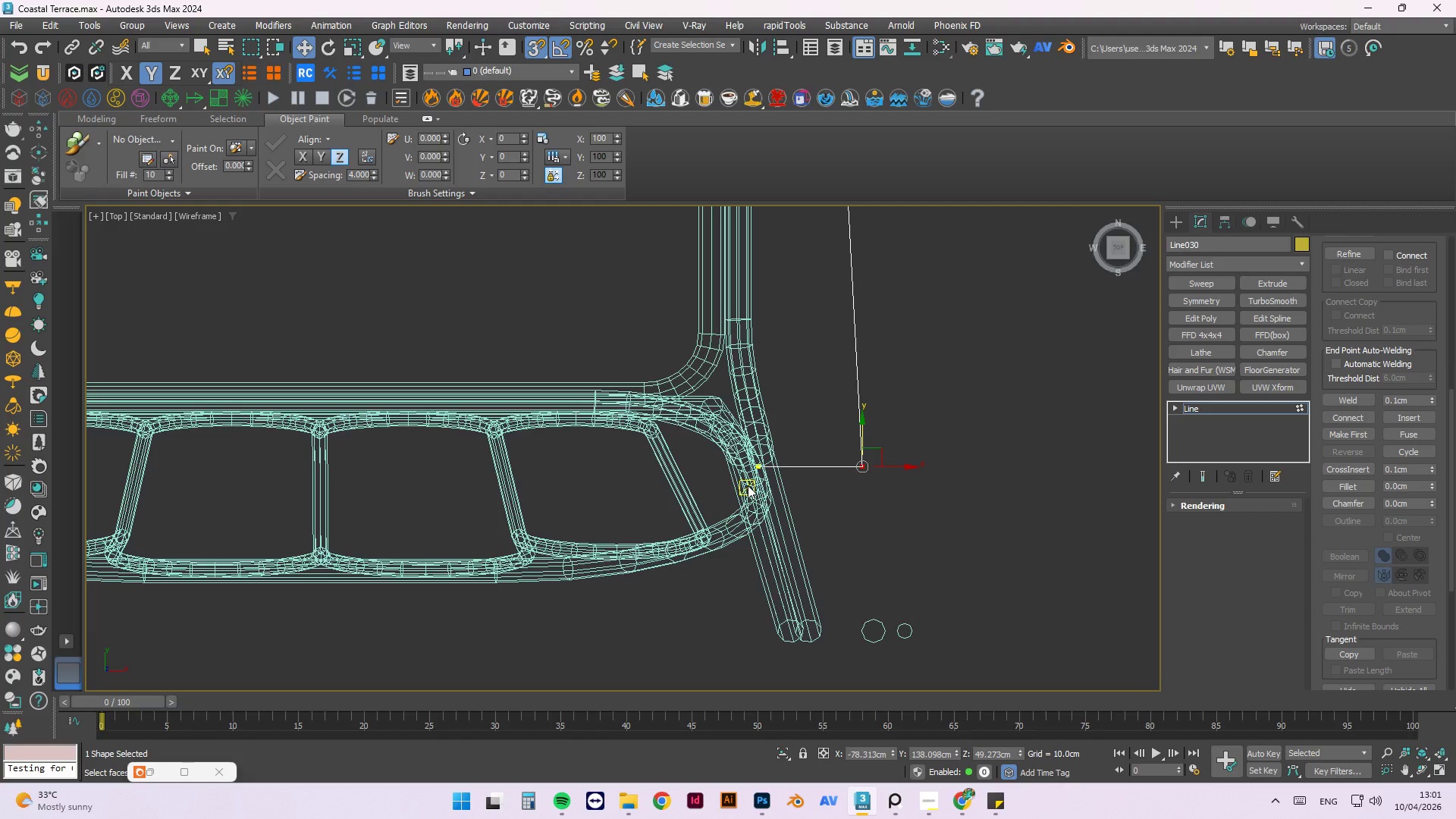 
key(Escape)
 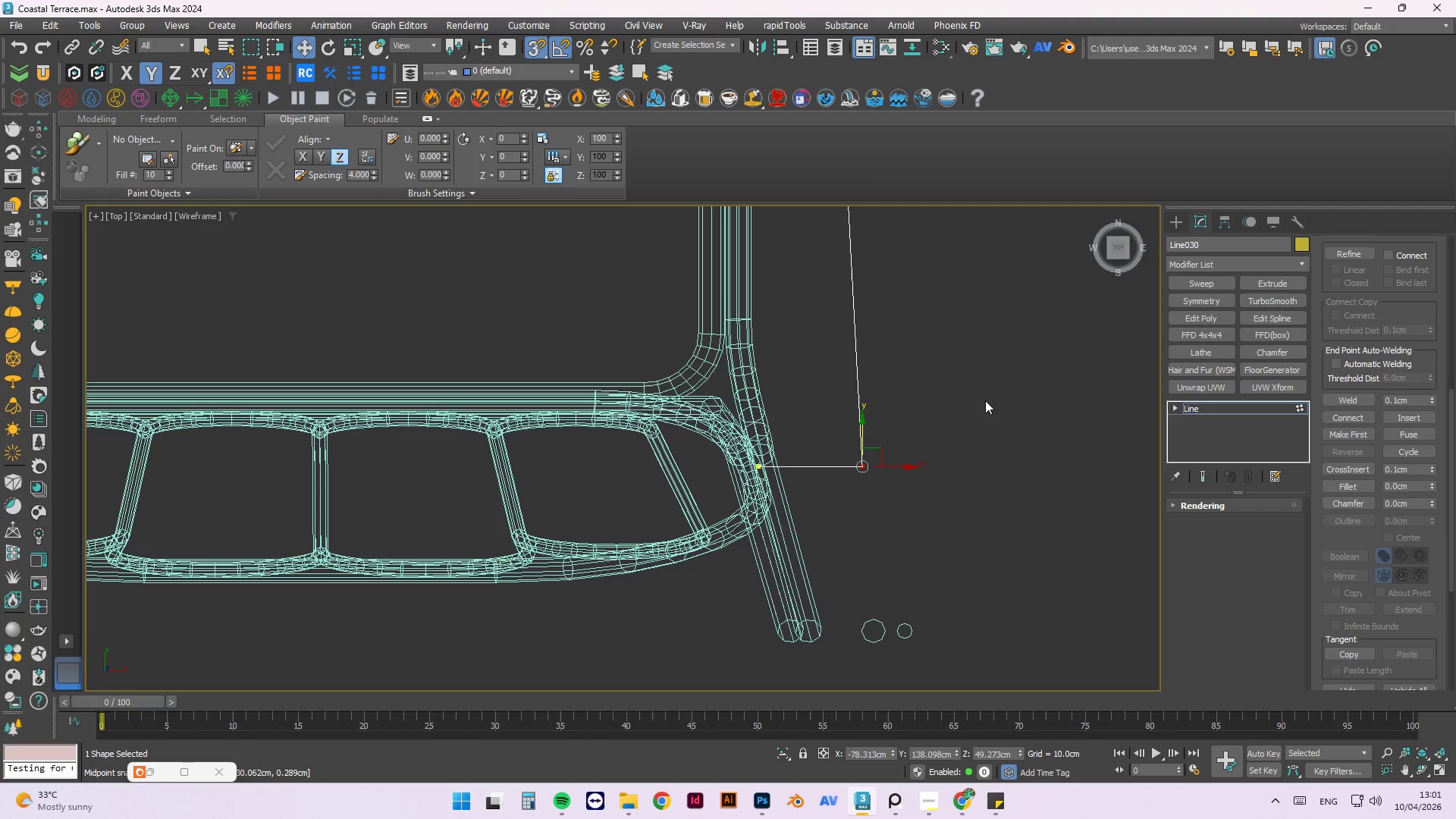 
left_click([984, 400])
 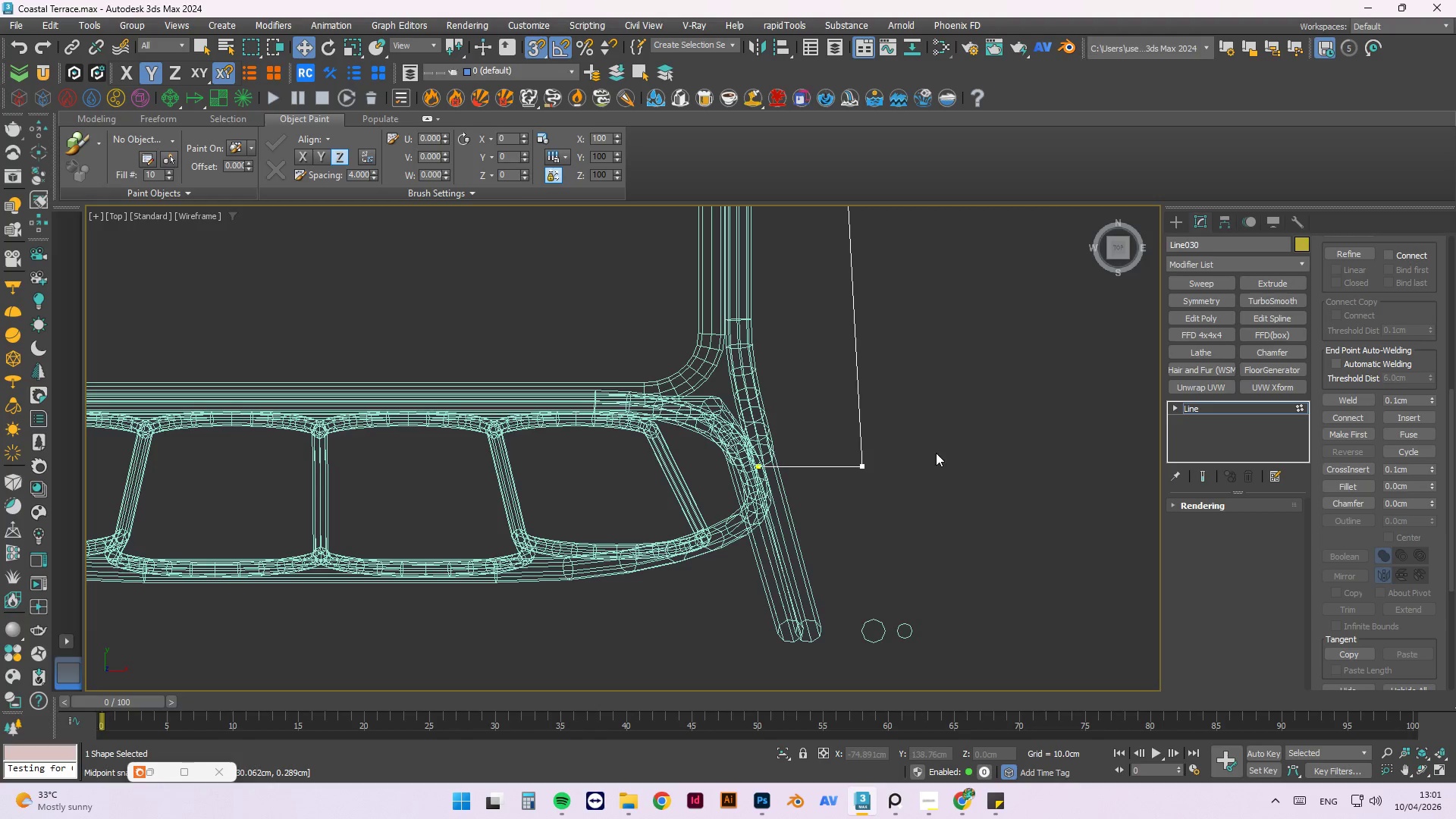 
hold_key(key=AltLeft, duration=1.5)
 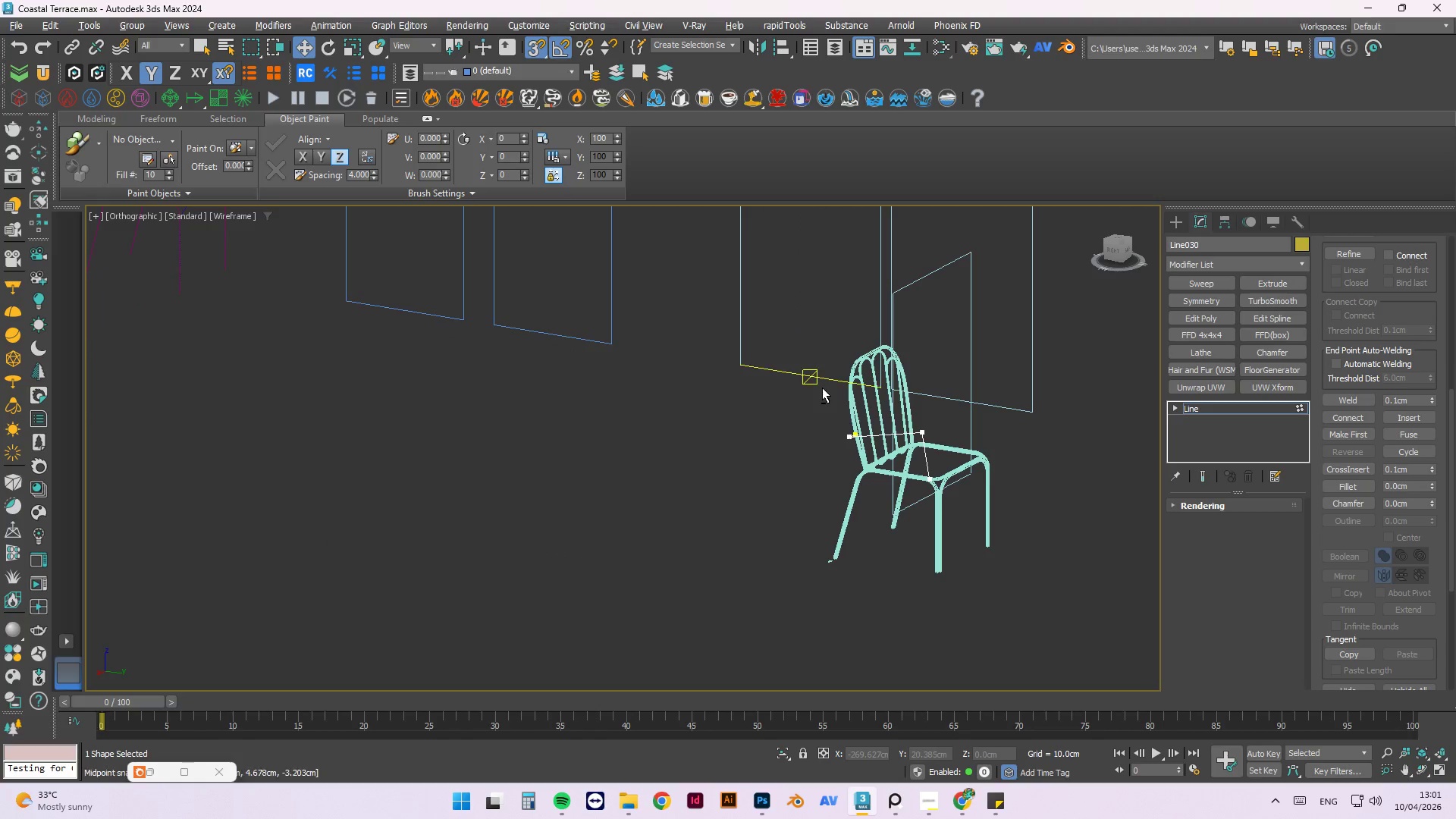 
scroll: coordinate [861, 533], scroll_direction: down, amount: 6.0
 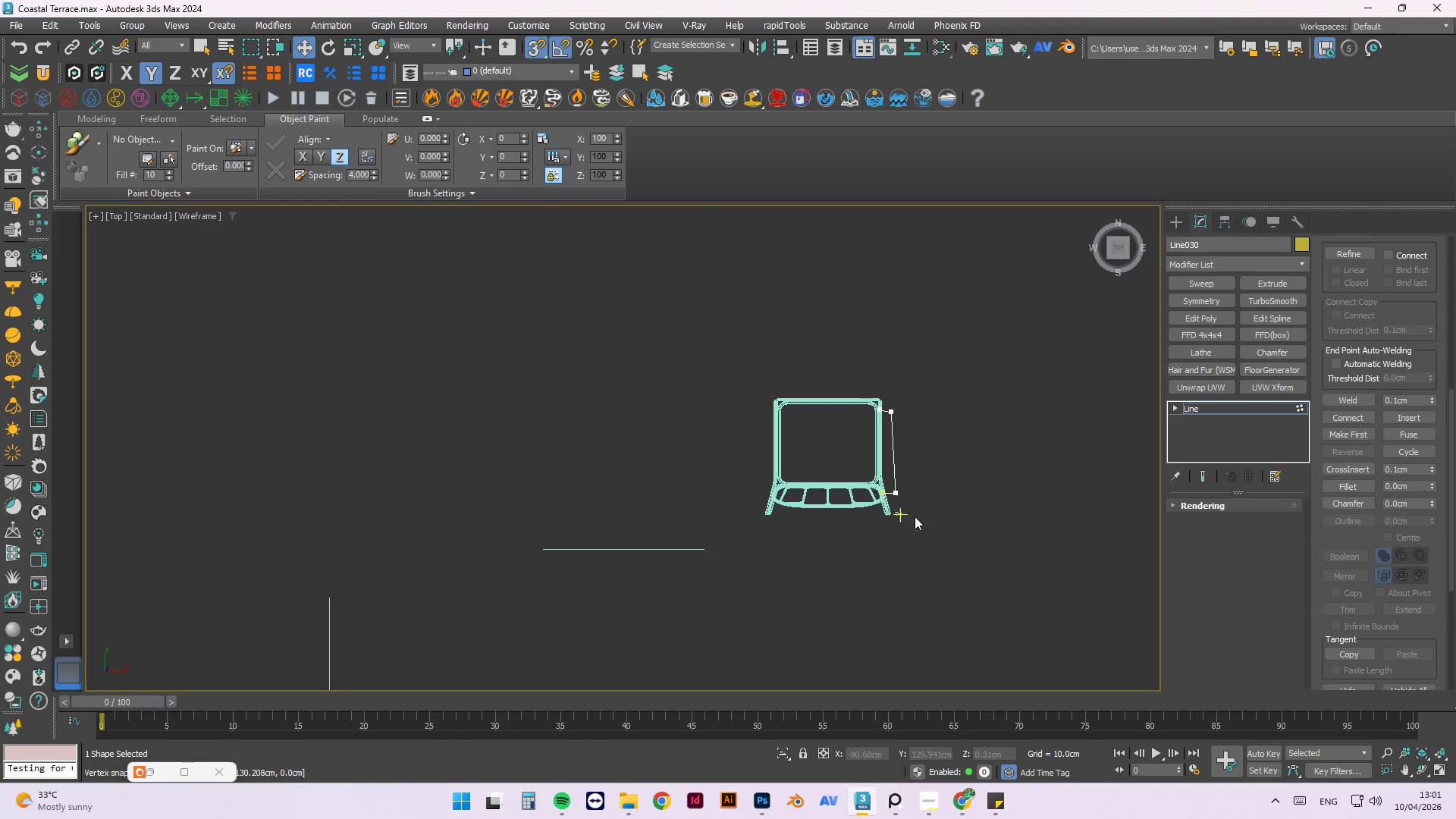 
key(Alt+AltLeft)
 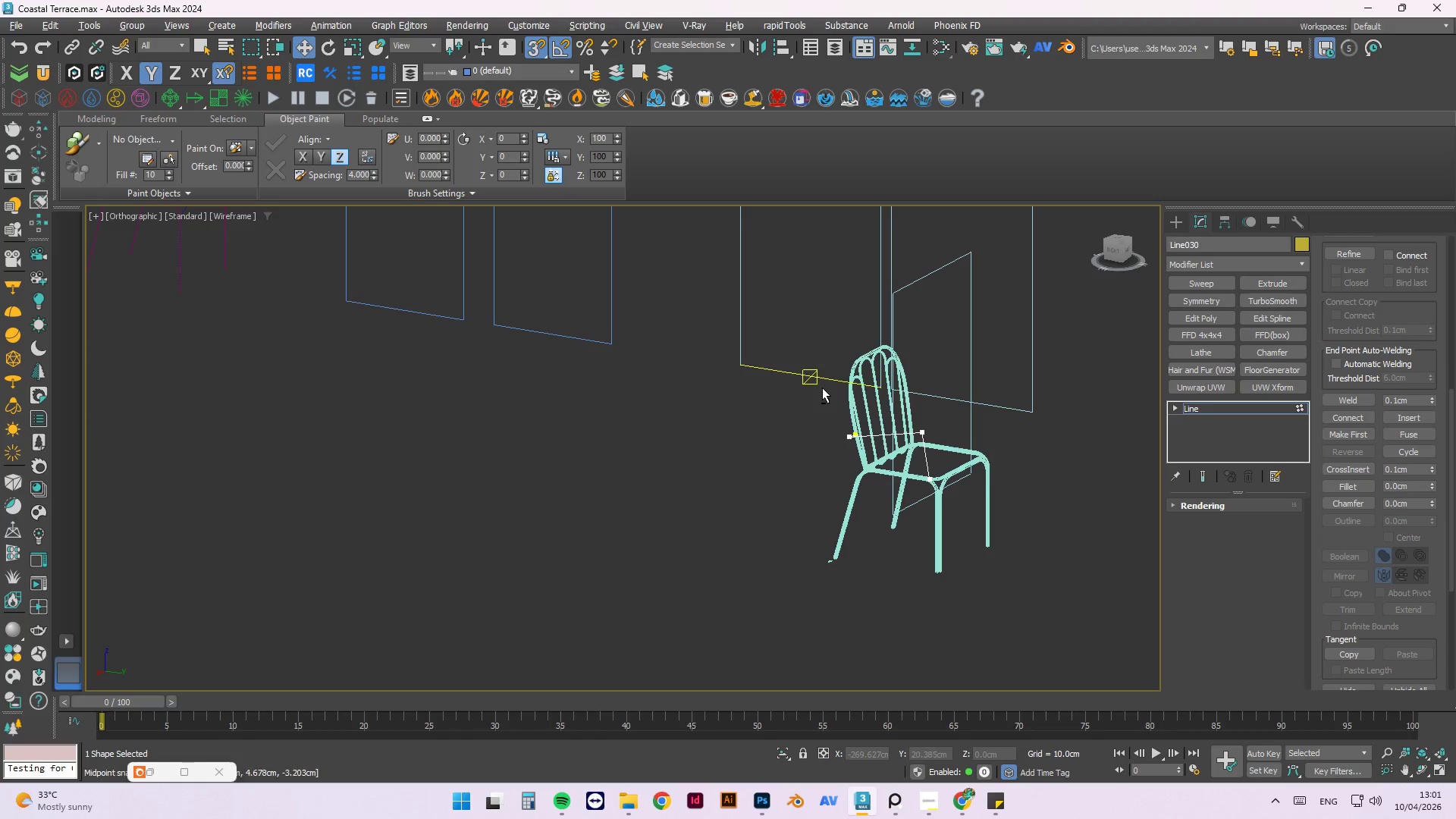 
key(Alt+AltLeft)
 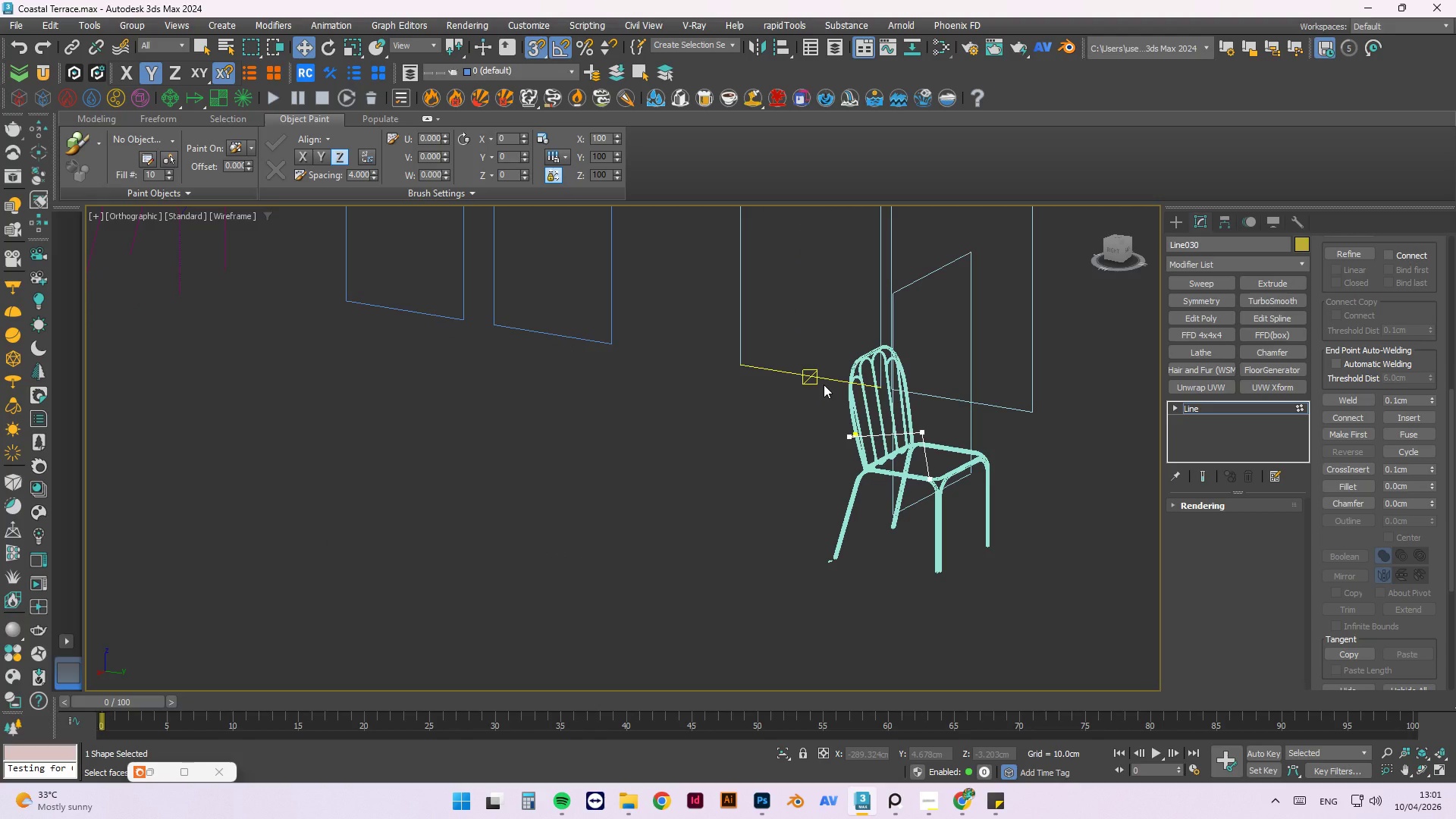 
wait(11.25)
 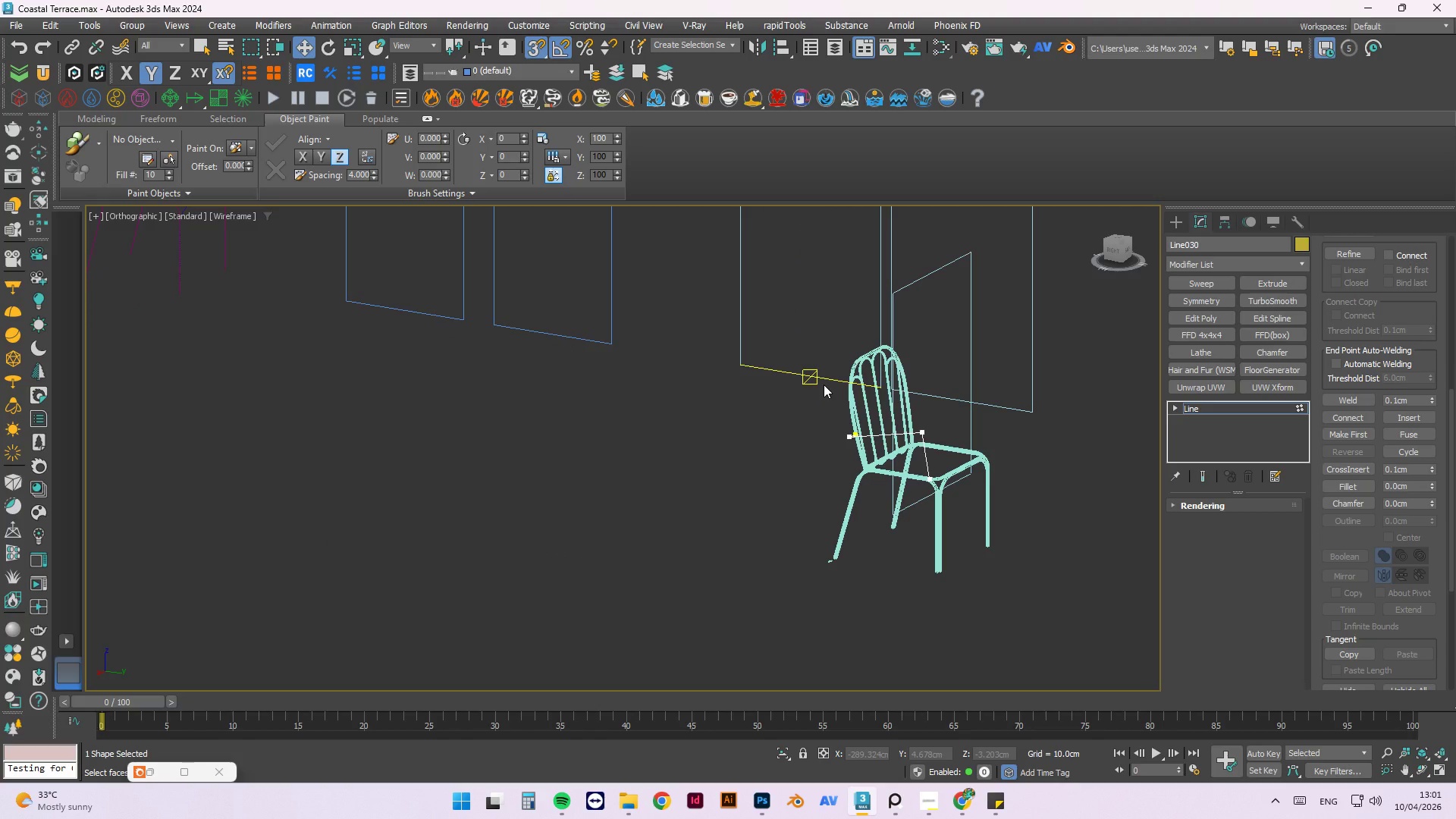 
right_click([1059, 407])
 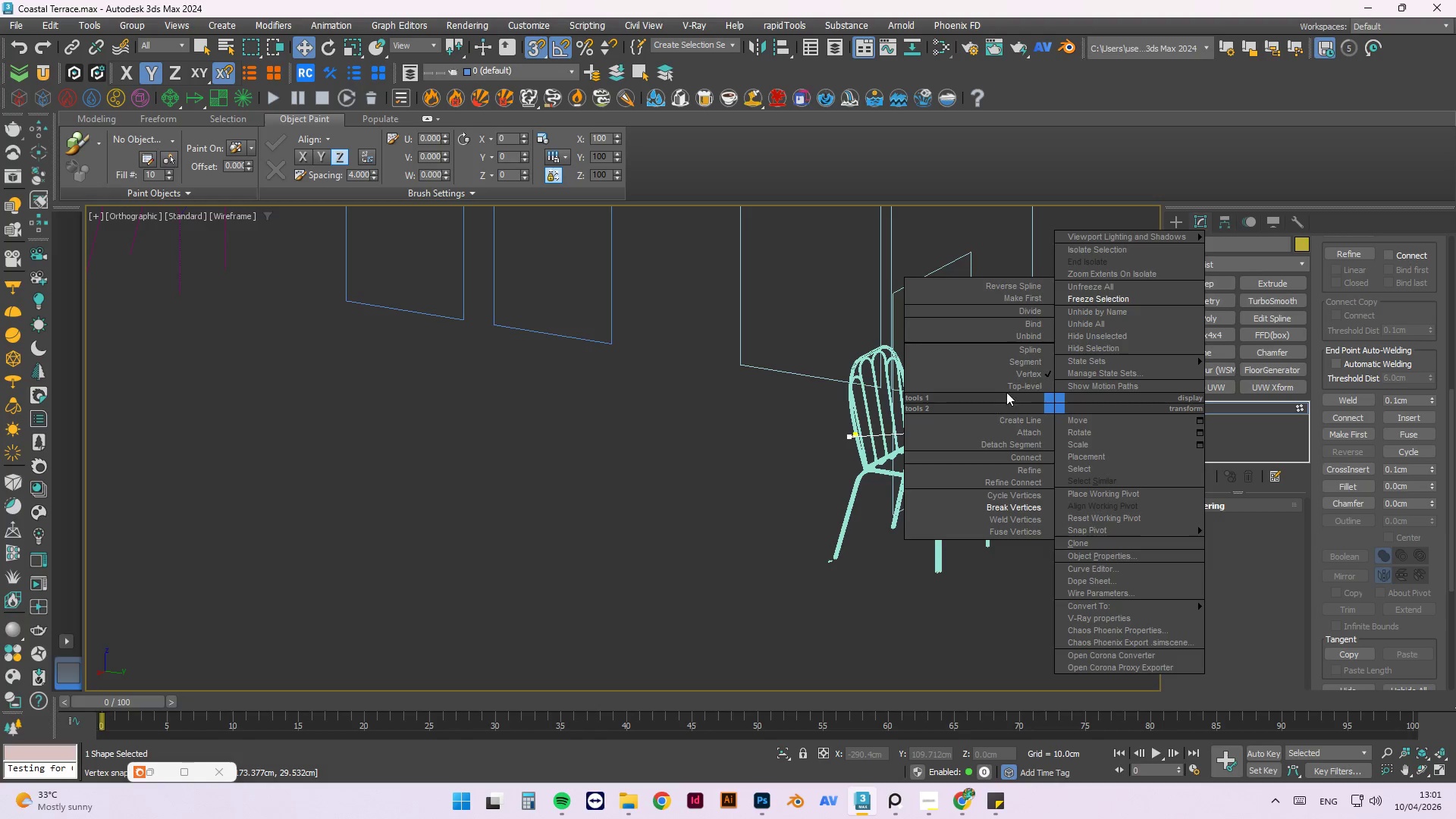 
left_click([1018, 384])
 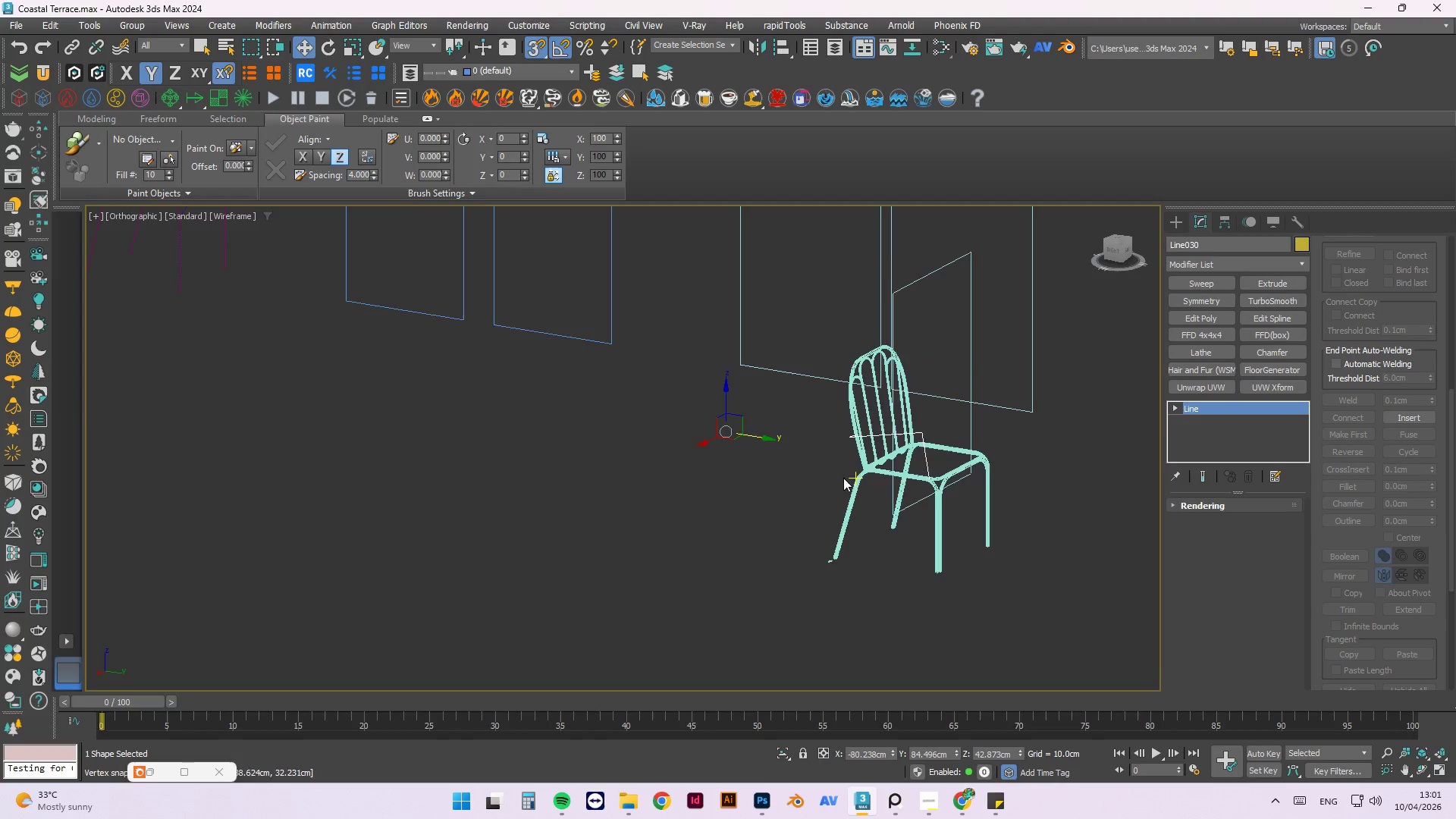 
key(Alt+AltLeft)
 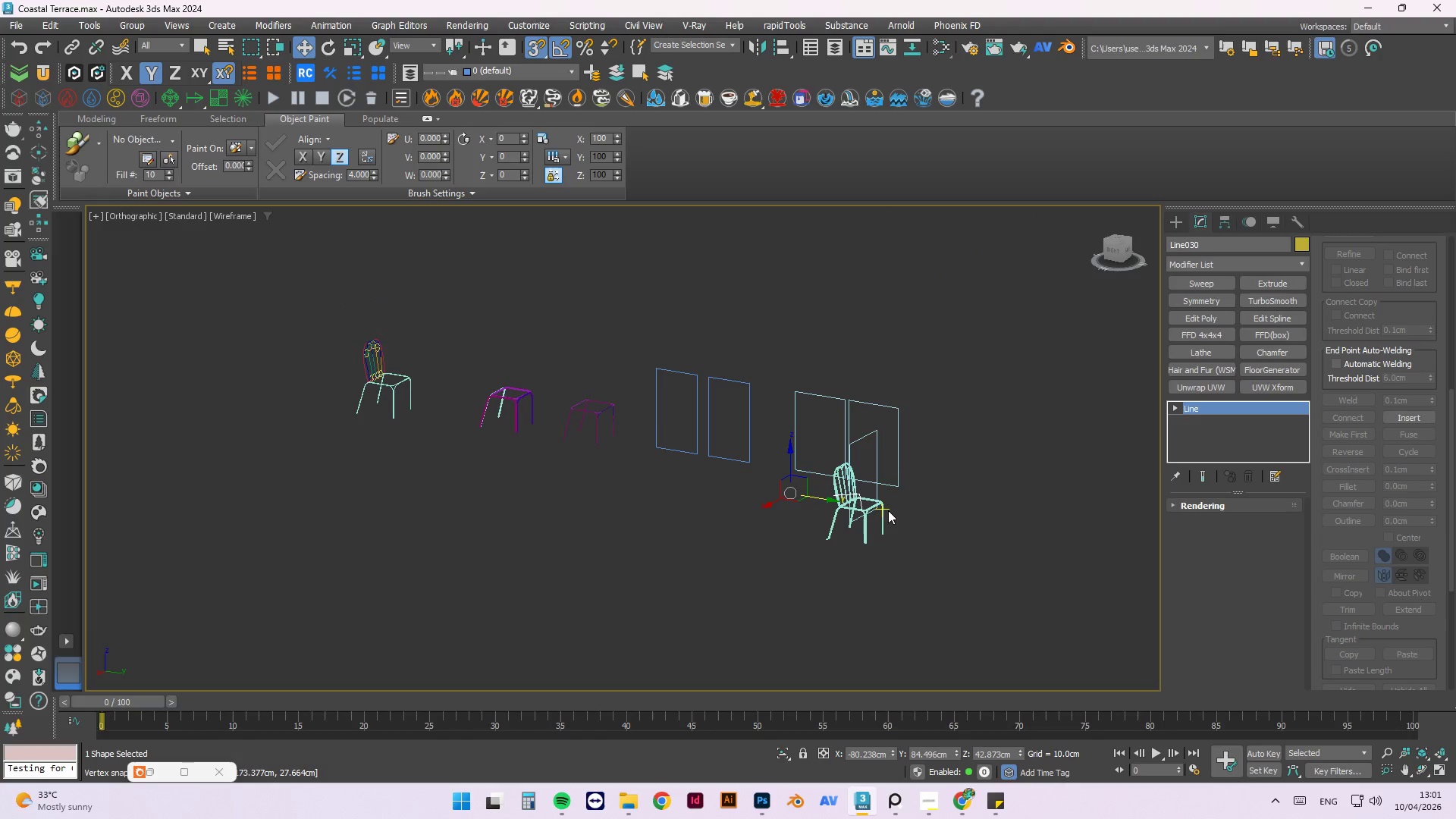 
scroll: coordinate [819, 542], scroll_direction: down, amount: 3.0
 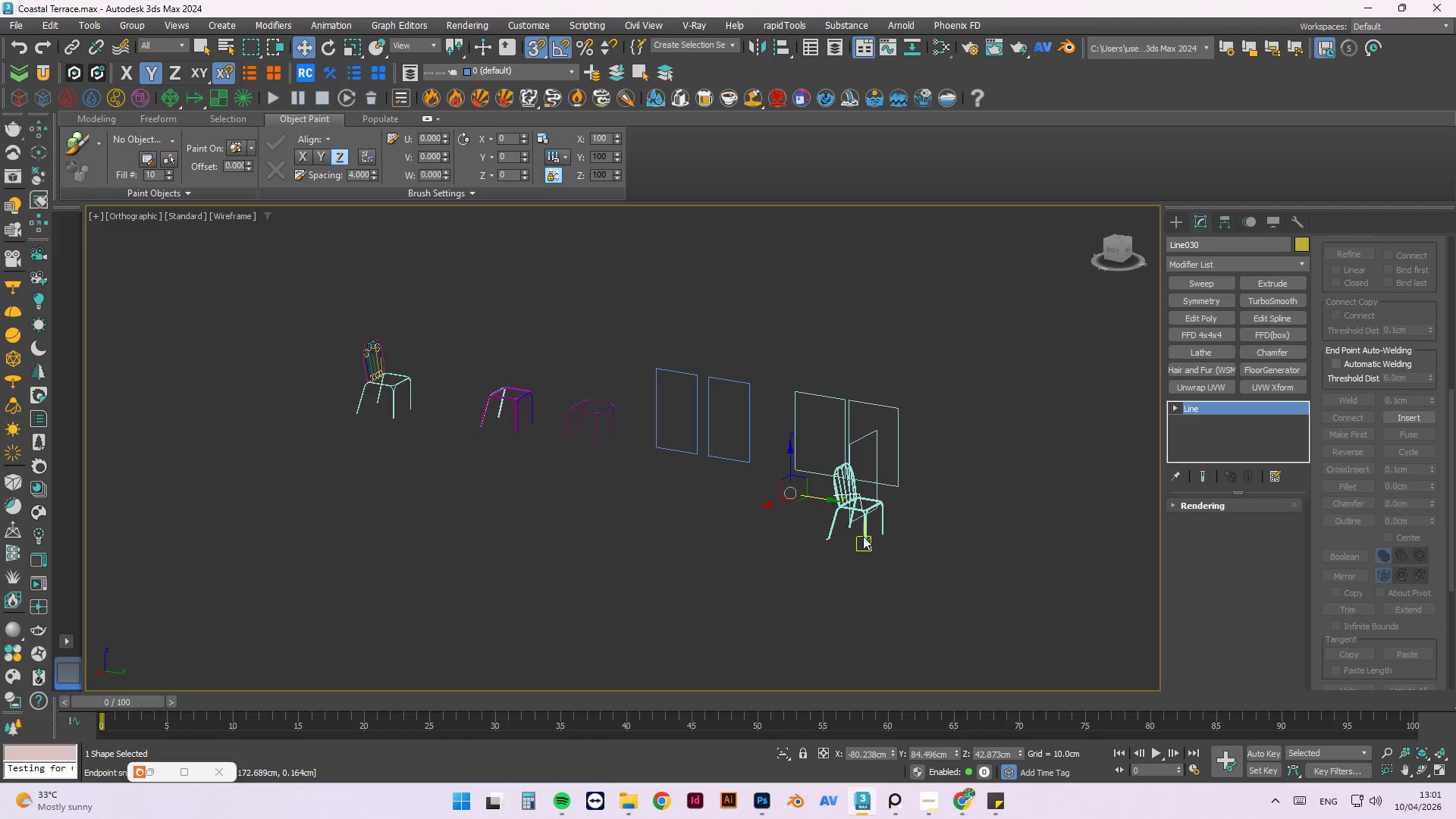 
key(Alt+Y)
 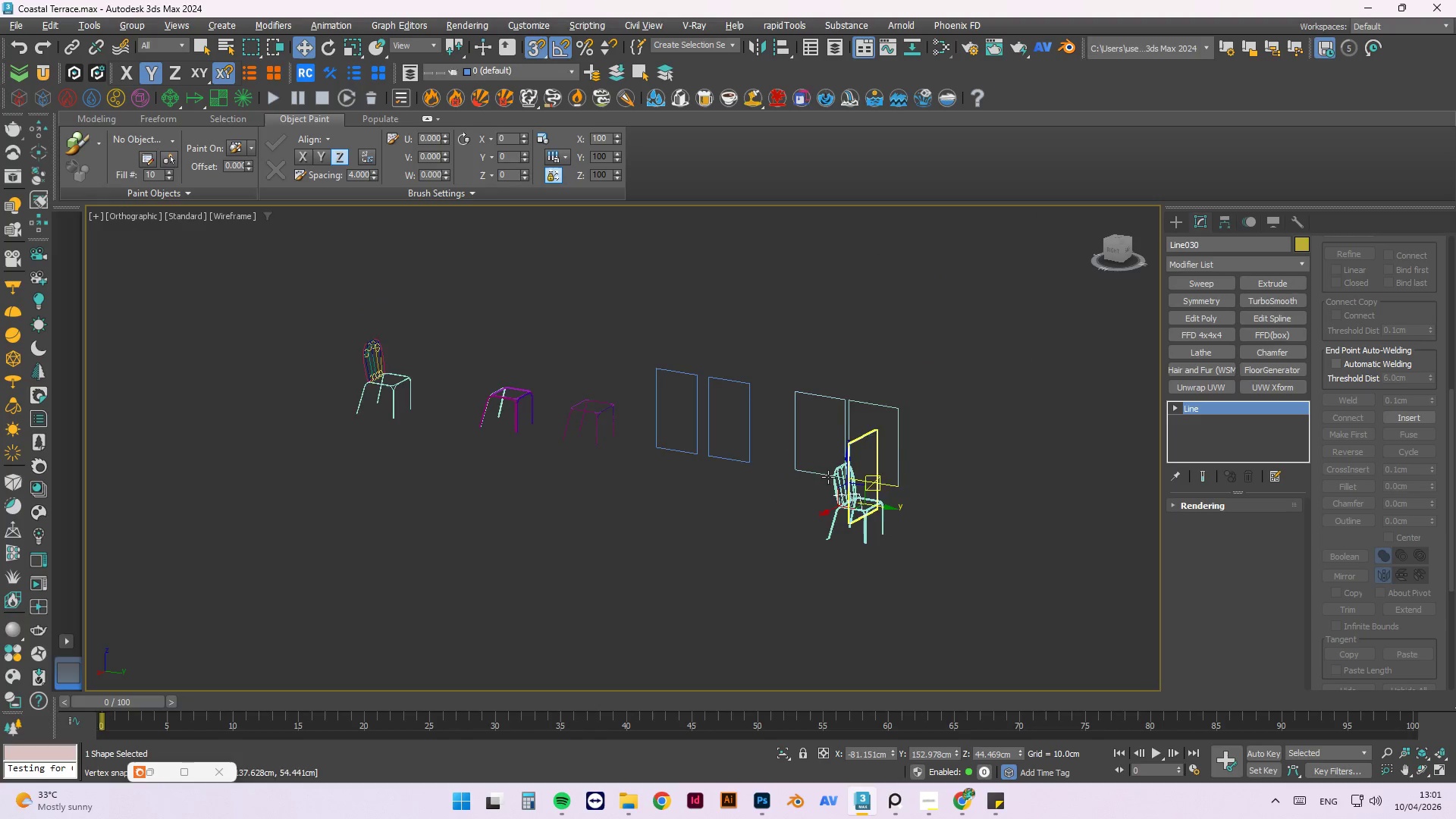 
hold_key(key=AltLeft, duration=0.75)
 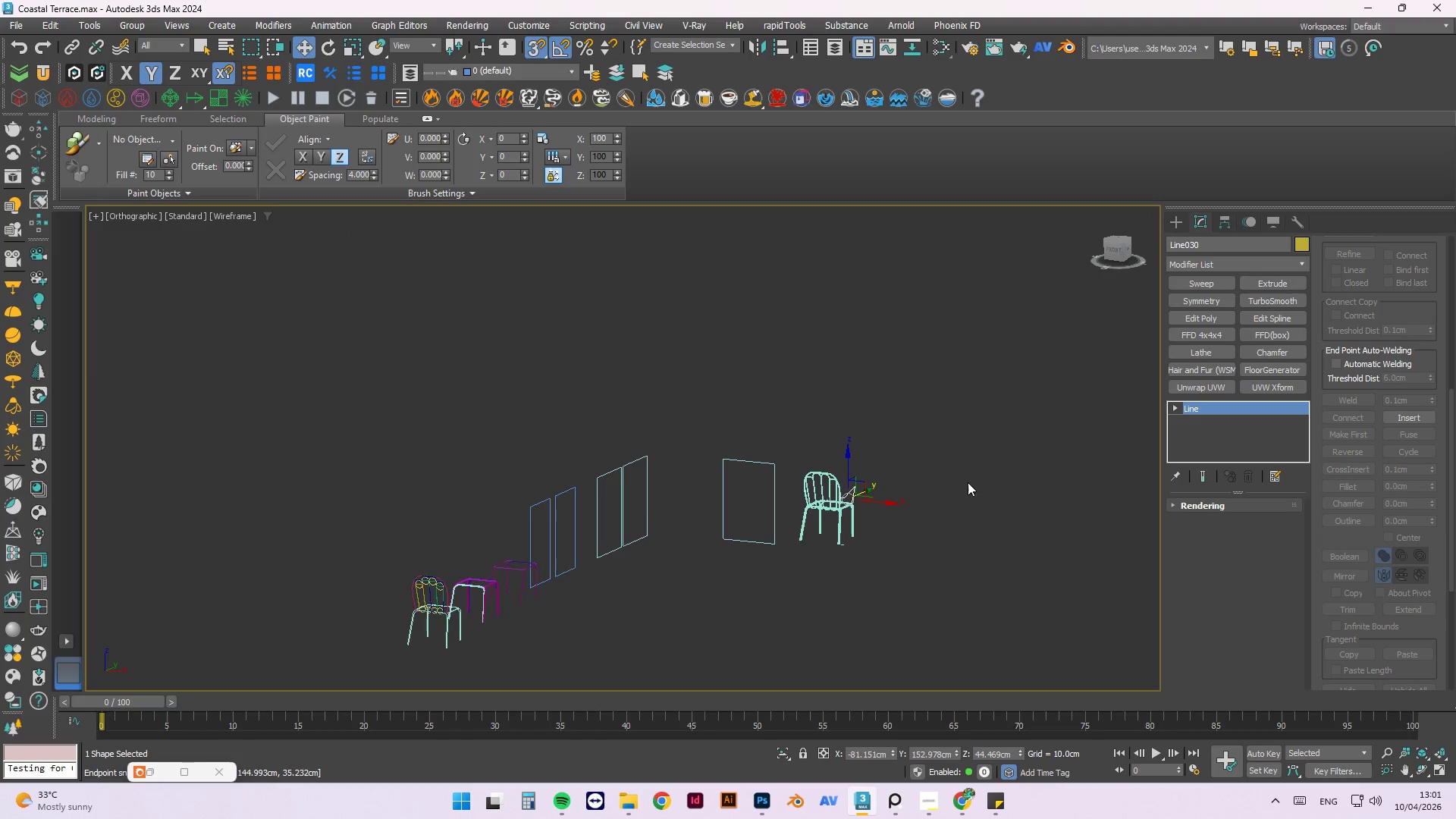 
scroll: coordinate [744, 479], scroll_direction: none, amount: 0.0
 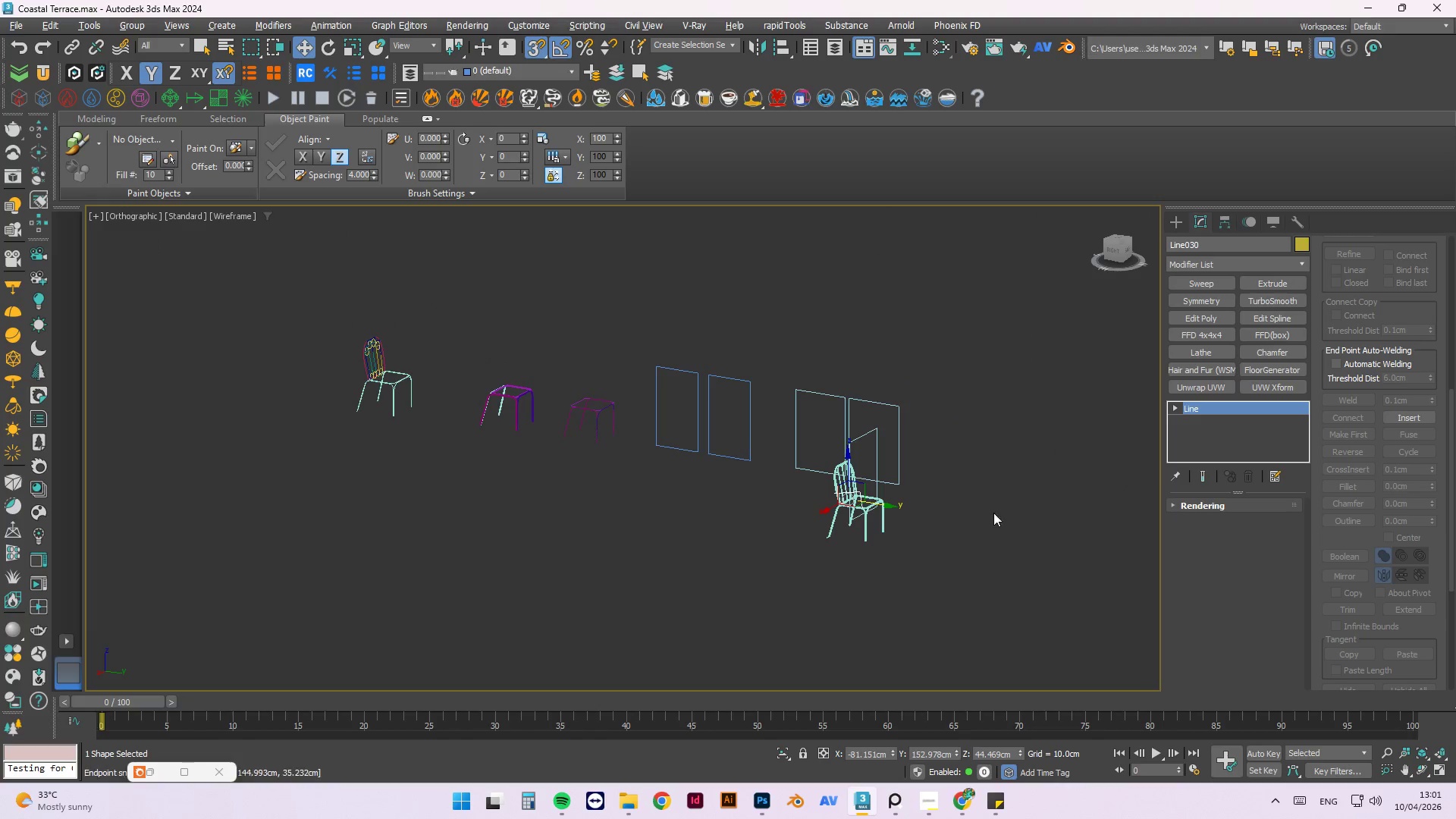 
left_click([849, 468])
 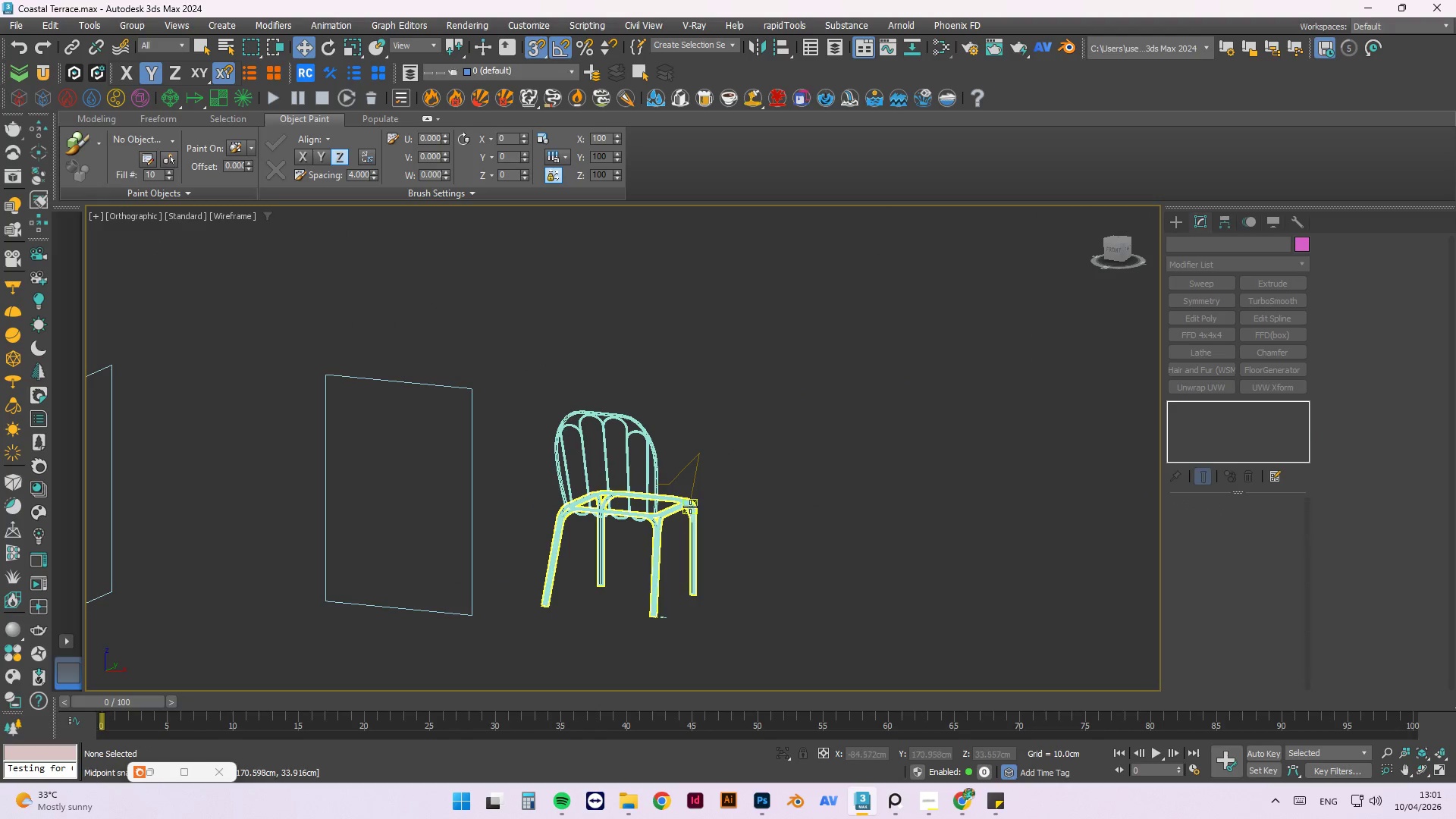 
scroll: coordinate [540, 445], scroll_direction: up, amount: 5.0
 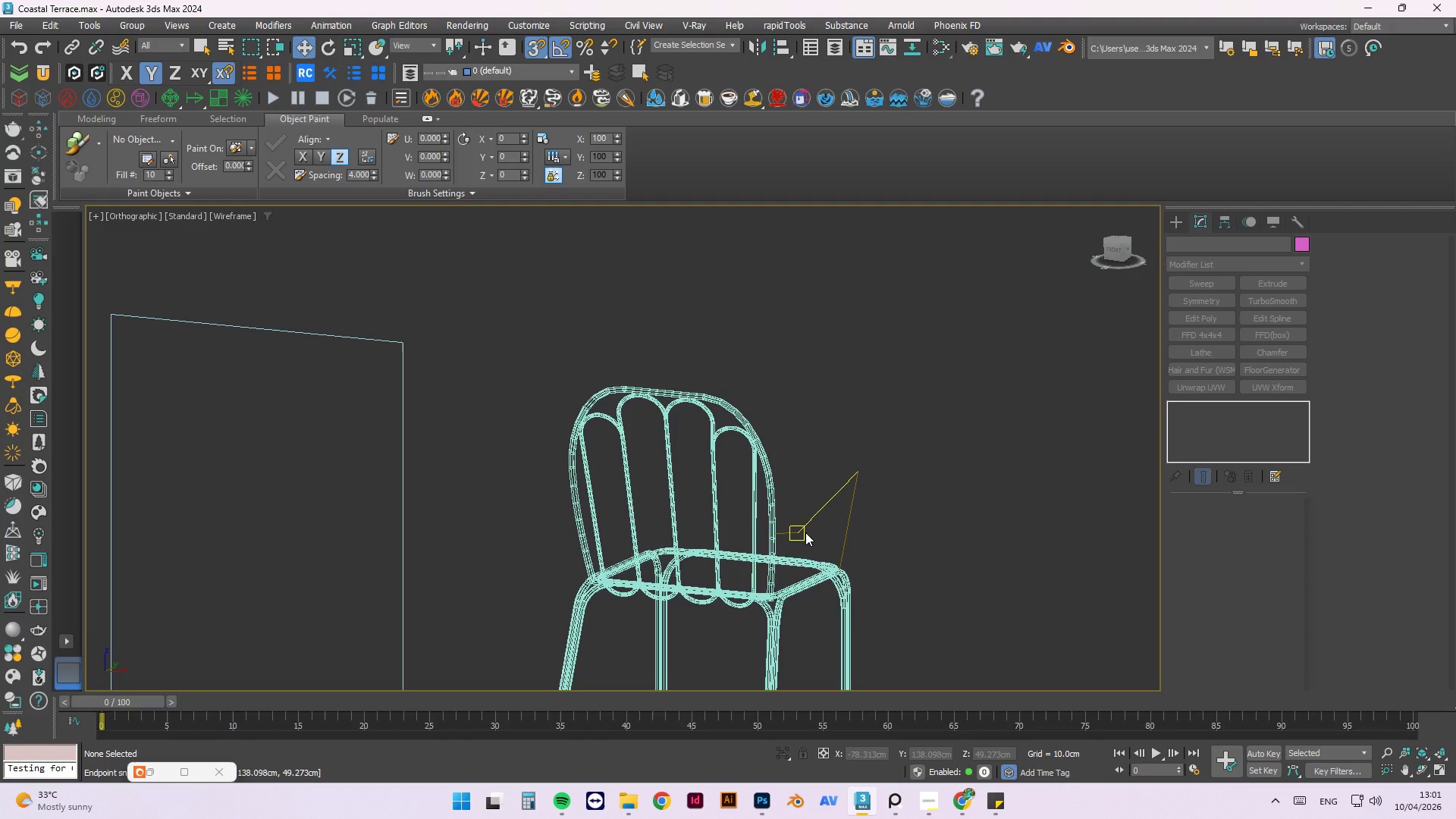 
left_click([798, 528])
 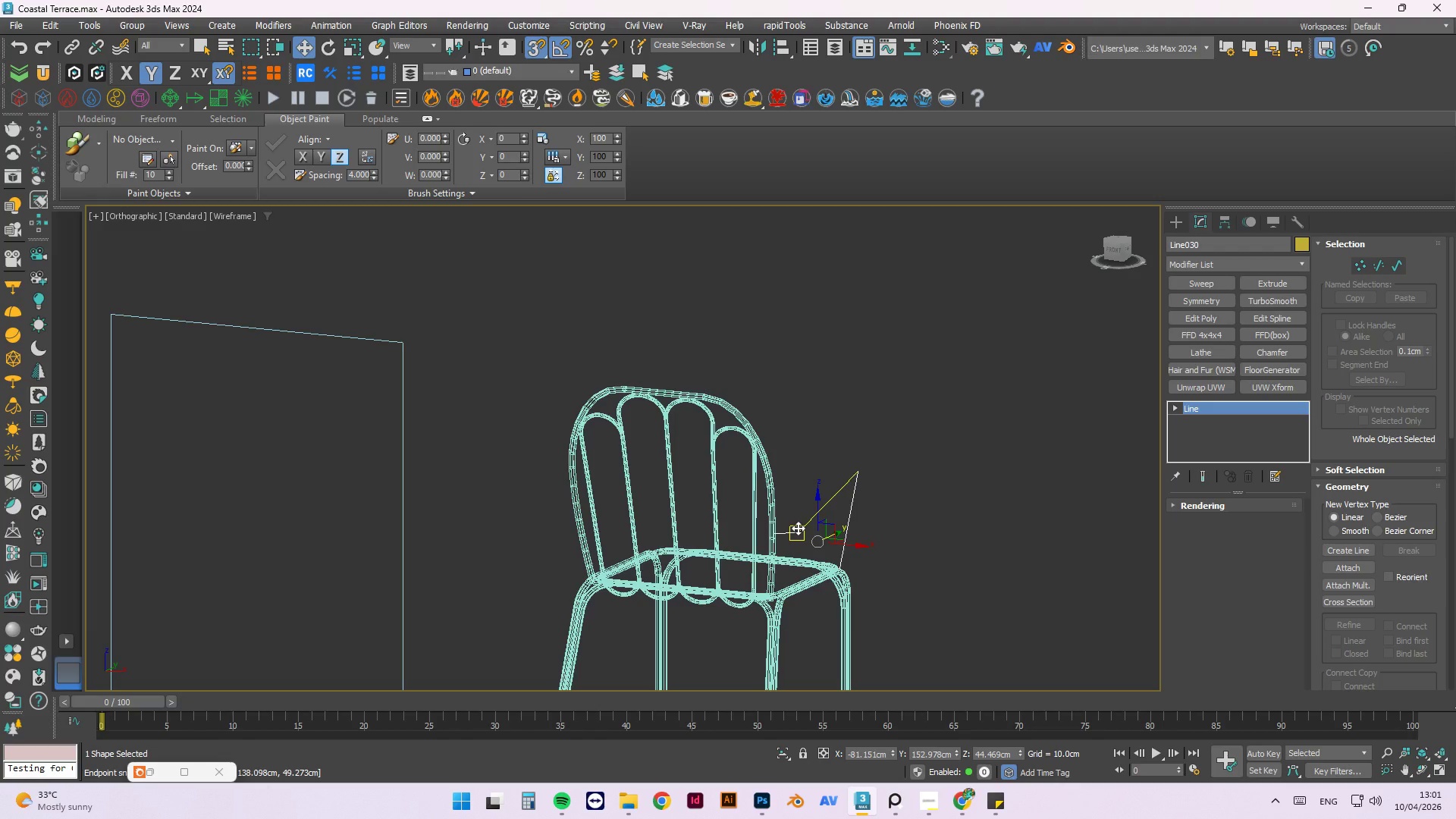 
key(1)
 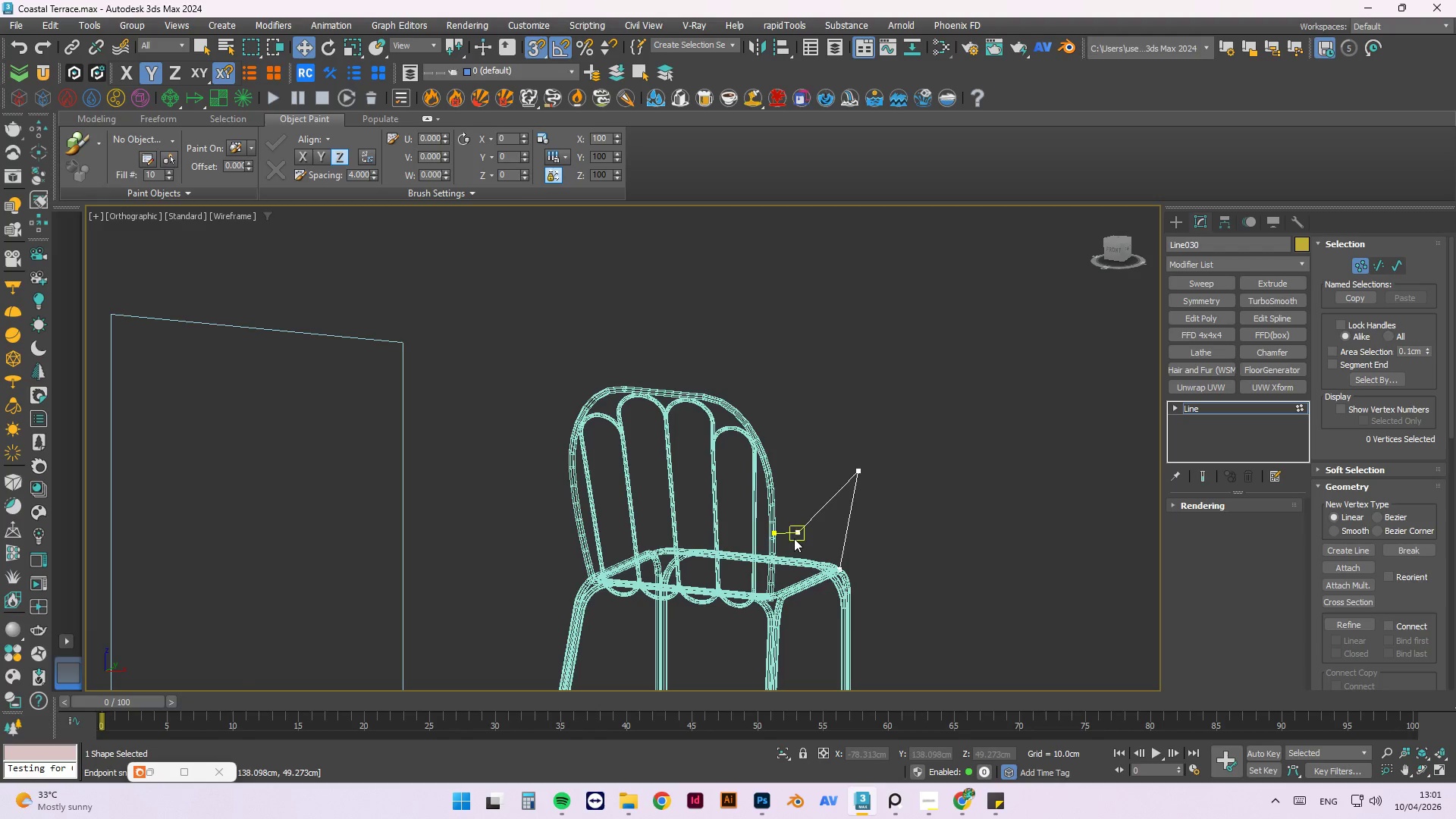 
scroll: coordinate [790, 536], scroll_direction: up, amount: 3.0
 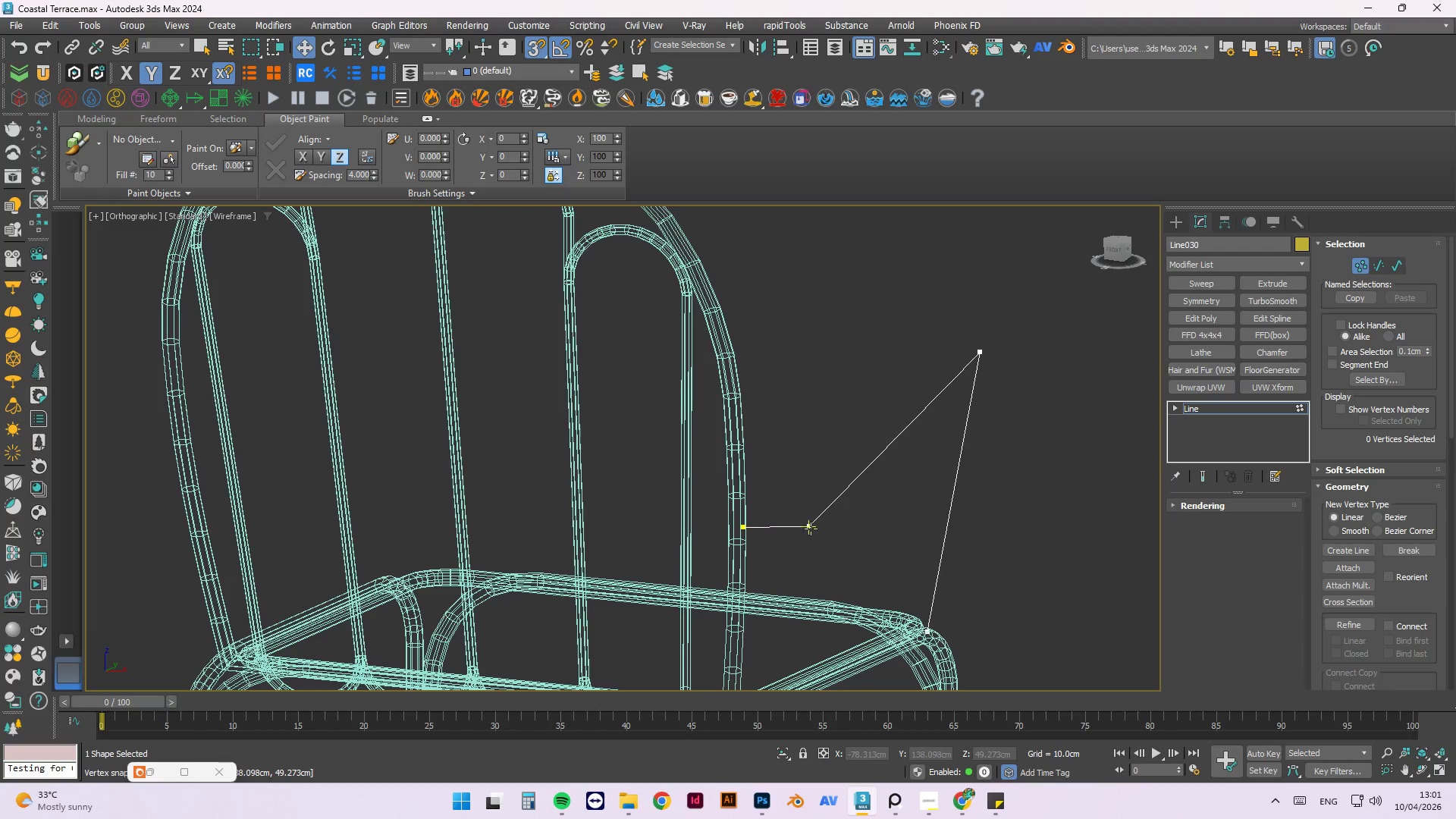 
left_click([811, 529])
 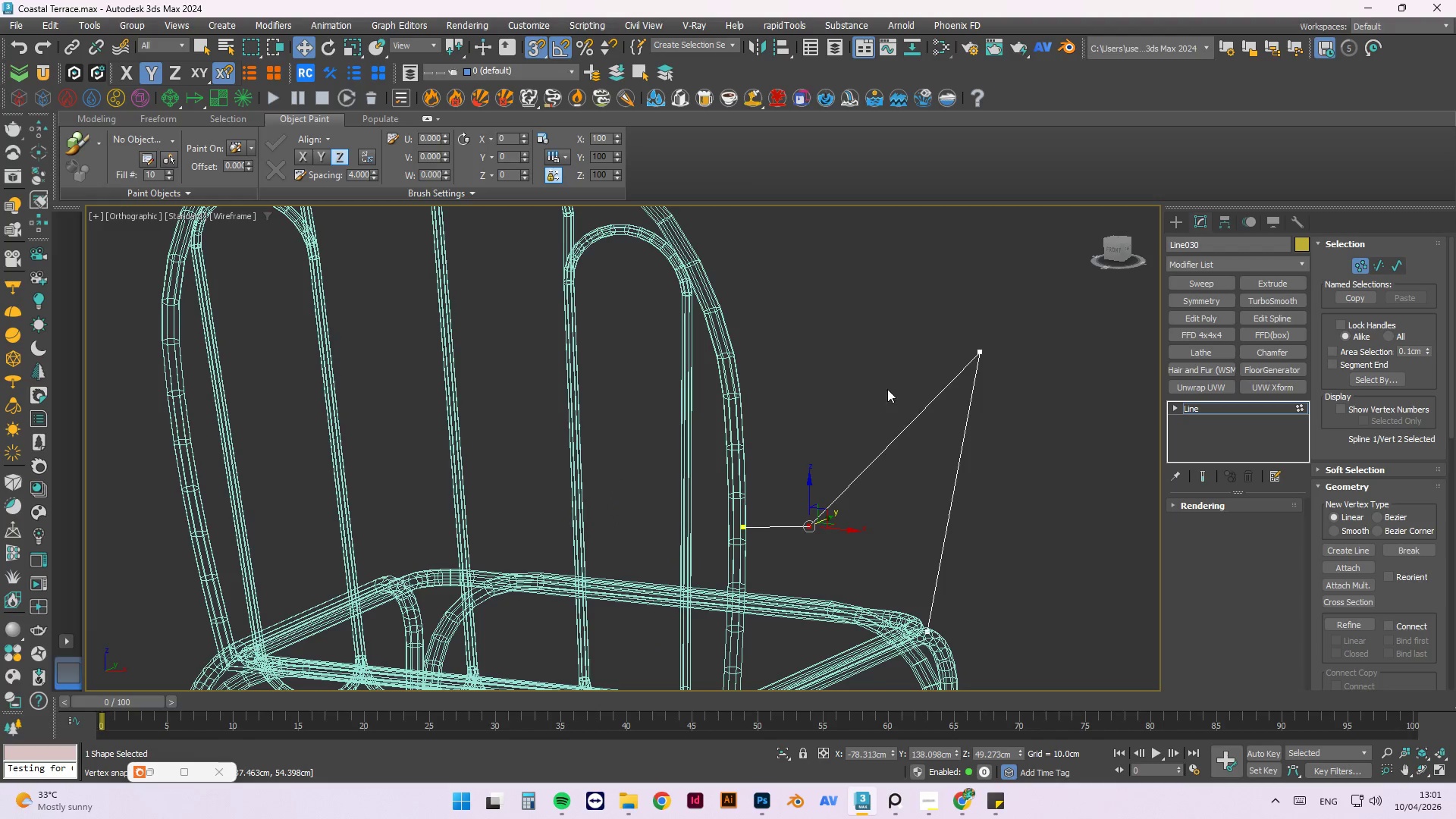 
hold_key(key=ControlLeft, duration=0.48)
left_click([983, 351])
 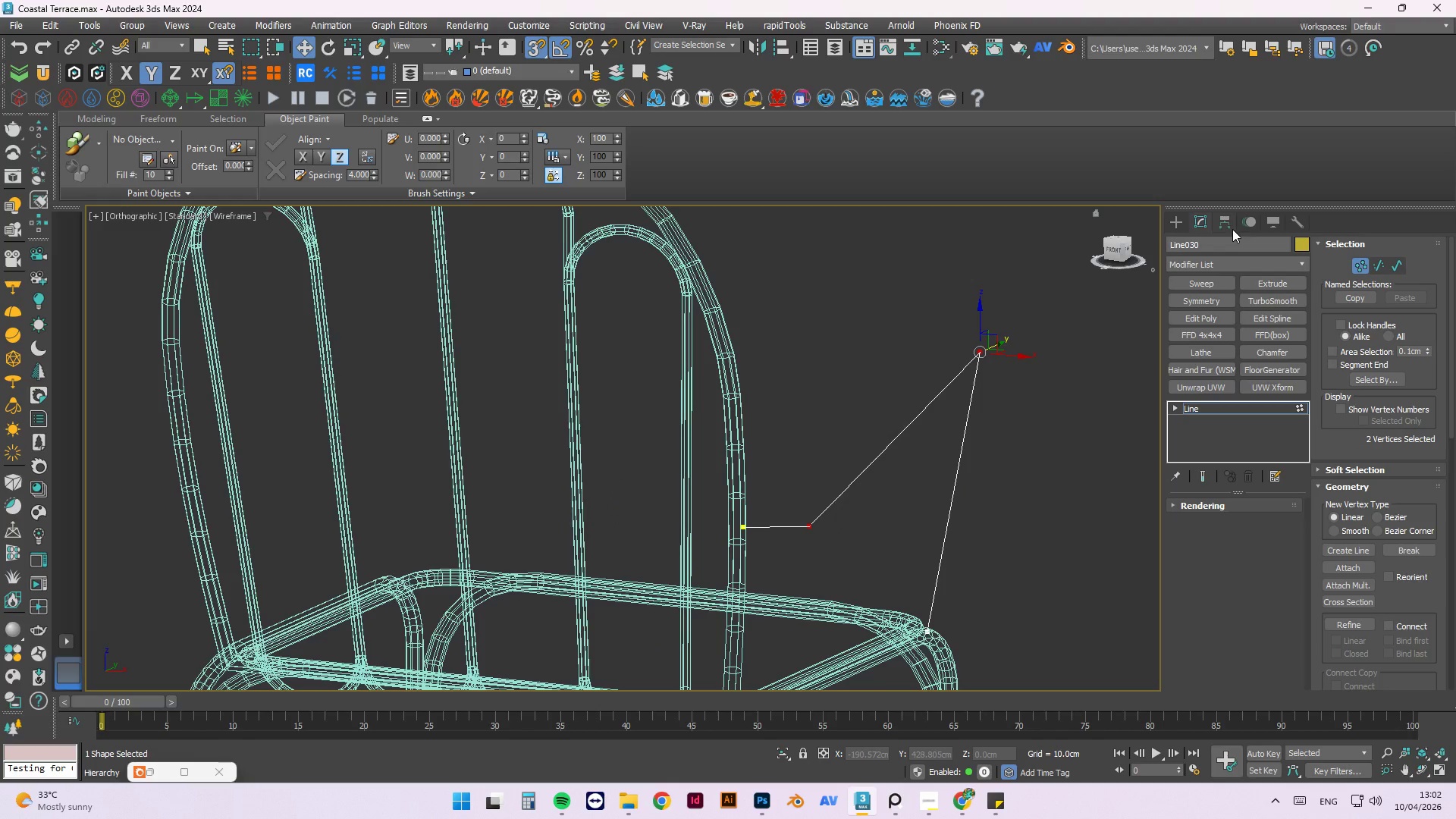 
wait(8.92)
 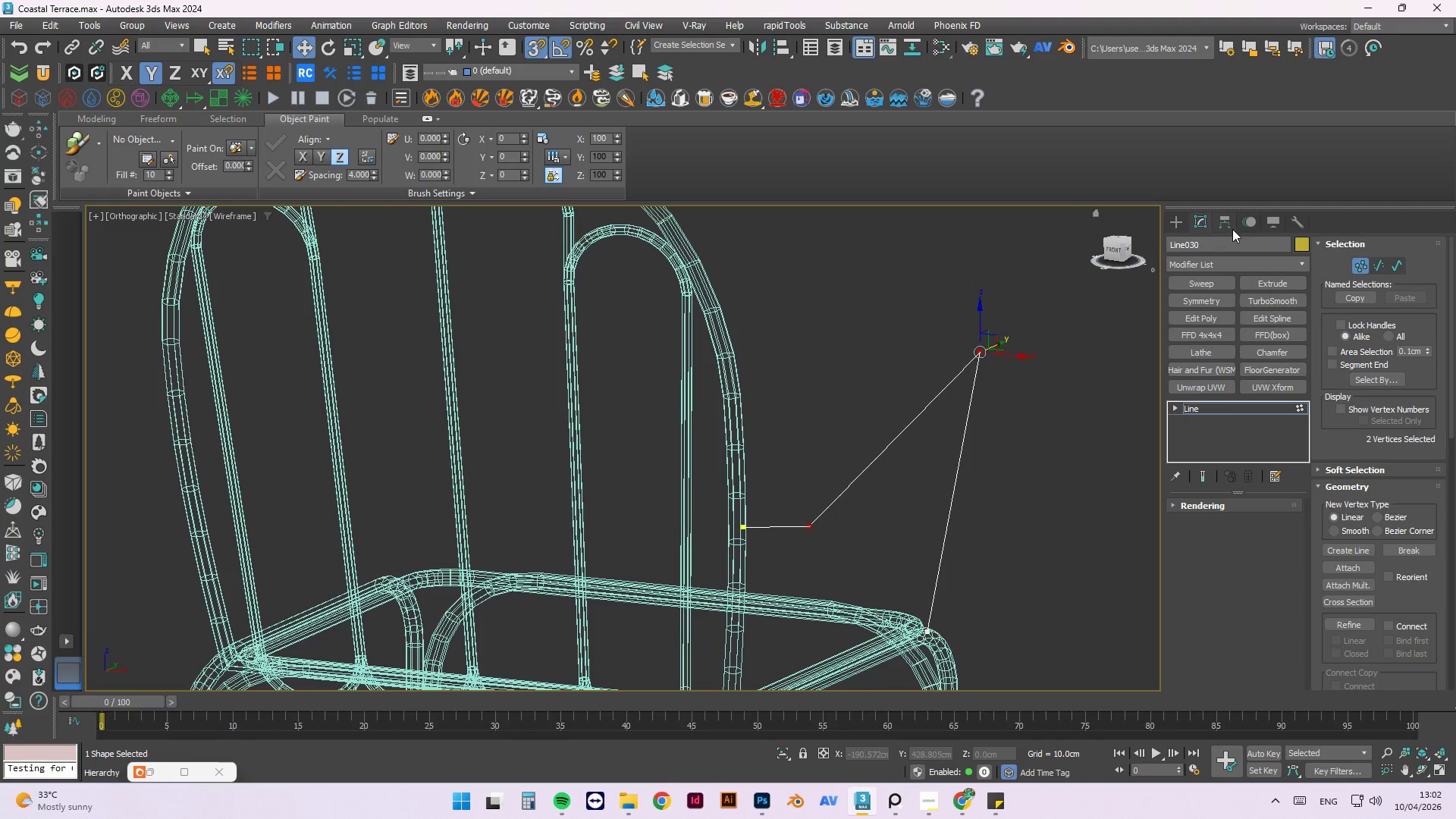 
left_click_drag(start_coordinate=[1451, 319], to_coordinate=[1455, 284])
 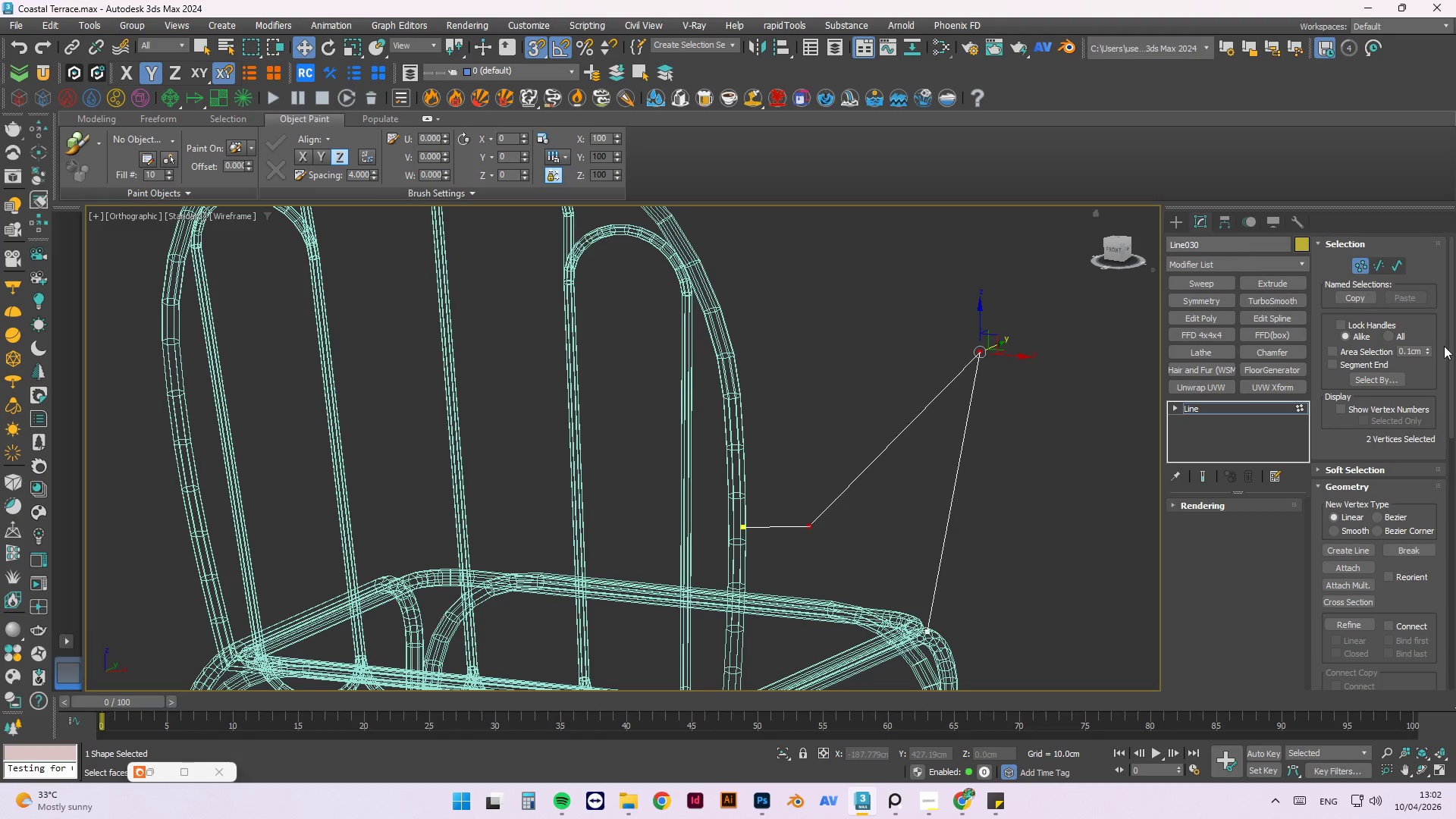 
hold_key(key=AltLeft, duration=1.52)
 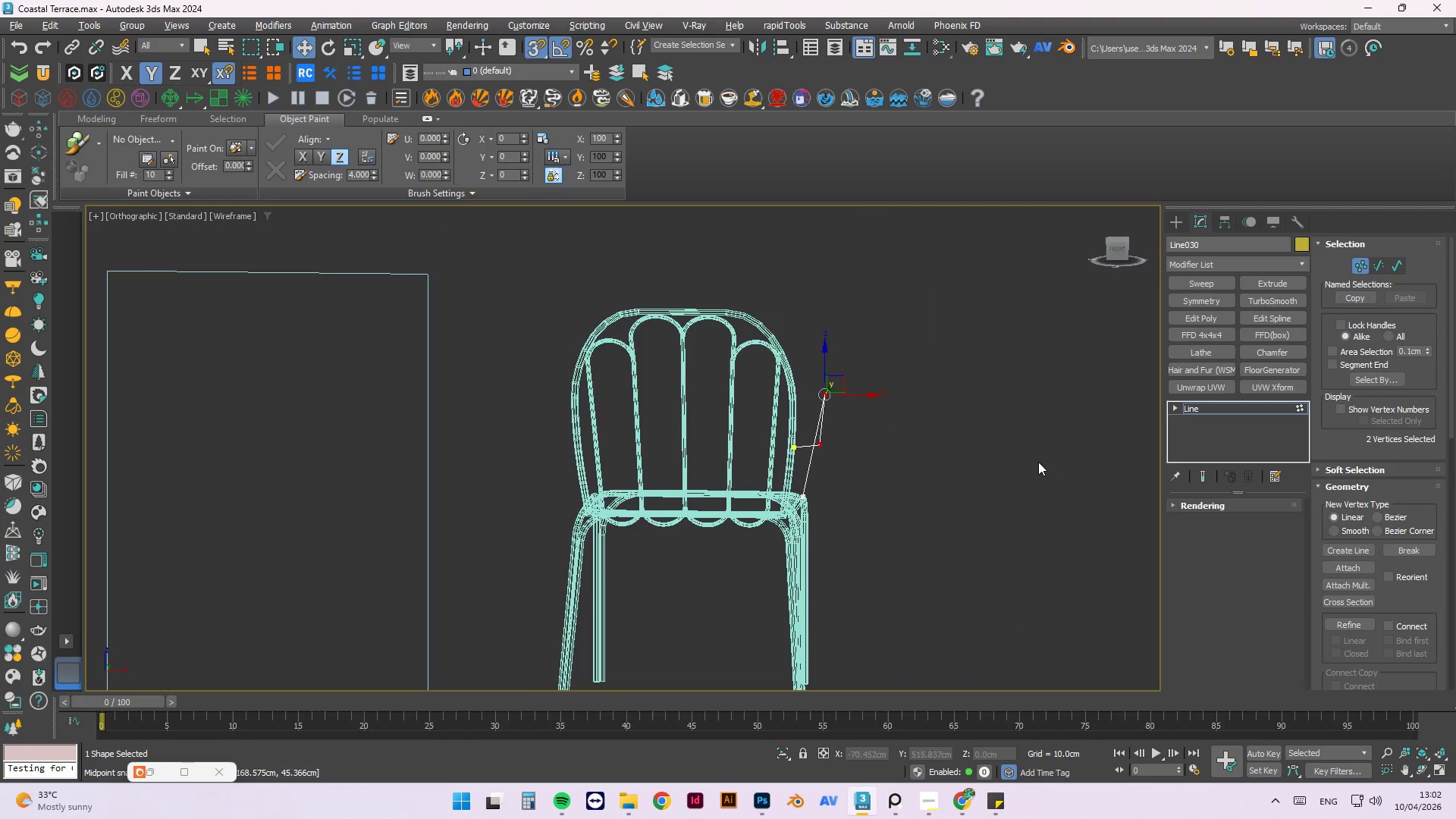 
scroll: coordinate [781, 411], scroll_direction: down, amount: 3.0
 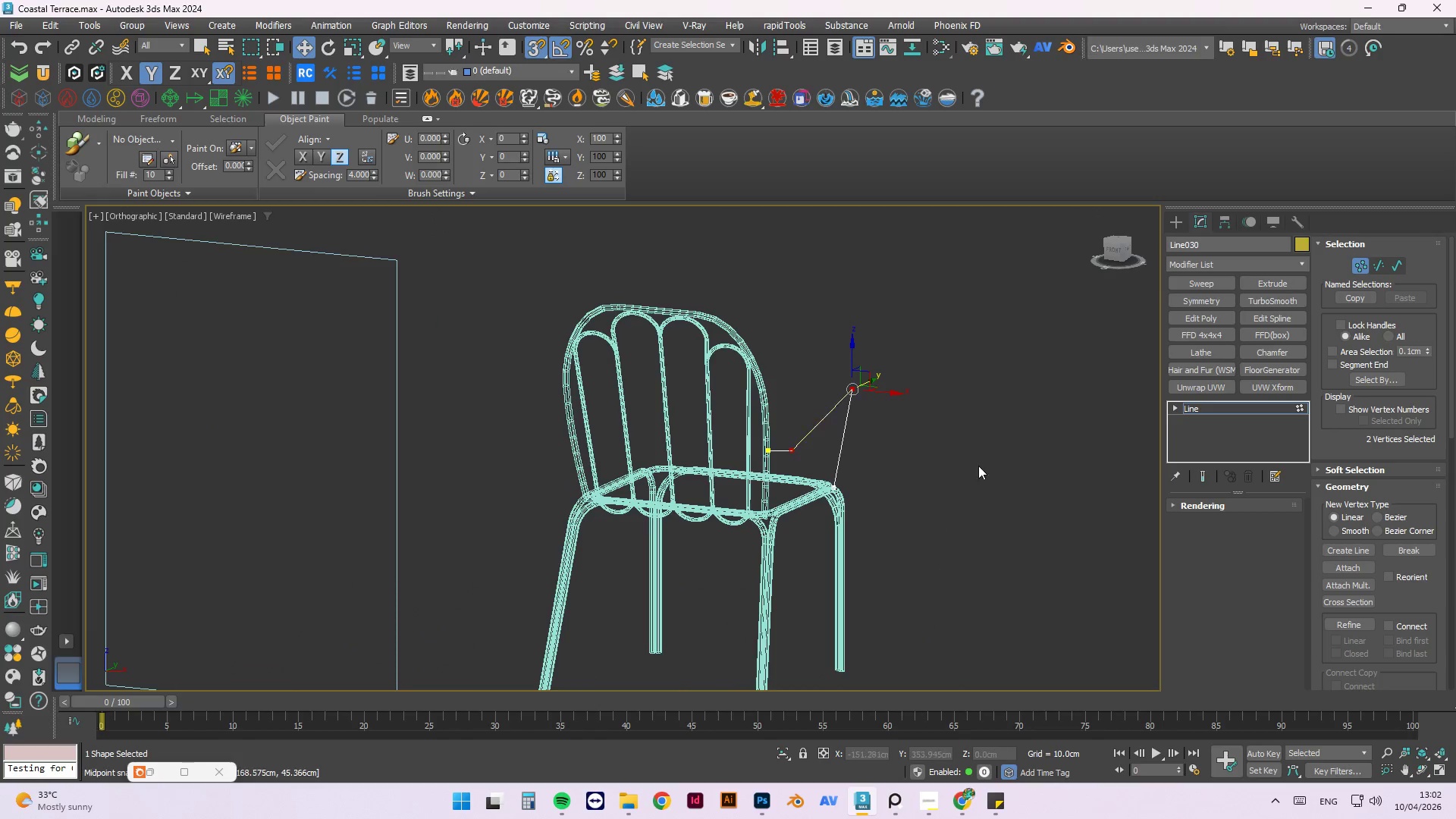 
hold_key(key=AltLeft, duration=0.44)
 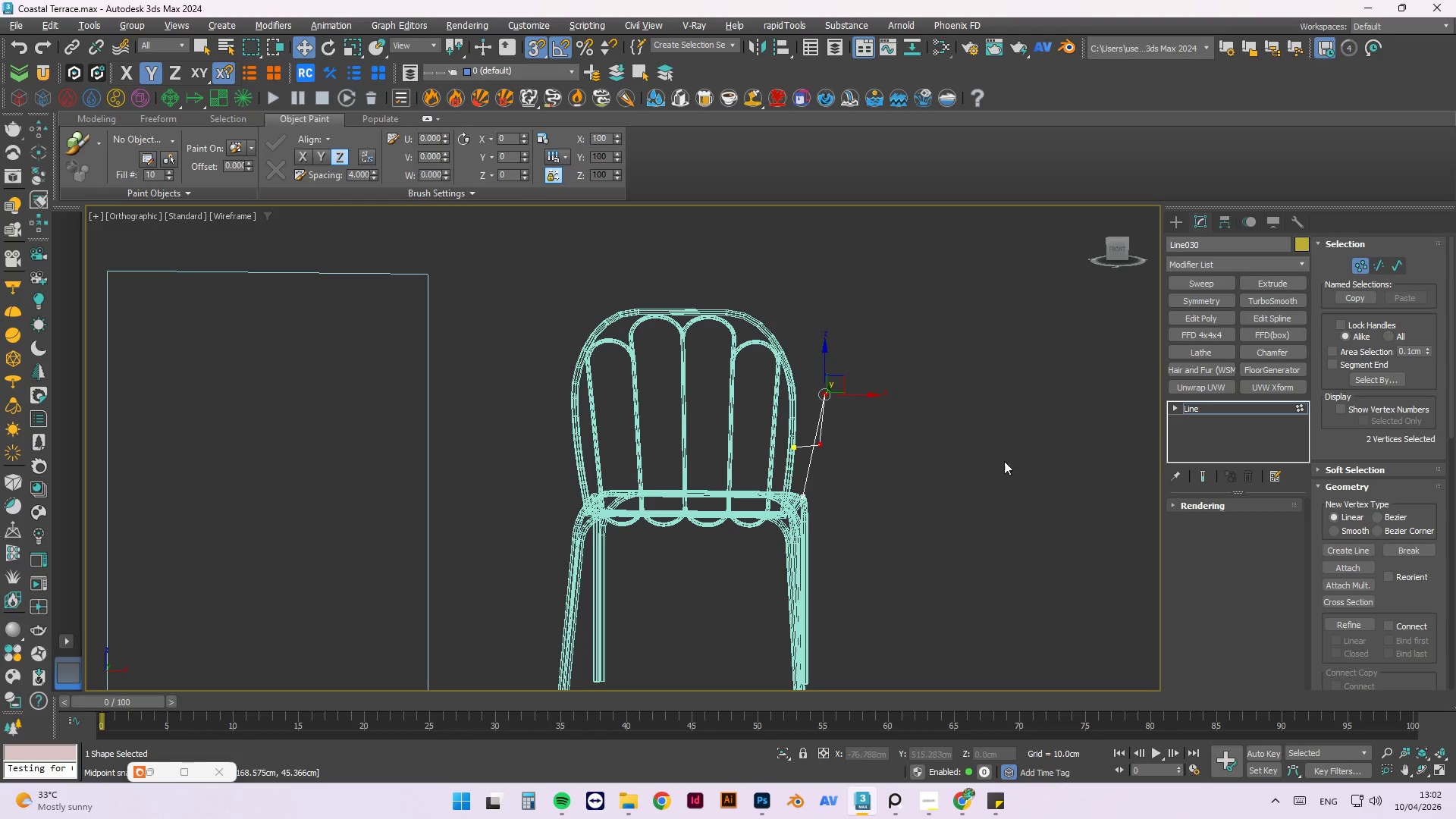 
scroll: coordinate [1058, 406], scroll_direction: down, amount: 2.0
 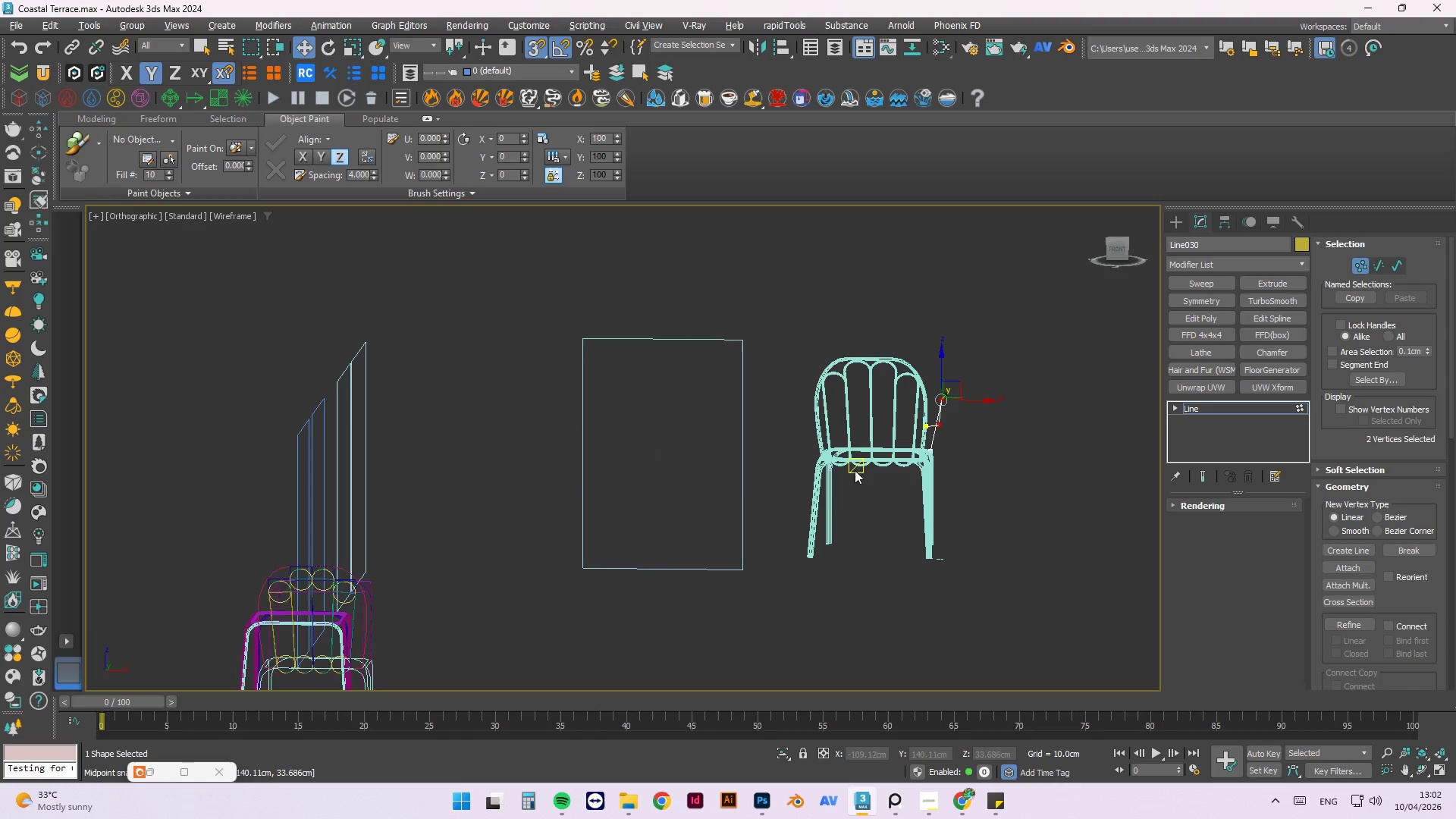 
scroll: coordinate [930, 410], scroll_direction: up, amount: 3.0
 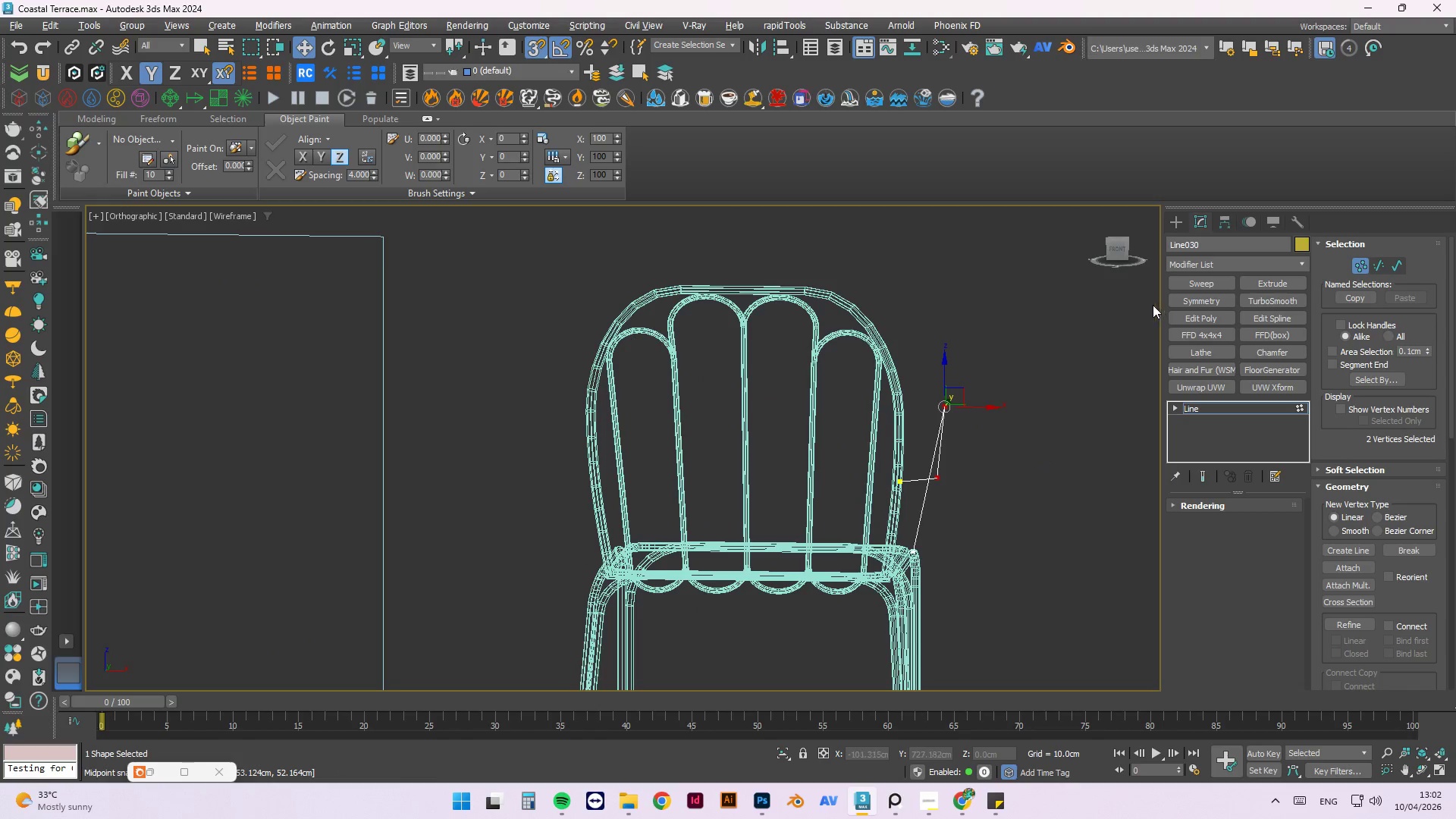 
scroll: coordinate [961, 300], scroll_direction: down, amount: 2.0
 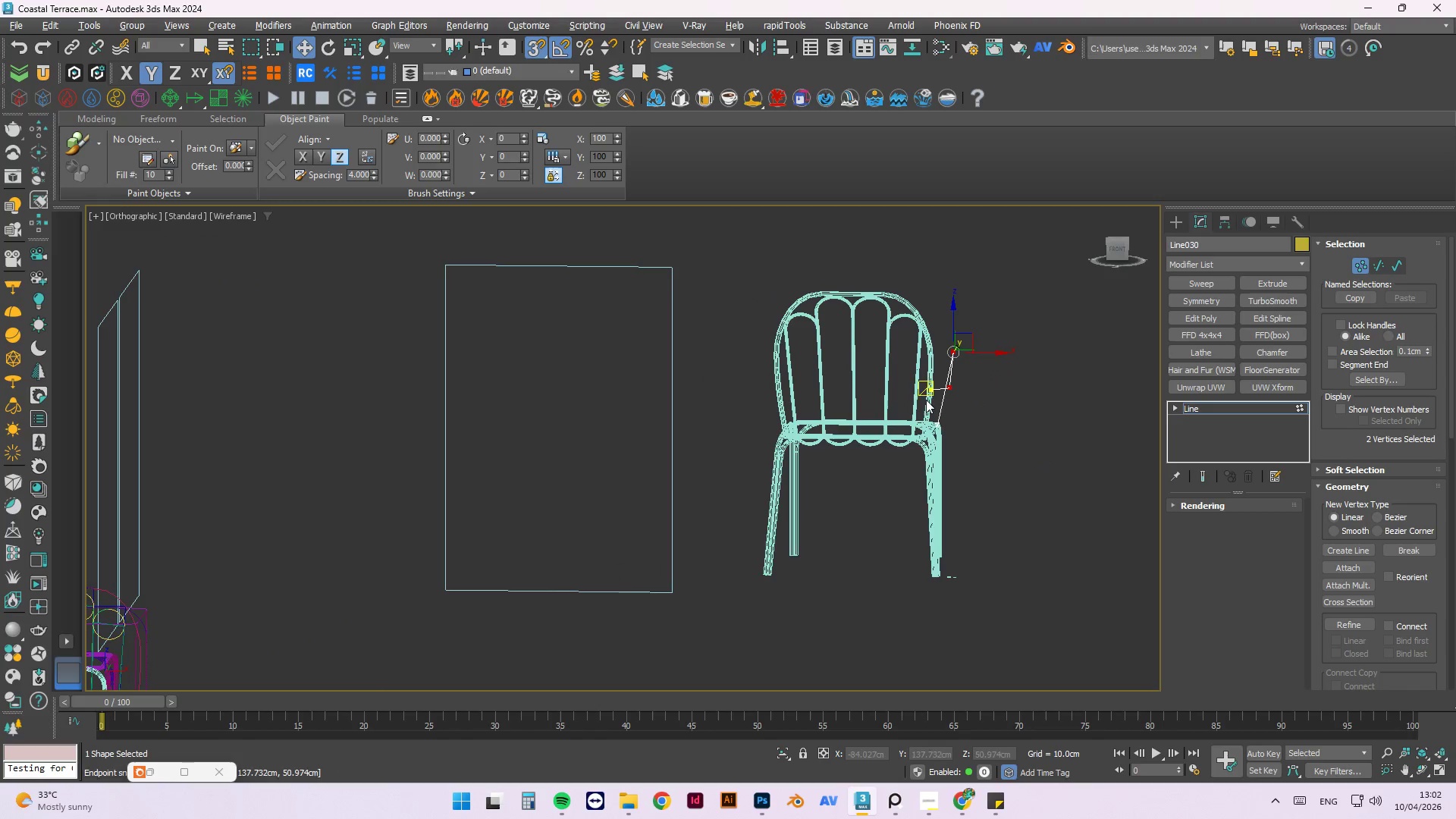 
hold_key(key=AltLeft, duration=0.61)
 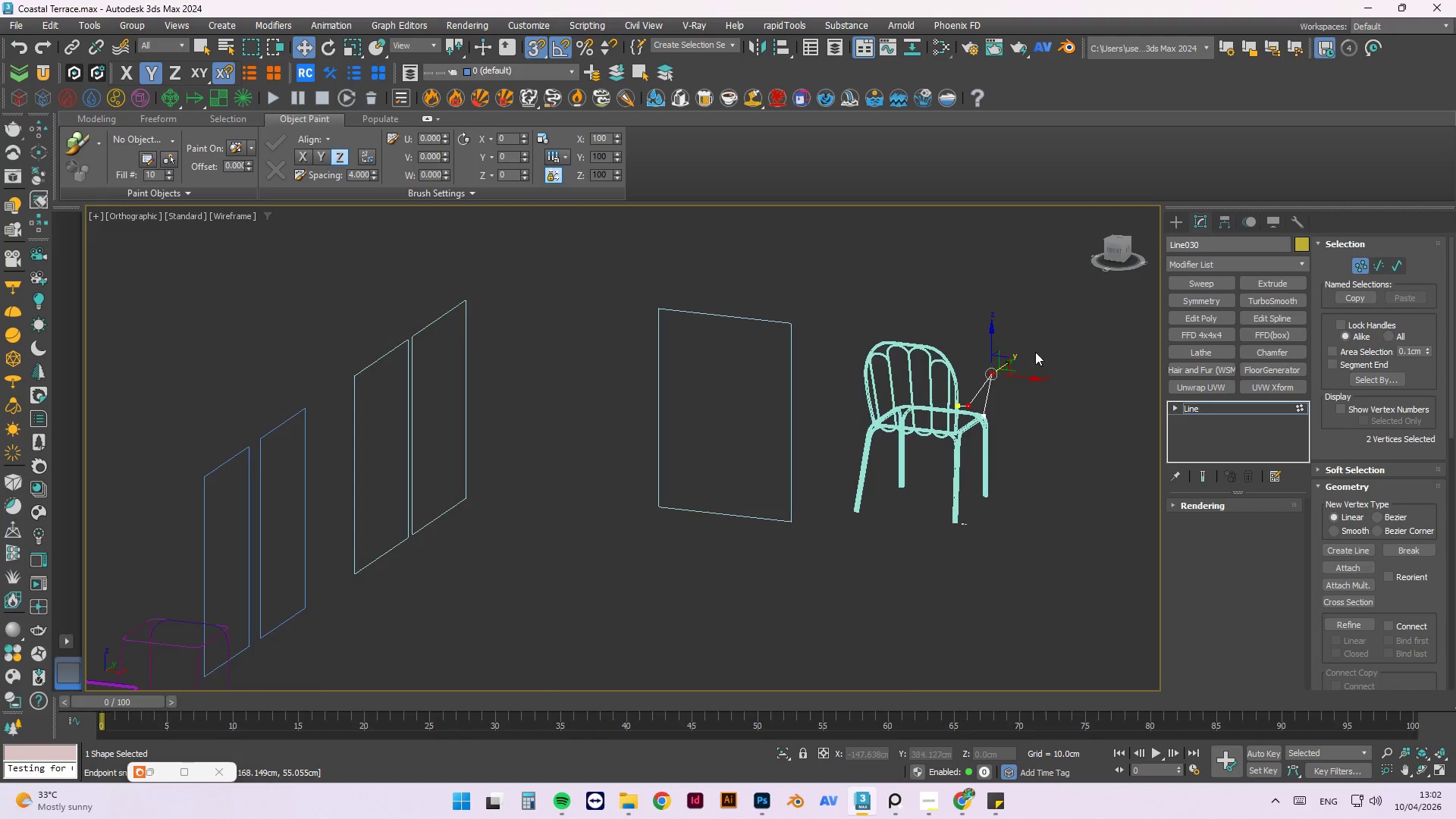 
scroll: coordinate [1027, 404], scroll_direction: down, amount: 1.0
 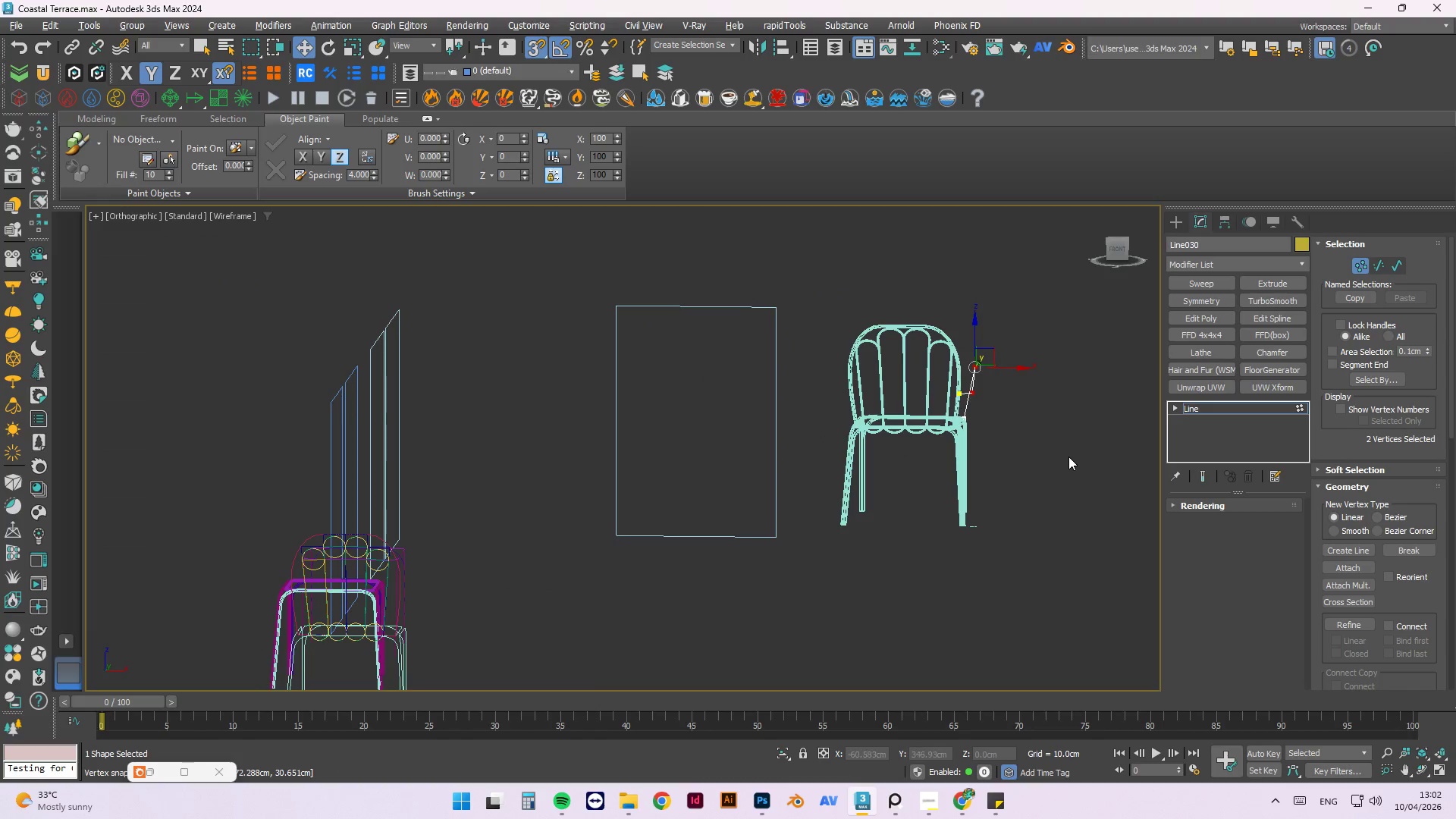 
scroll: coordinate [1036, 351], scroll_direction: up, amount: 1.0
 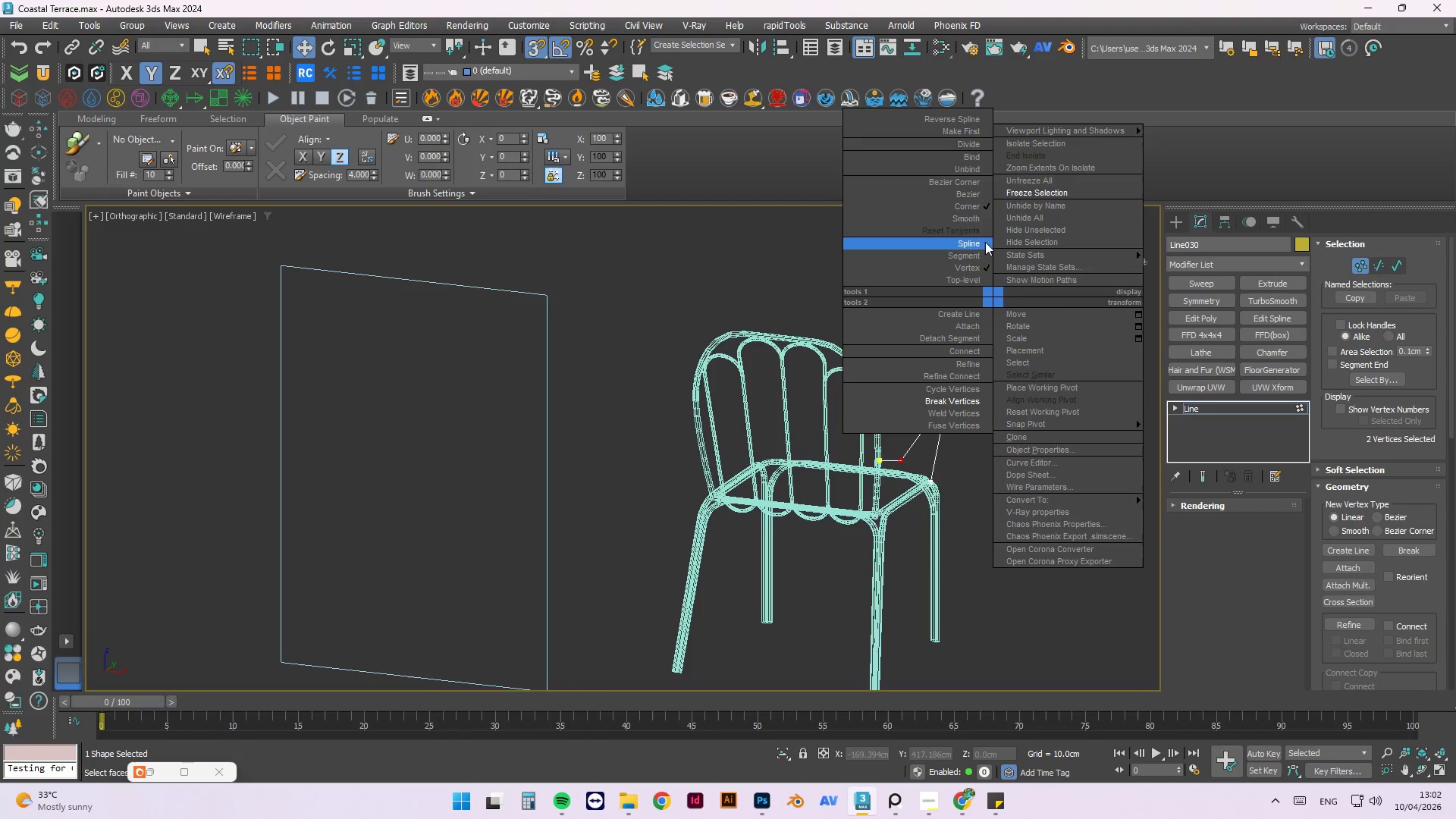 
left_click([982, 222])
 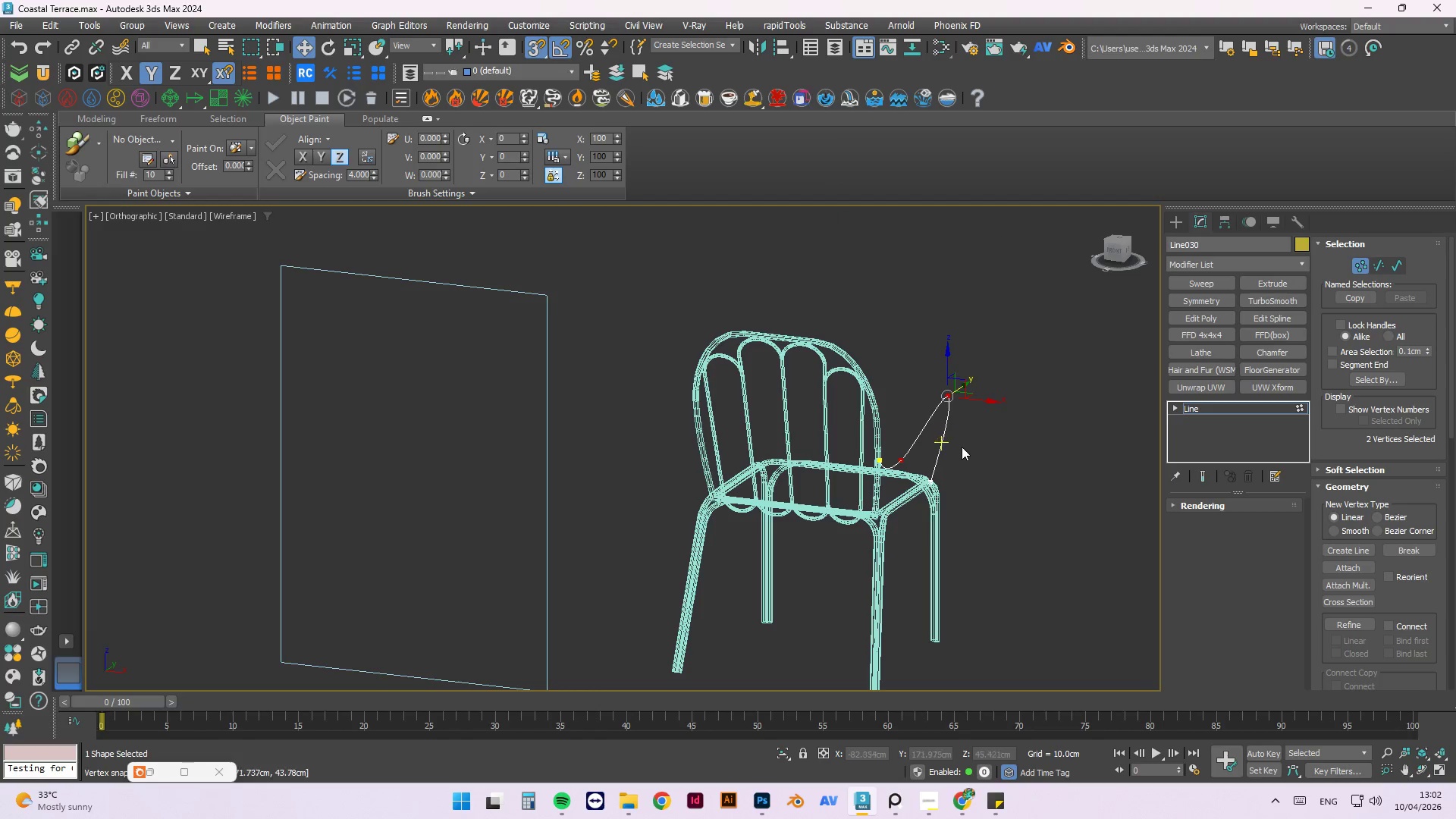 
hold_key(key=AltLeft, duration=0.59)
 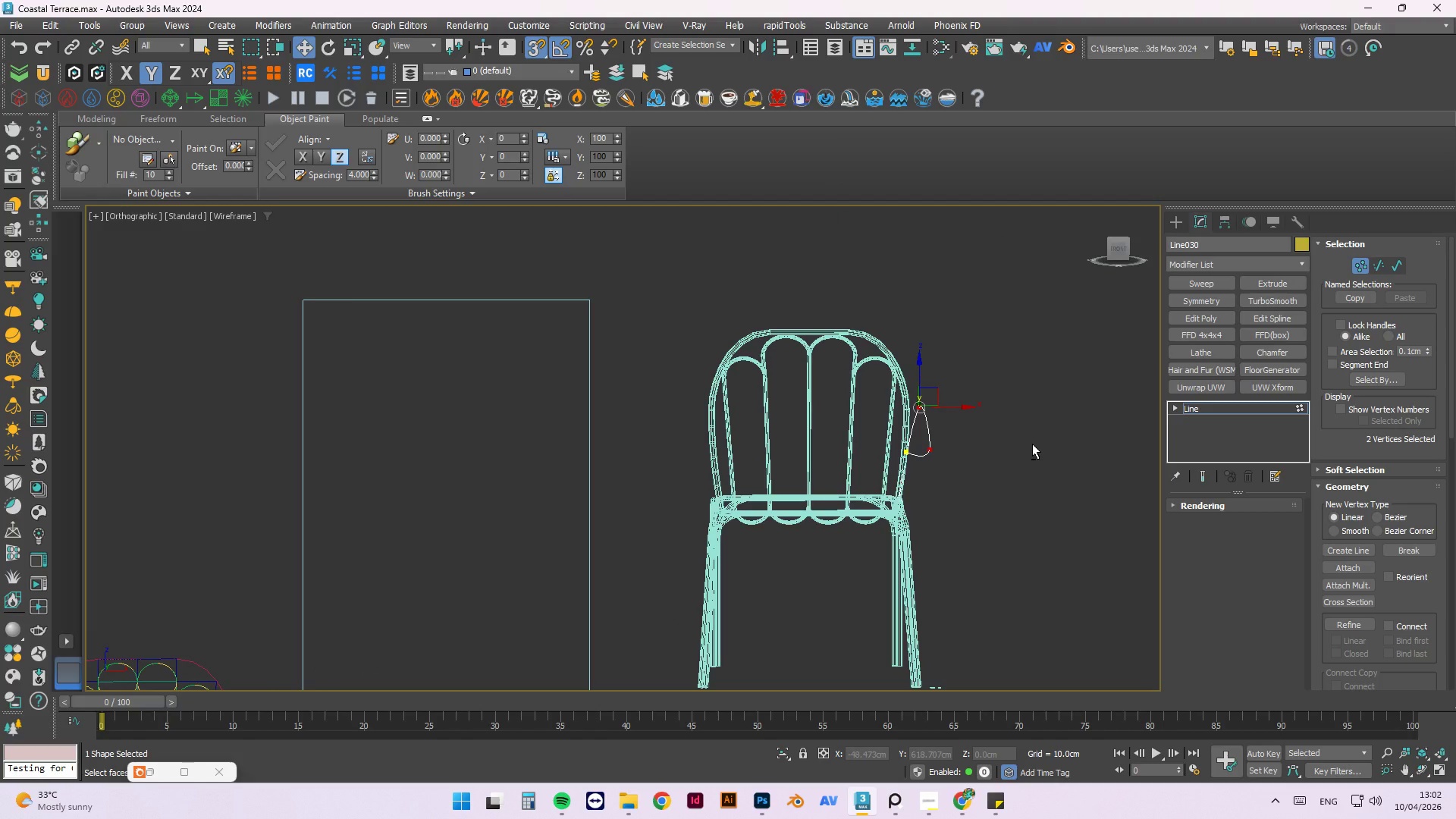 
key(Control+Z)
 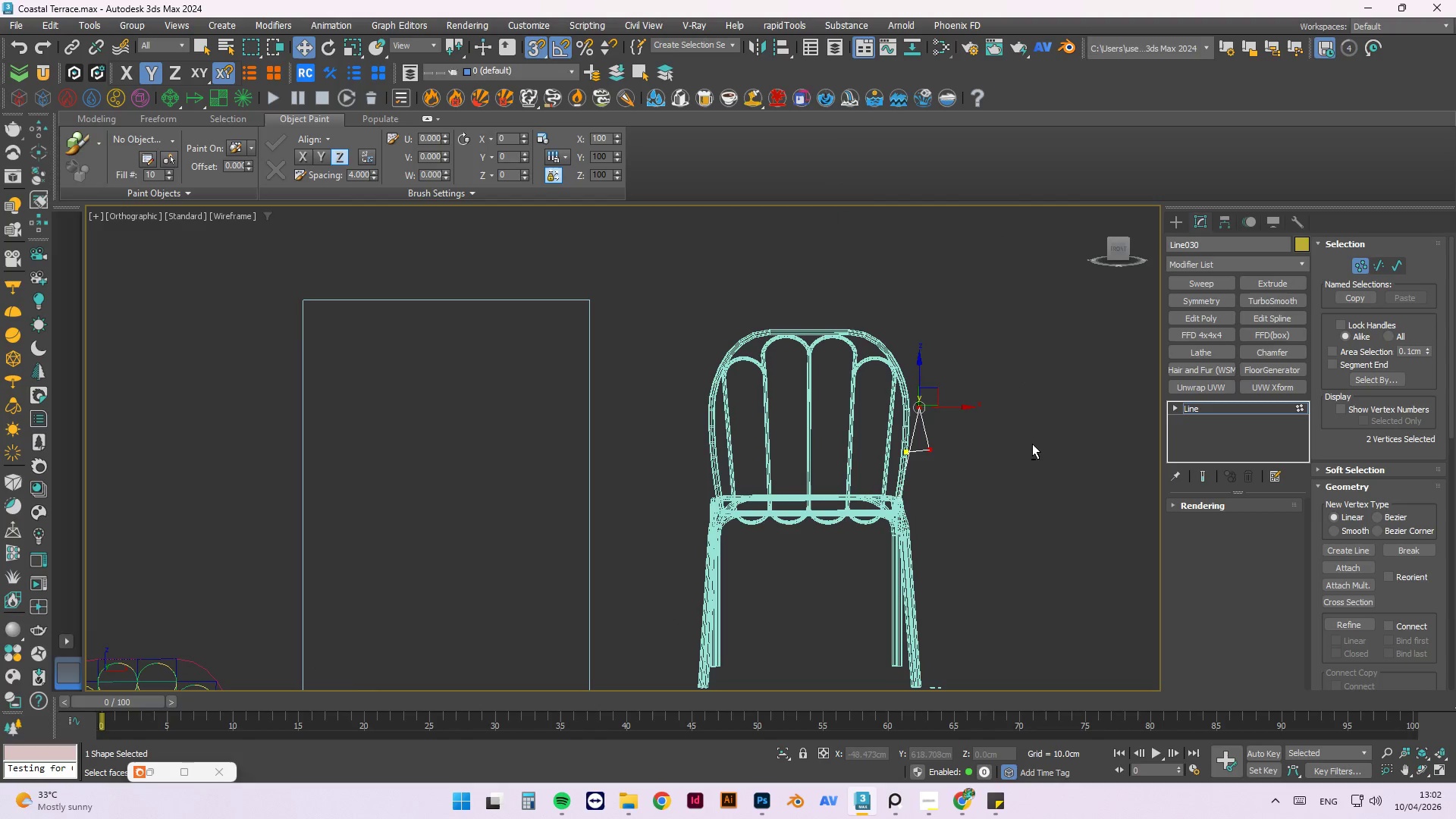 
wait(13.67)
 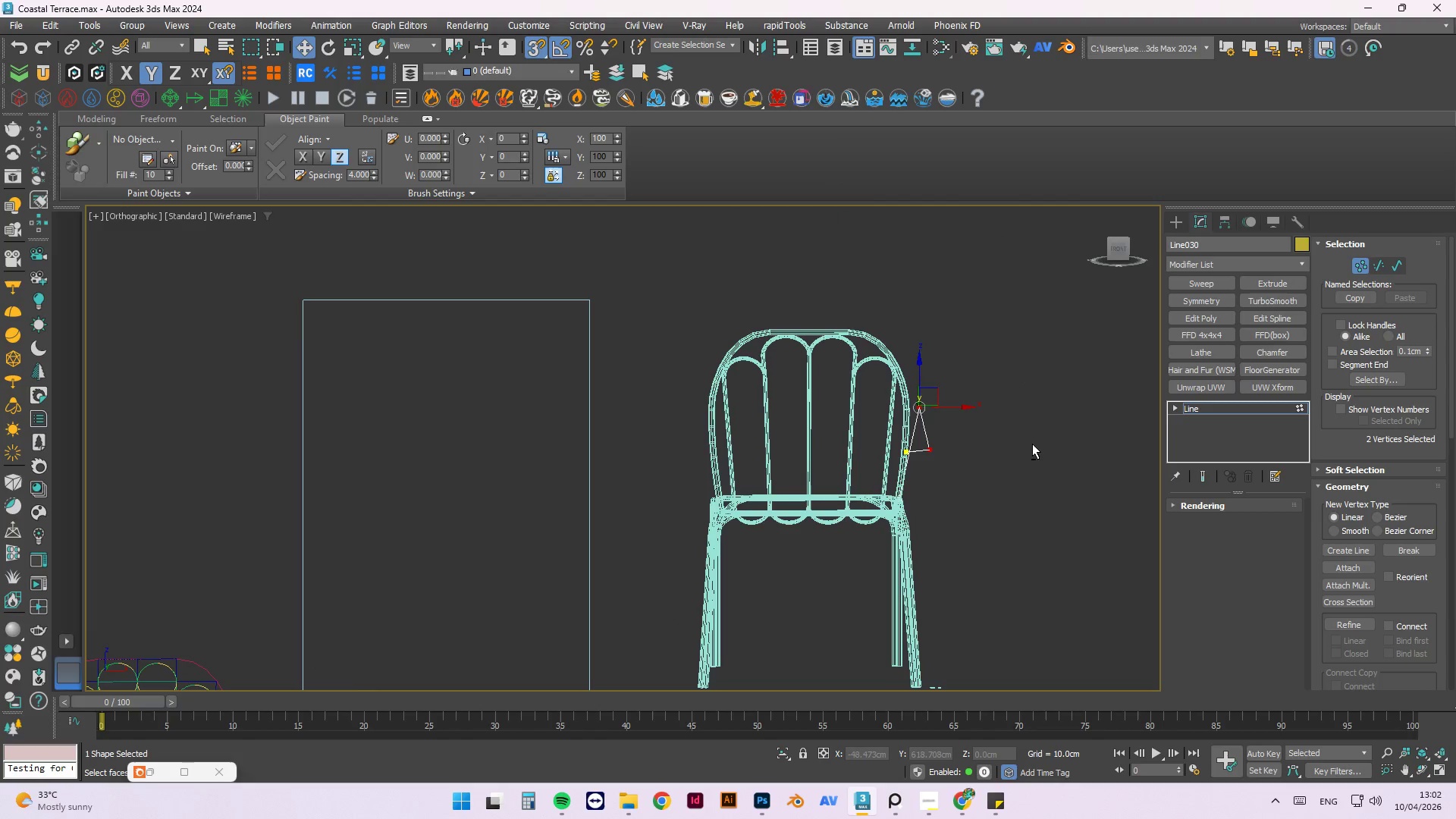 
left_click([1193, 280])
 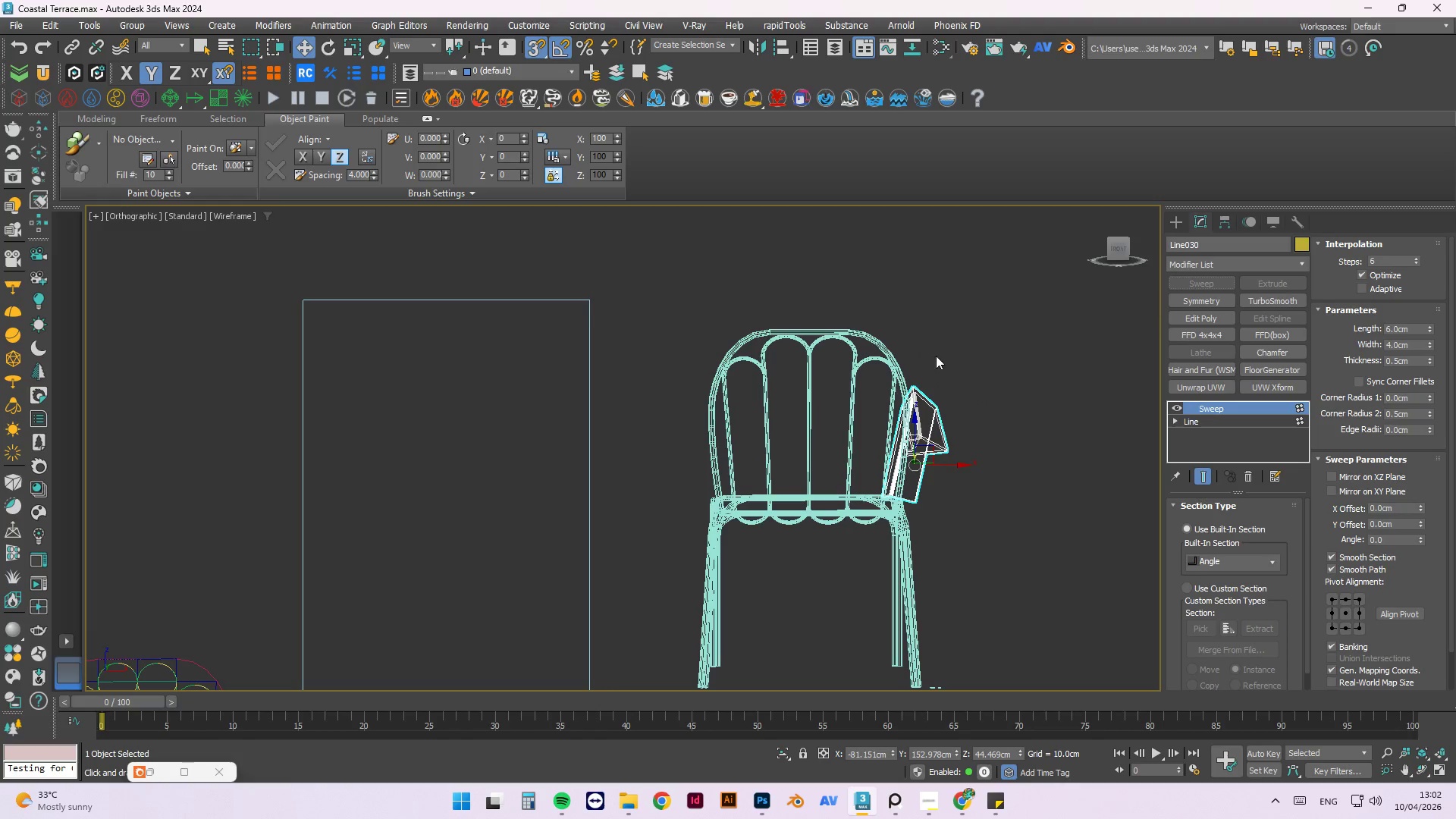 
hold_key(key=AltLeft, duration=0.77)
 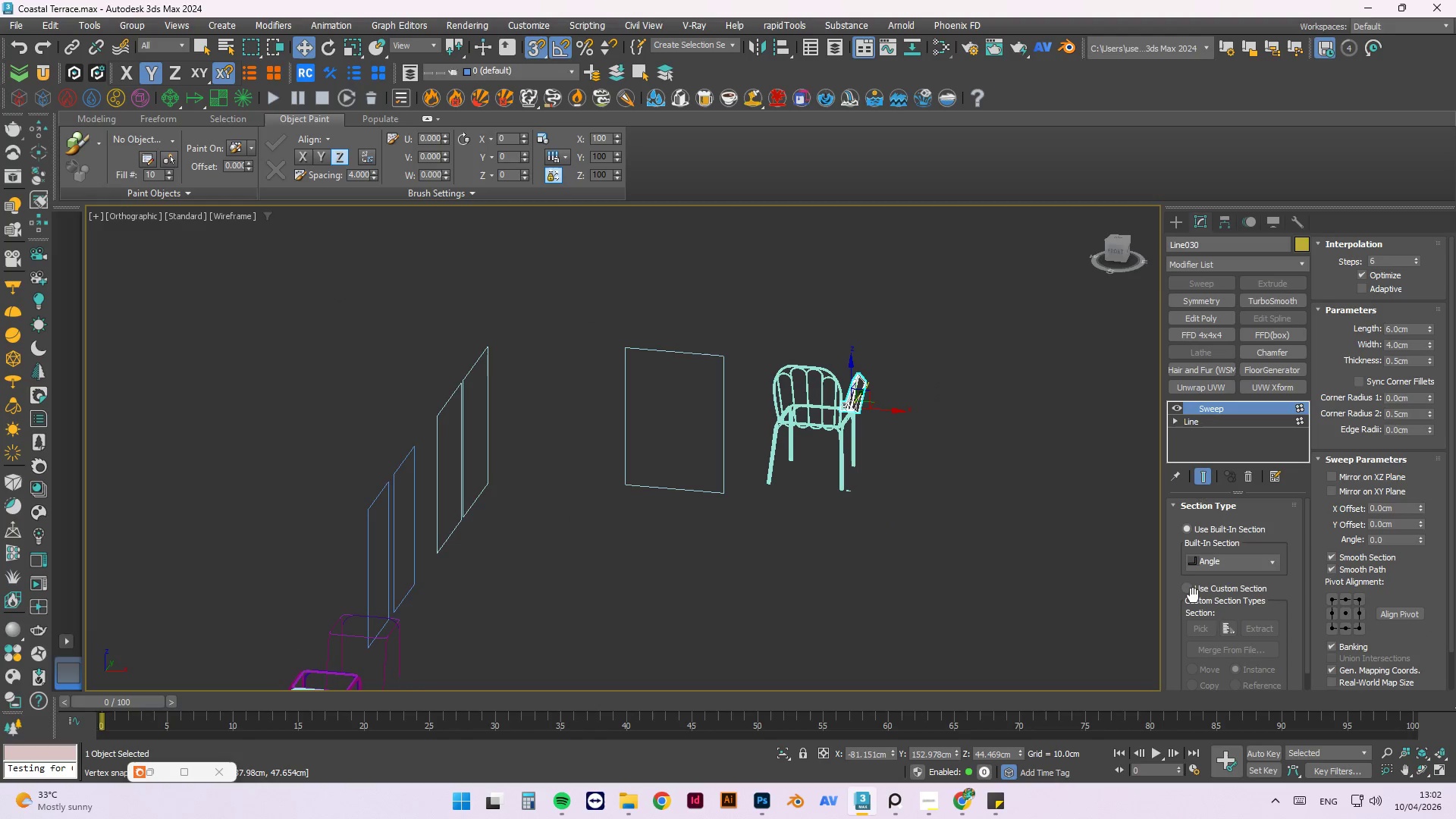 
scroll: coordinate [815, 376], scroll_direction: down, amount: 3.0
 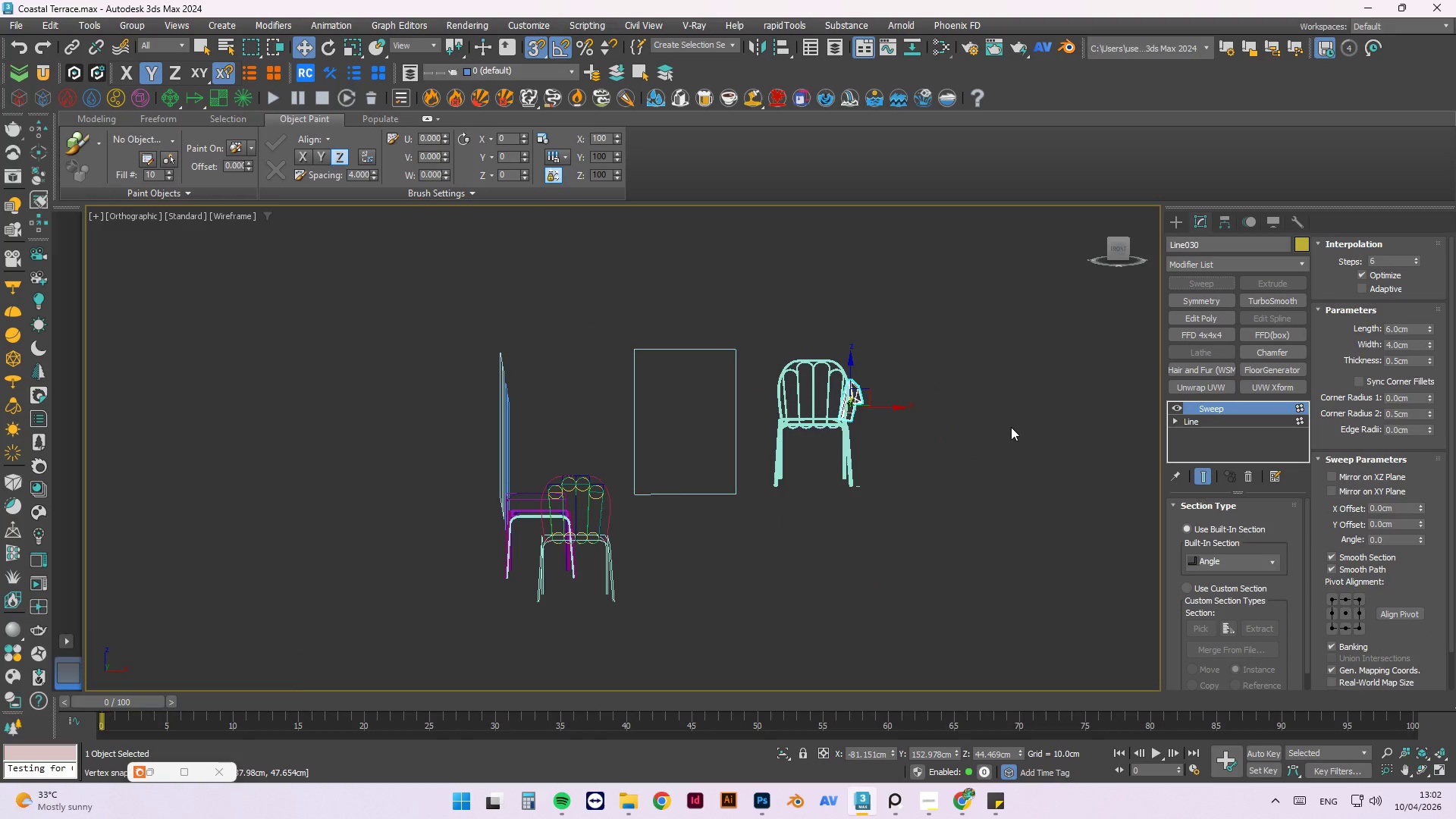 
double_click([1193, 592])
 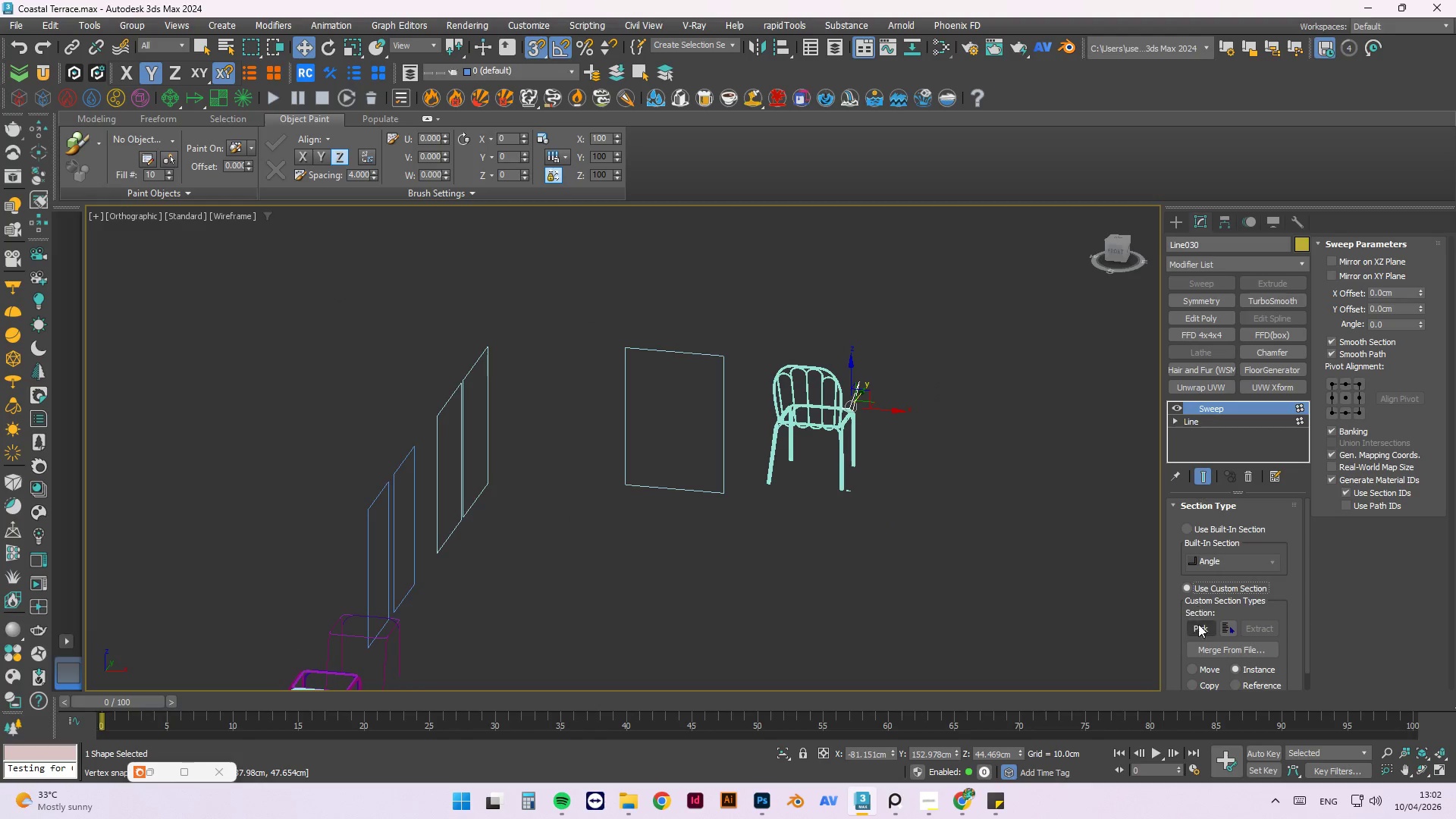 
triple_click([1200, 629])
 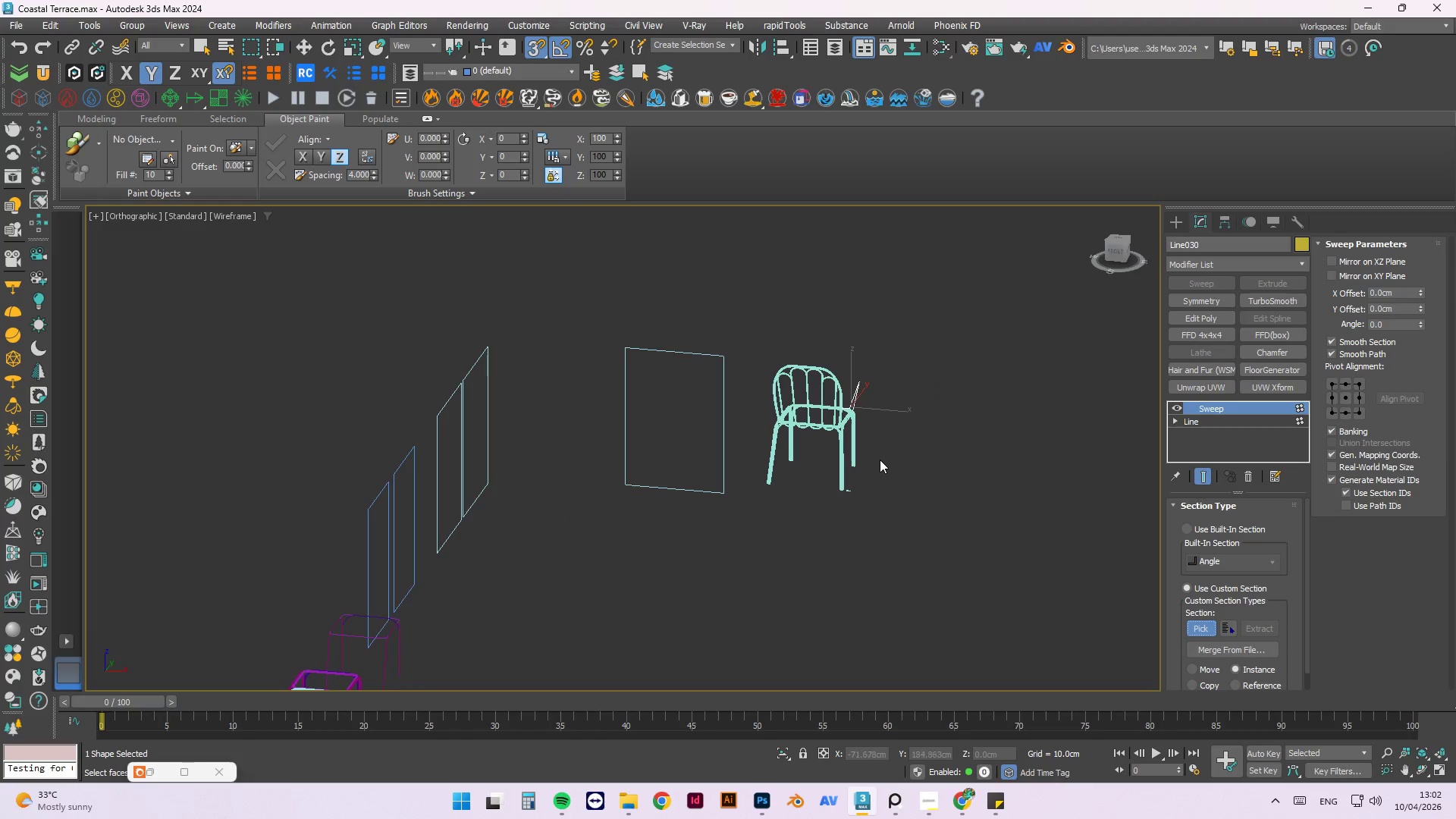 
scroll: coordinate [830, 529], scroll_direction: up, amount: 5.0
 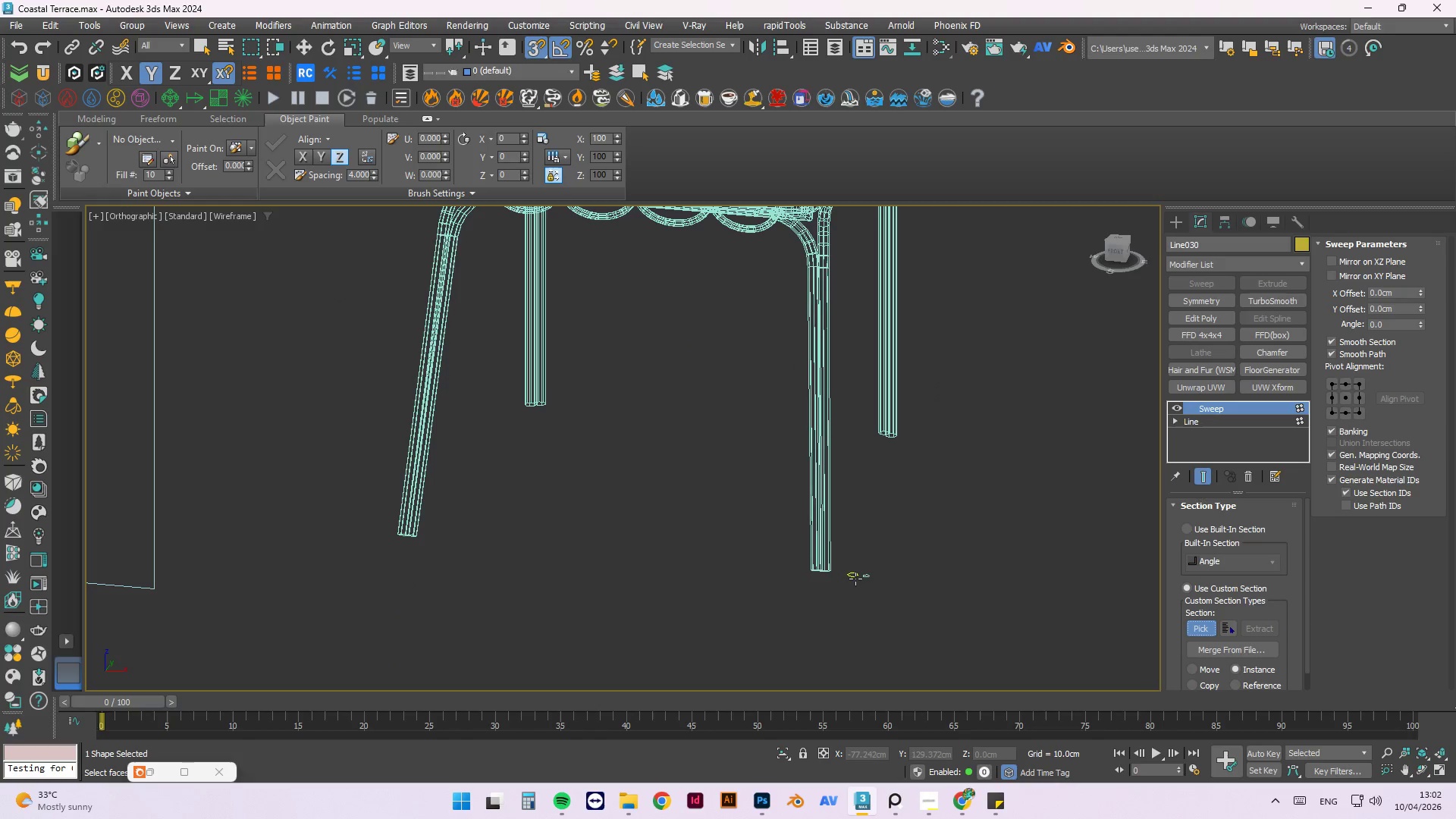 
left_click([855, 577])
 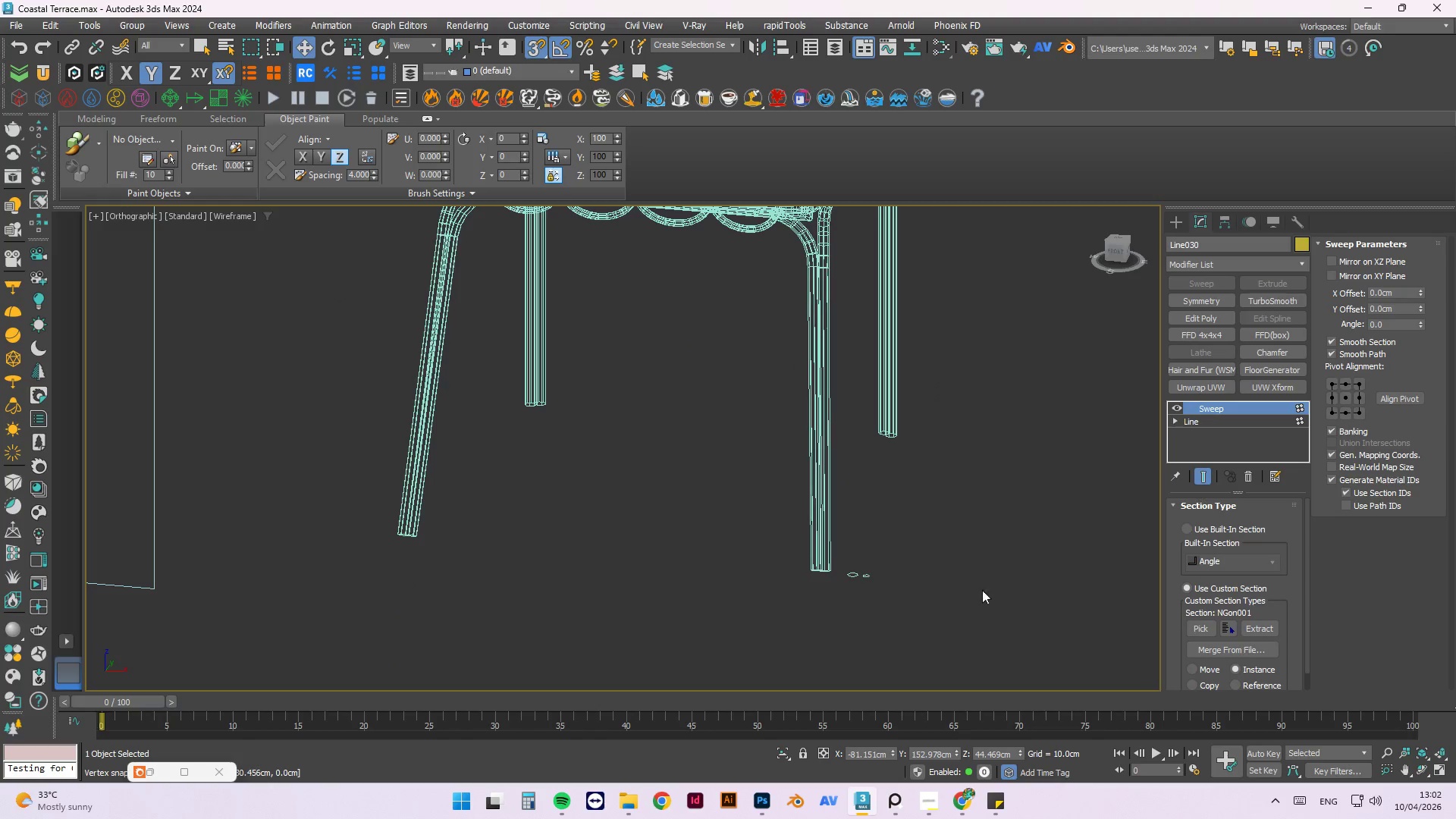 
scroll: coordinate [929, 568], scroll_direction: down, amount: 2.0
 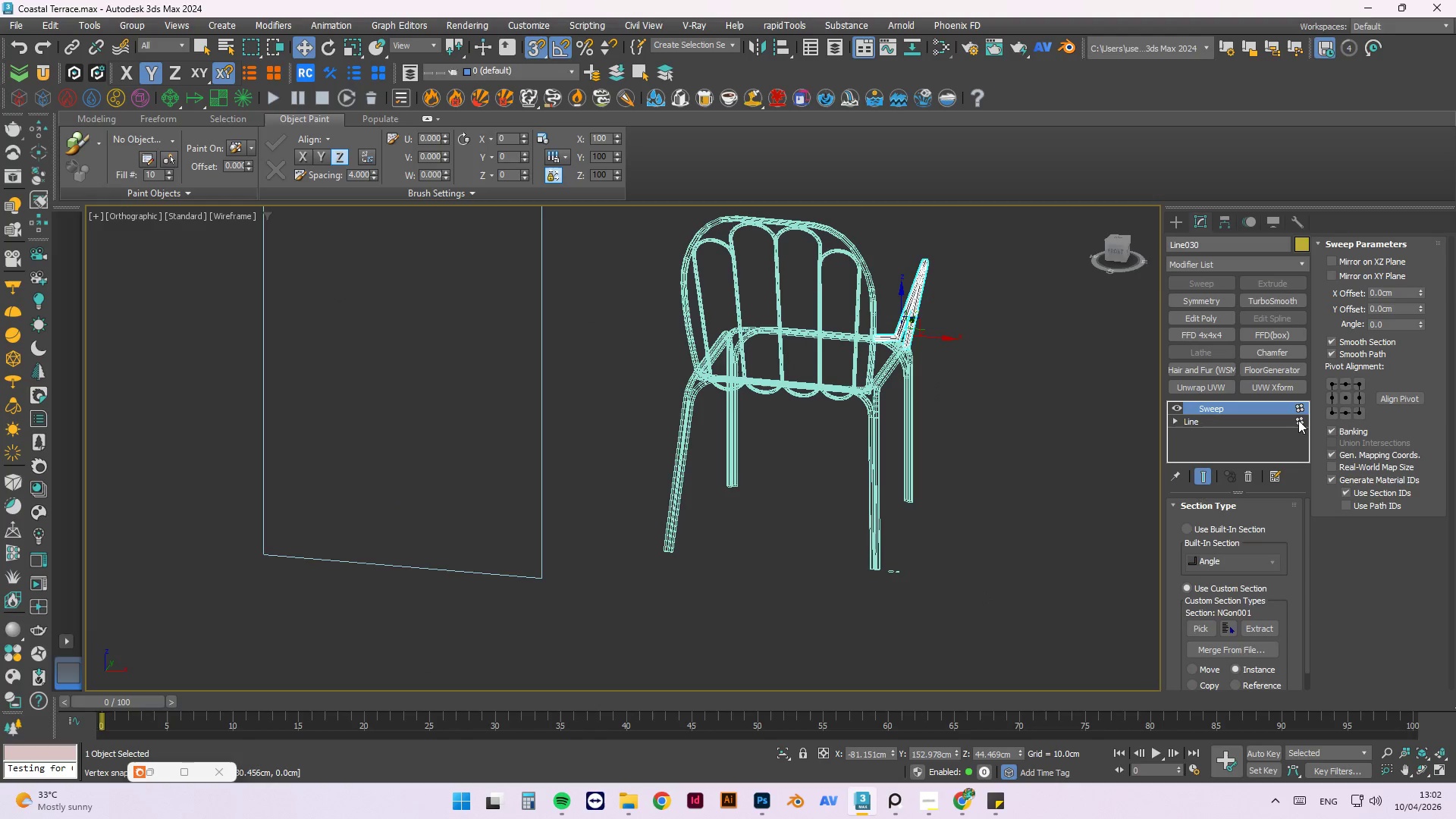 
left_click([1297, 421])
 